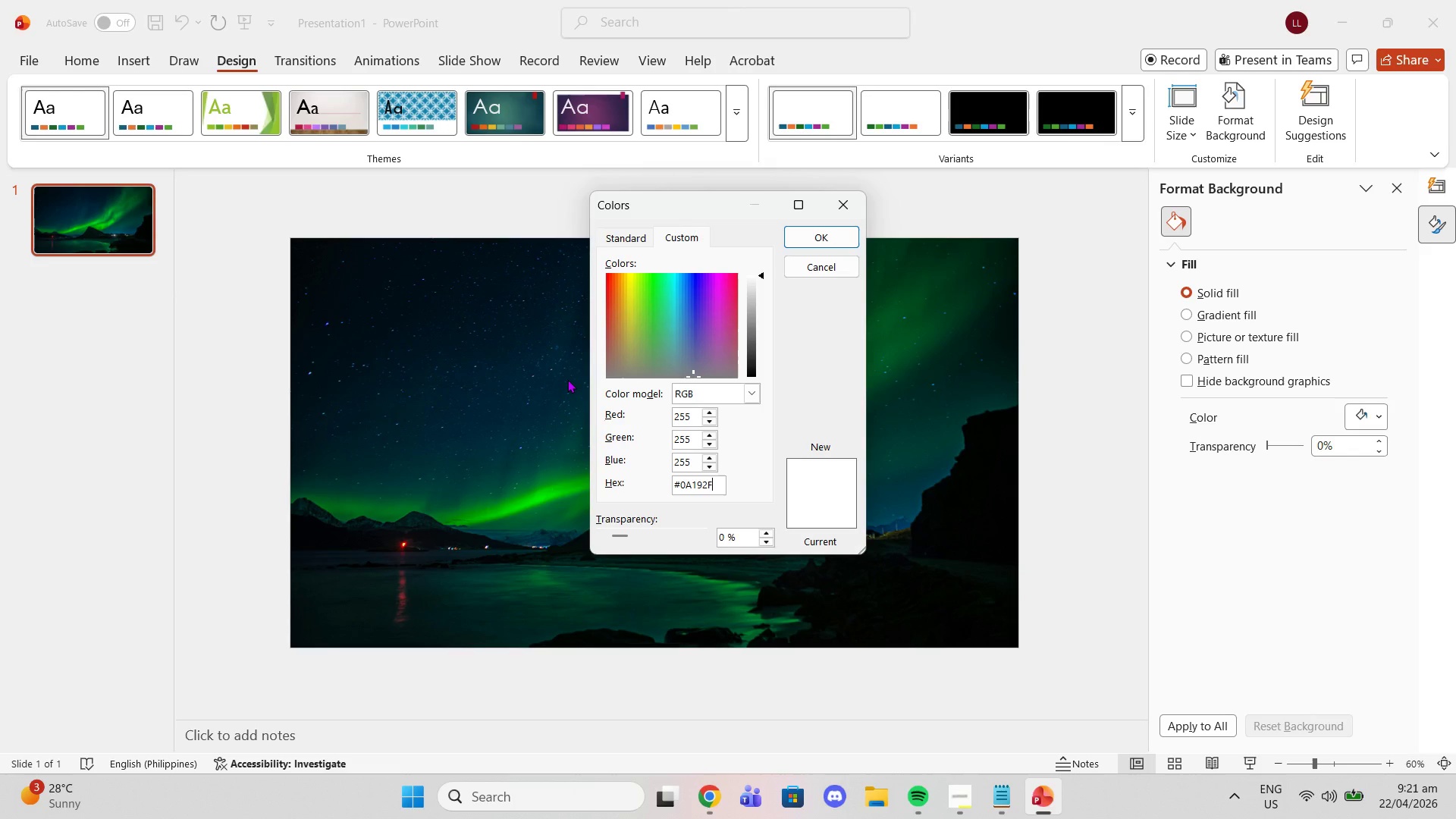 
key(Control+V)
 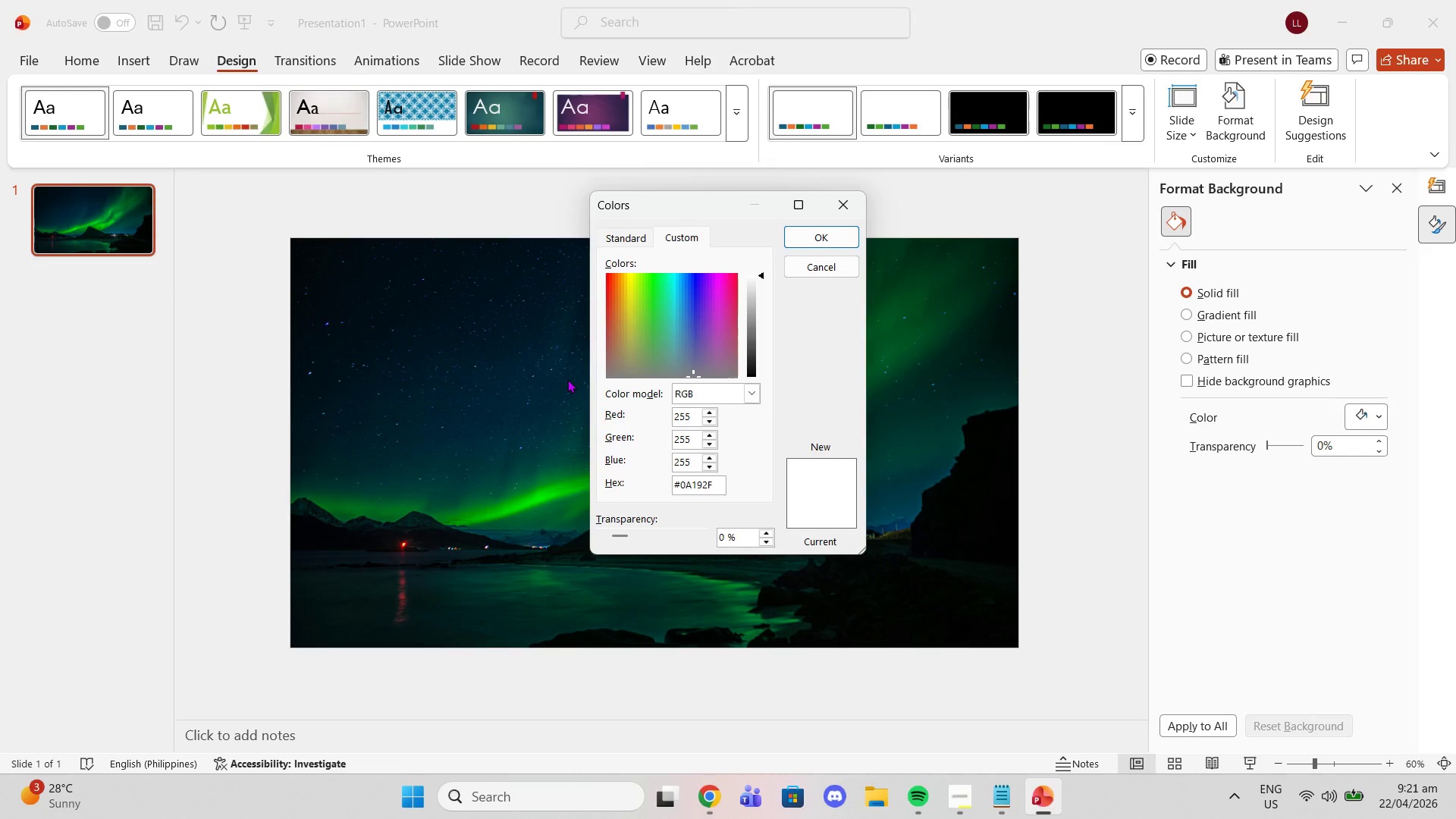 
key(Enter)
 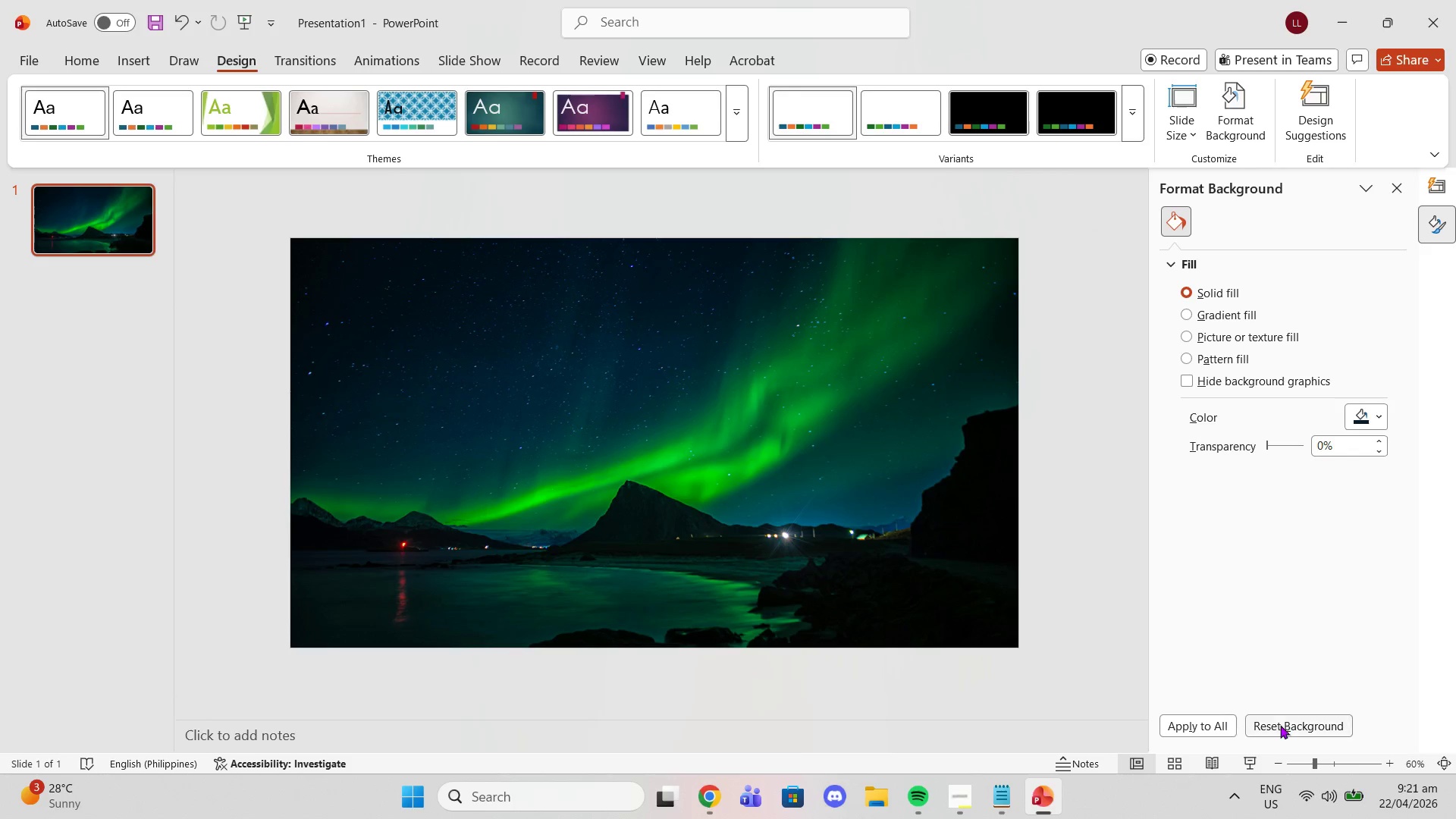 
left_click([1222, 717])
 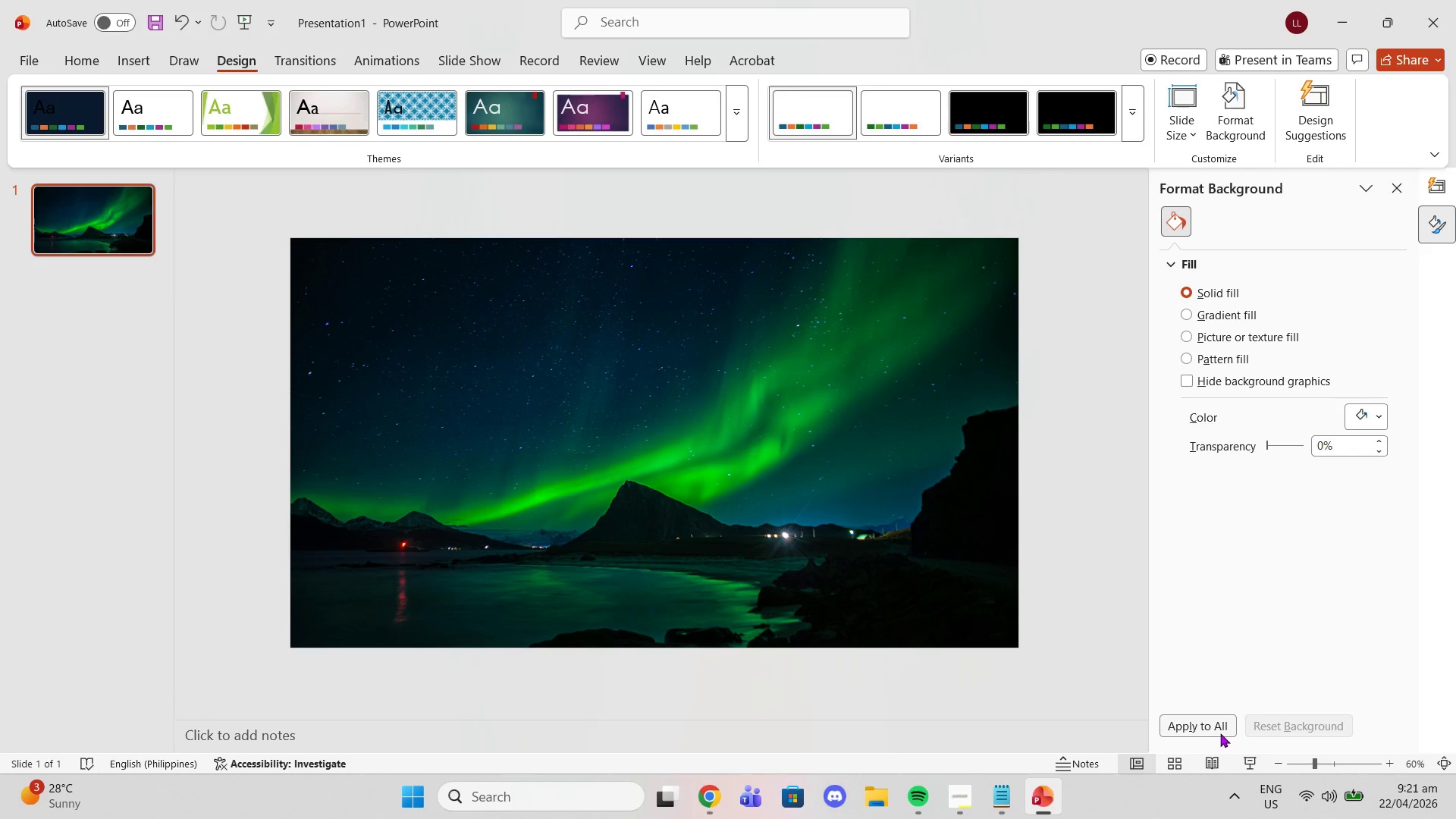 
left_click([1220, 733])
 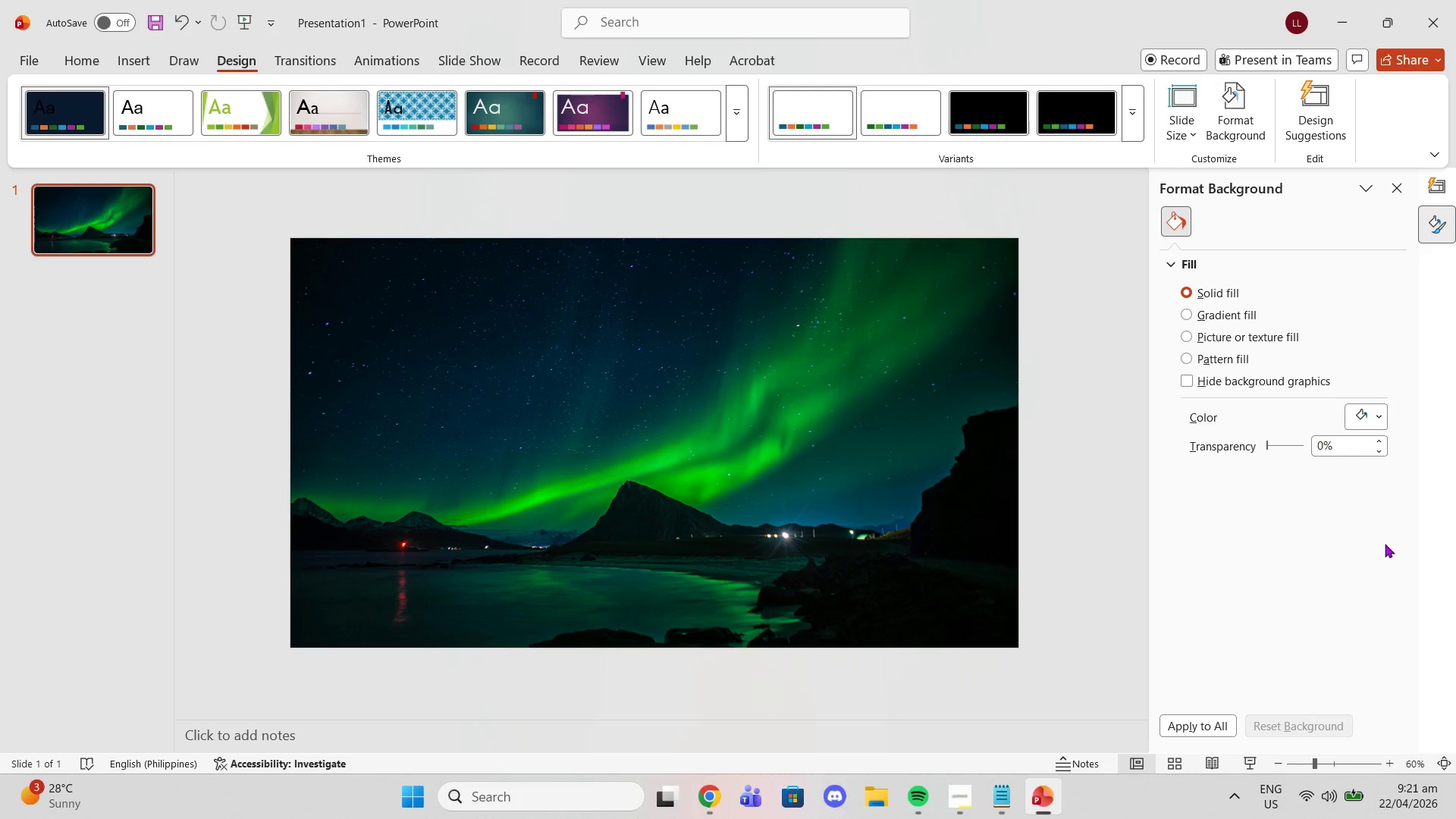 
key(Control+Z)
 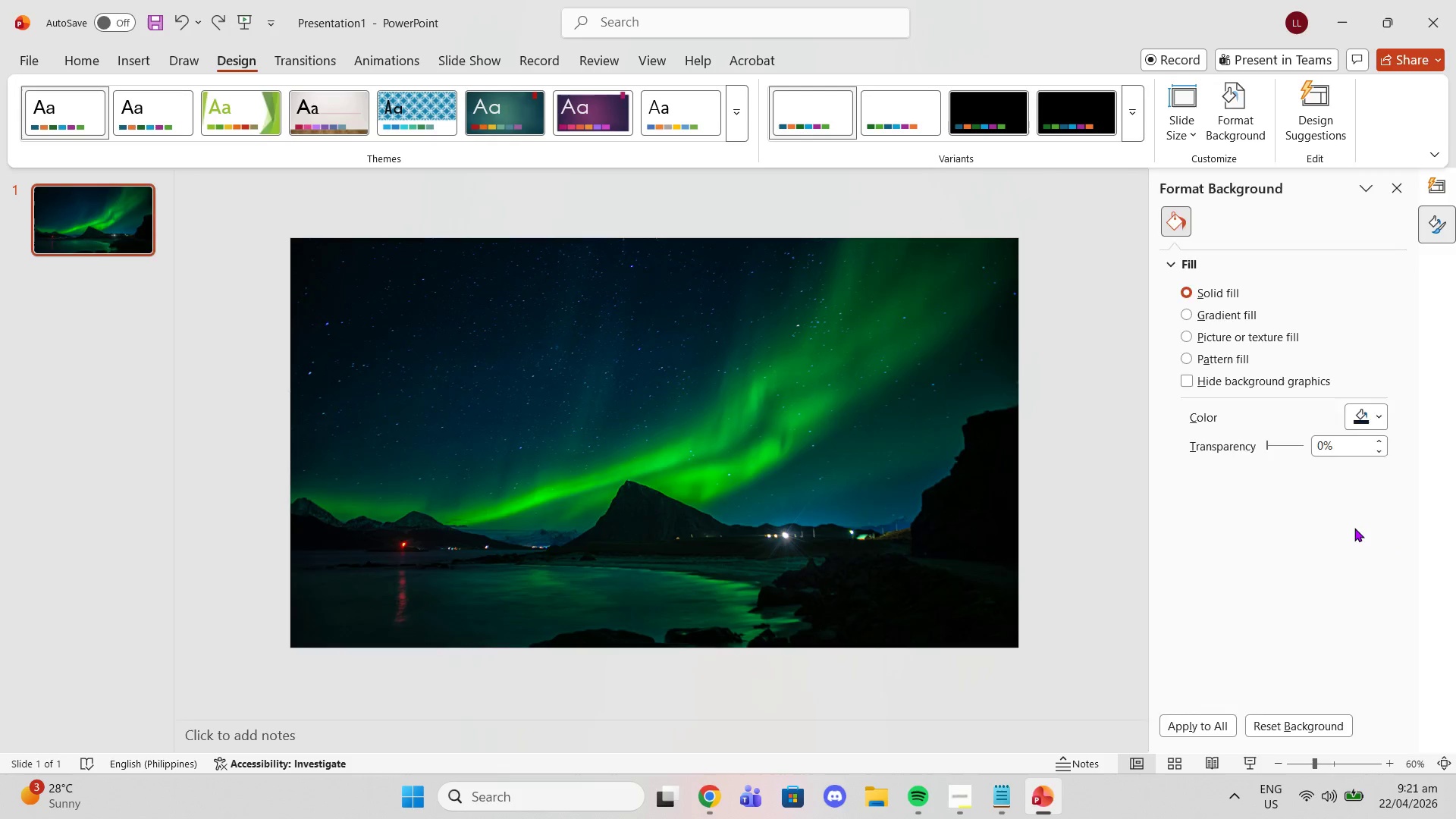 
hold_key(key=ControlLeft, duration=0.53)
 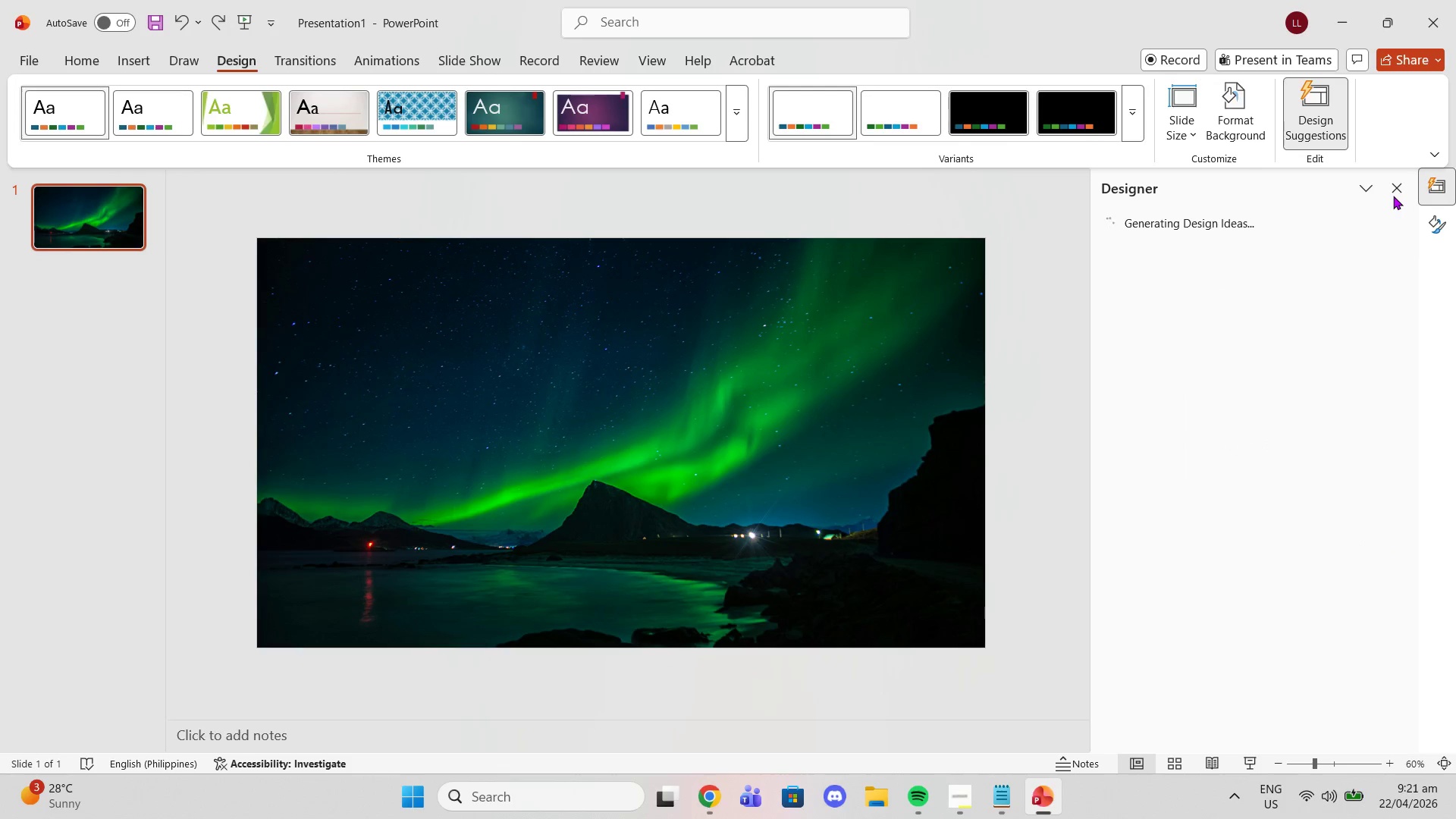 
left_click([1393, 196])
 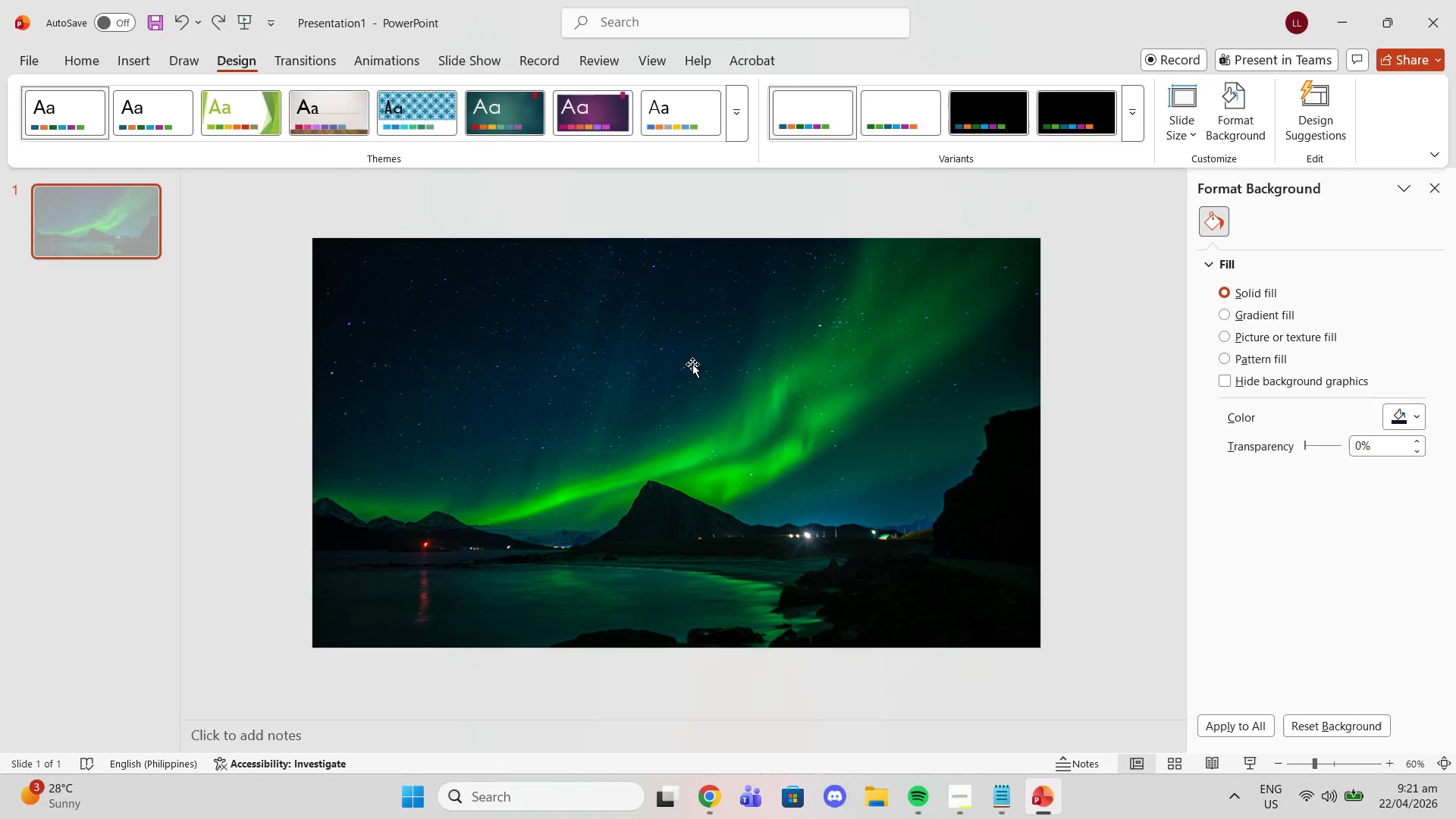 
left_click([692, 364])
 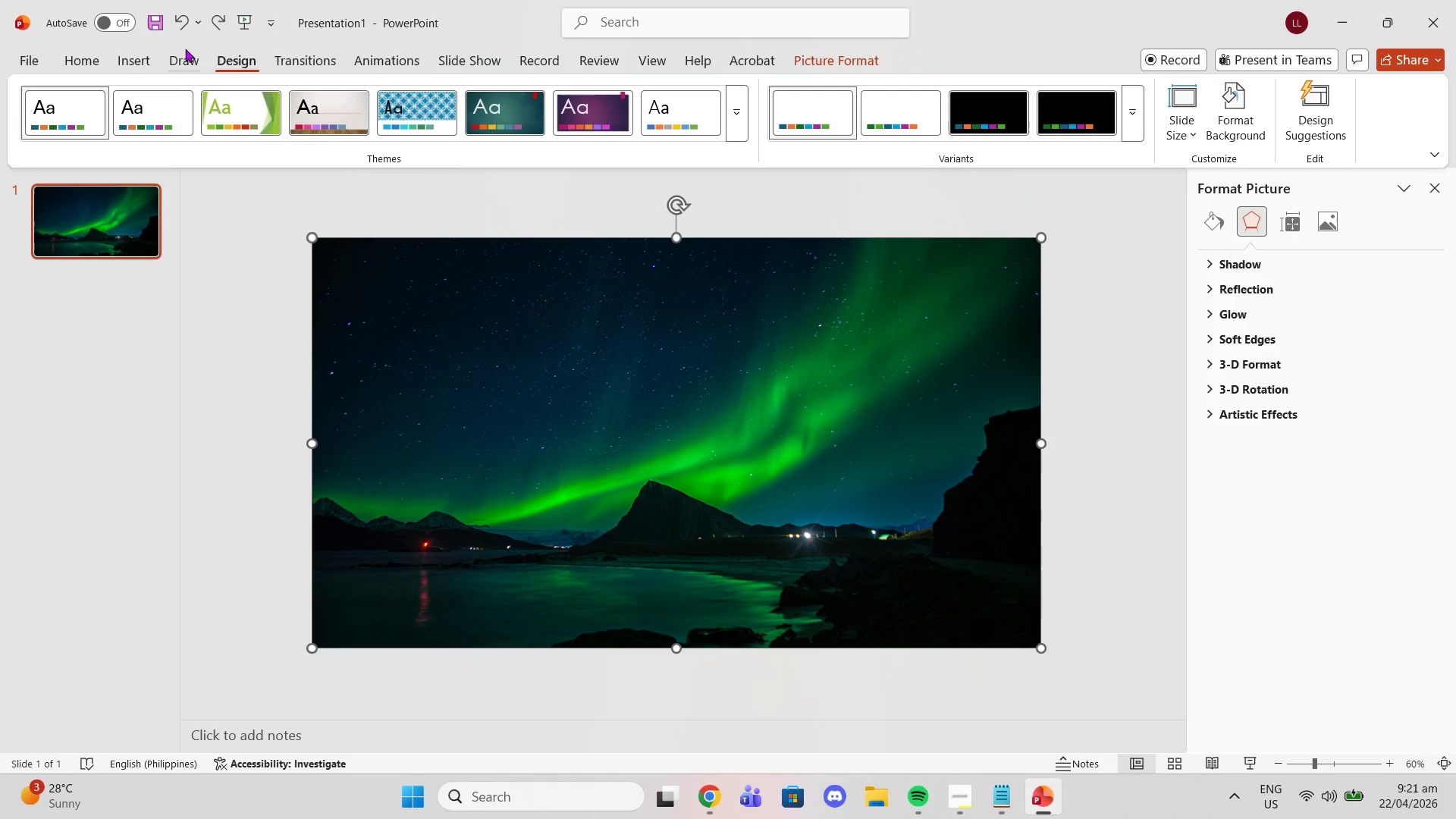 
left_click([85, 63])
 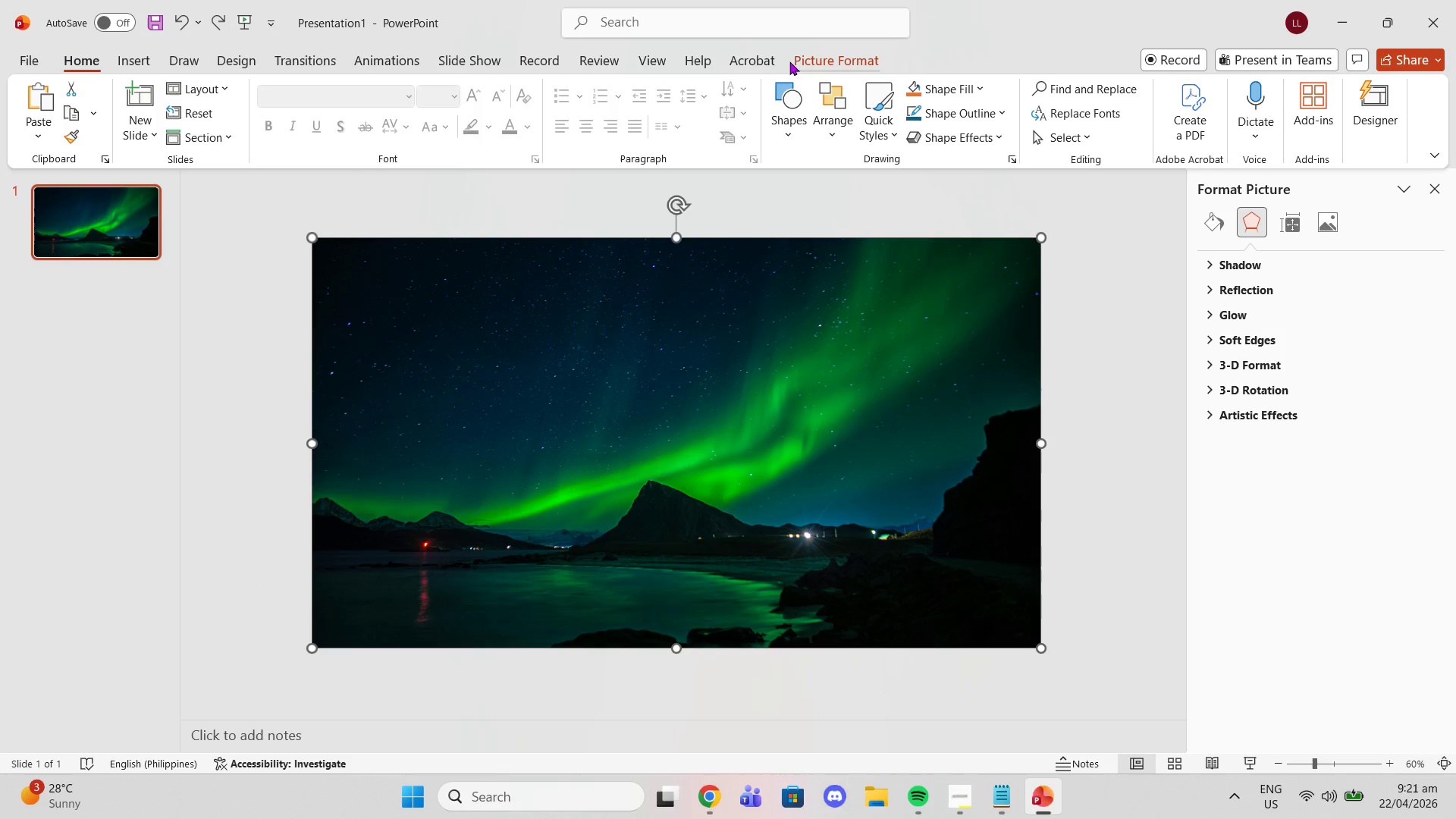 
left_click([790, 60])
 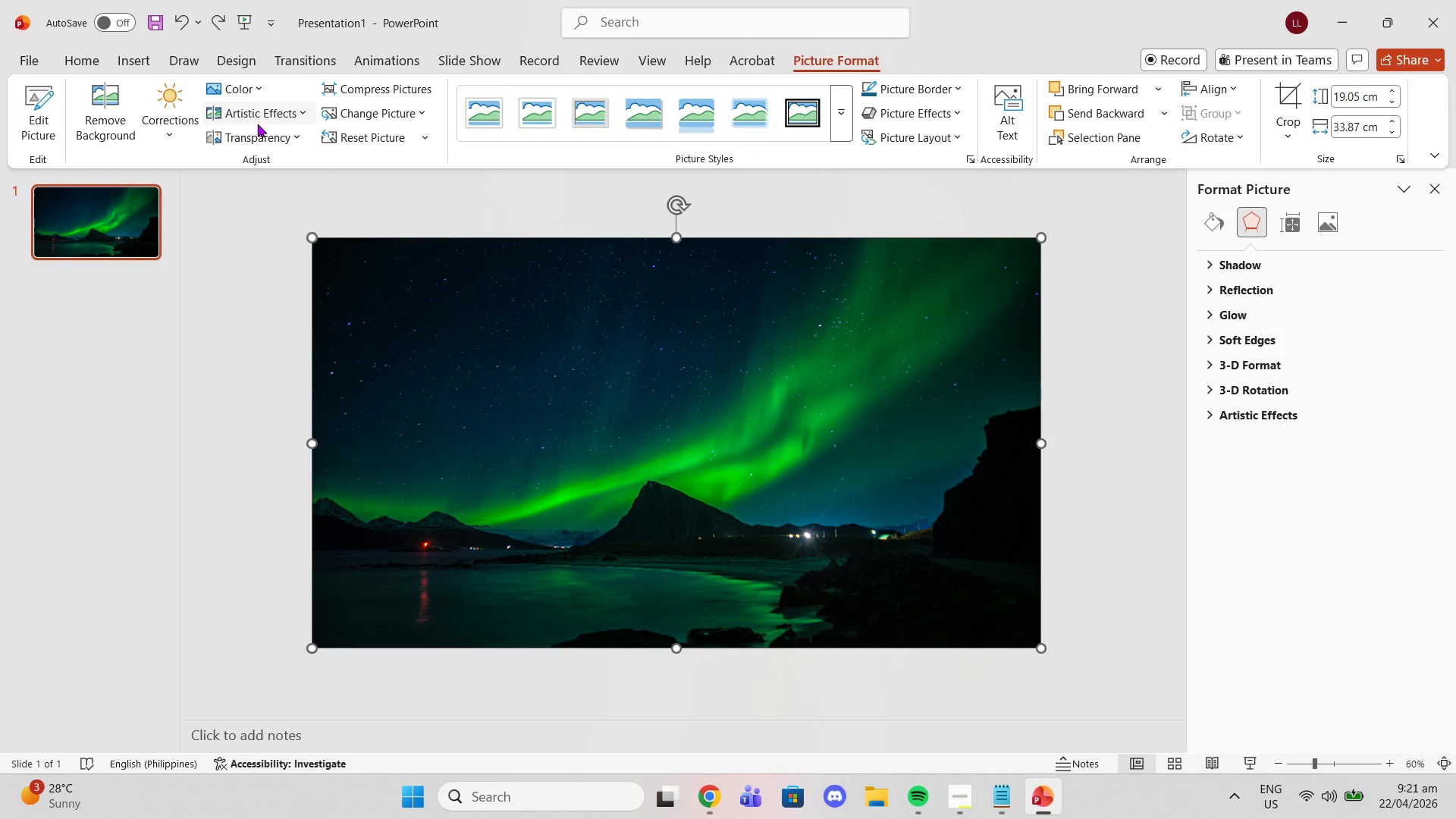 
left_click([271, 151])
 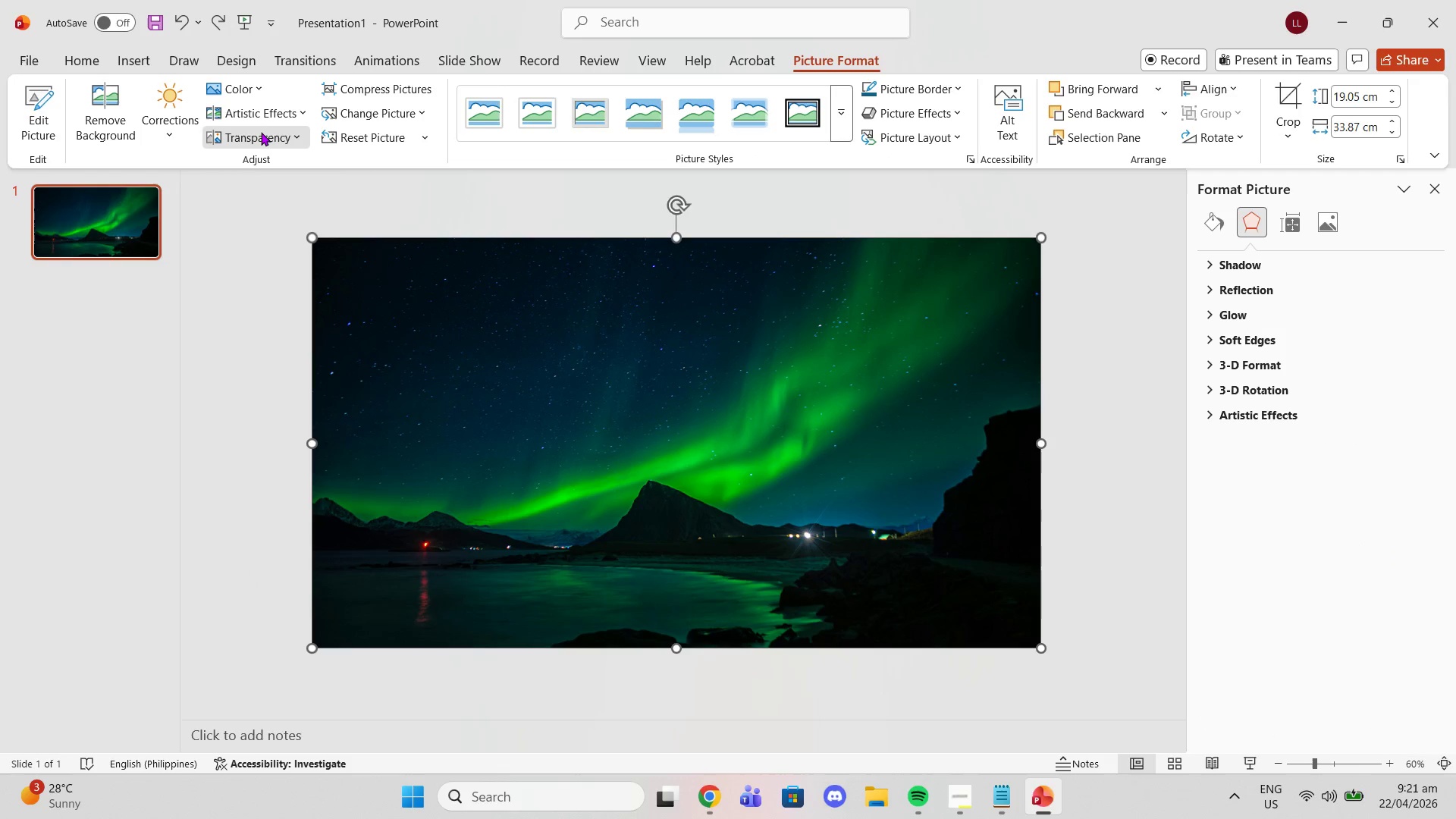 
left_click([261, 132])
 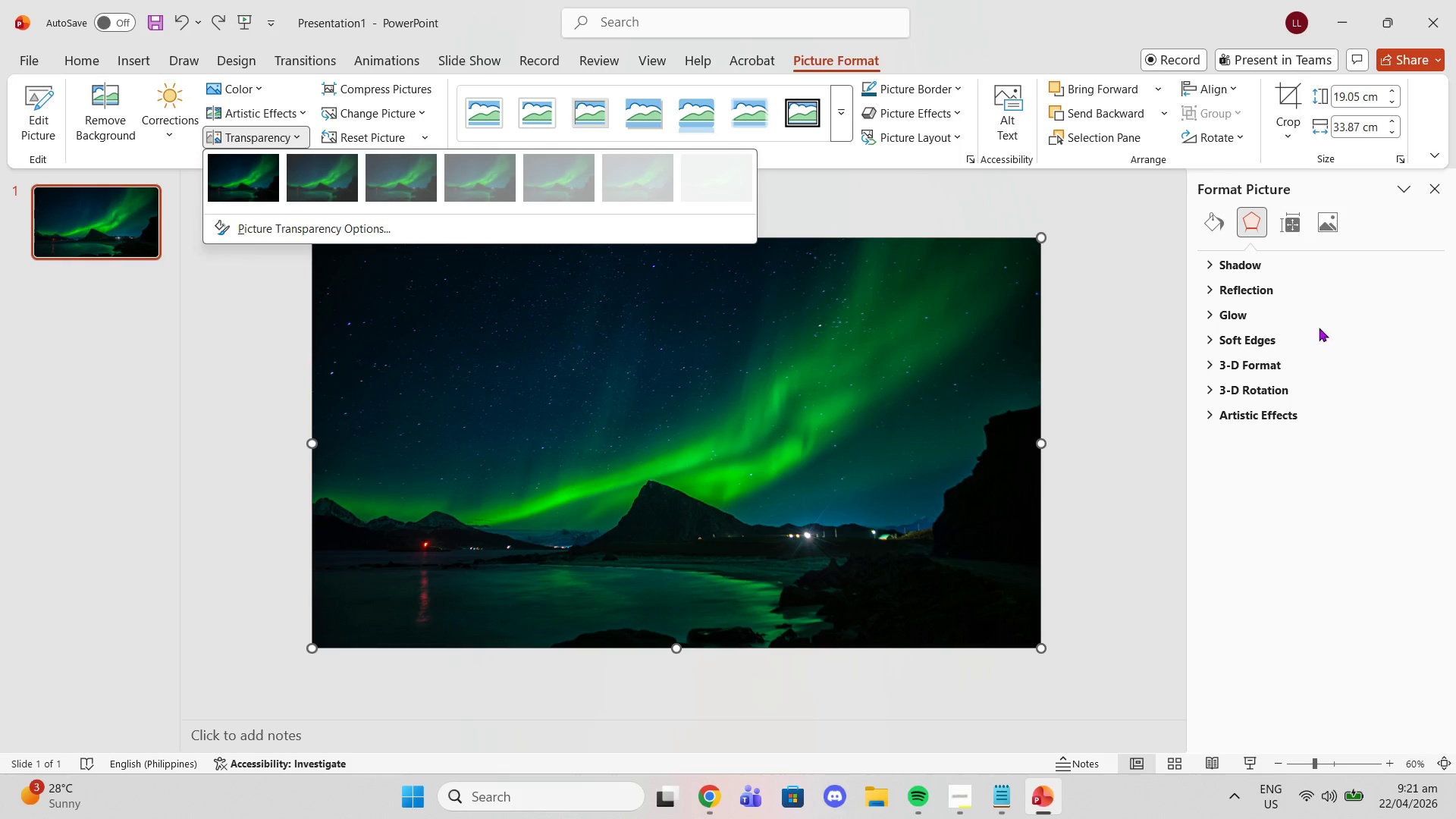 
left_click([1082, 136])
 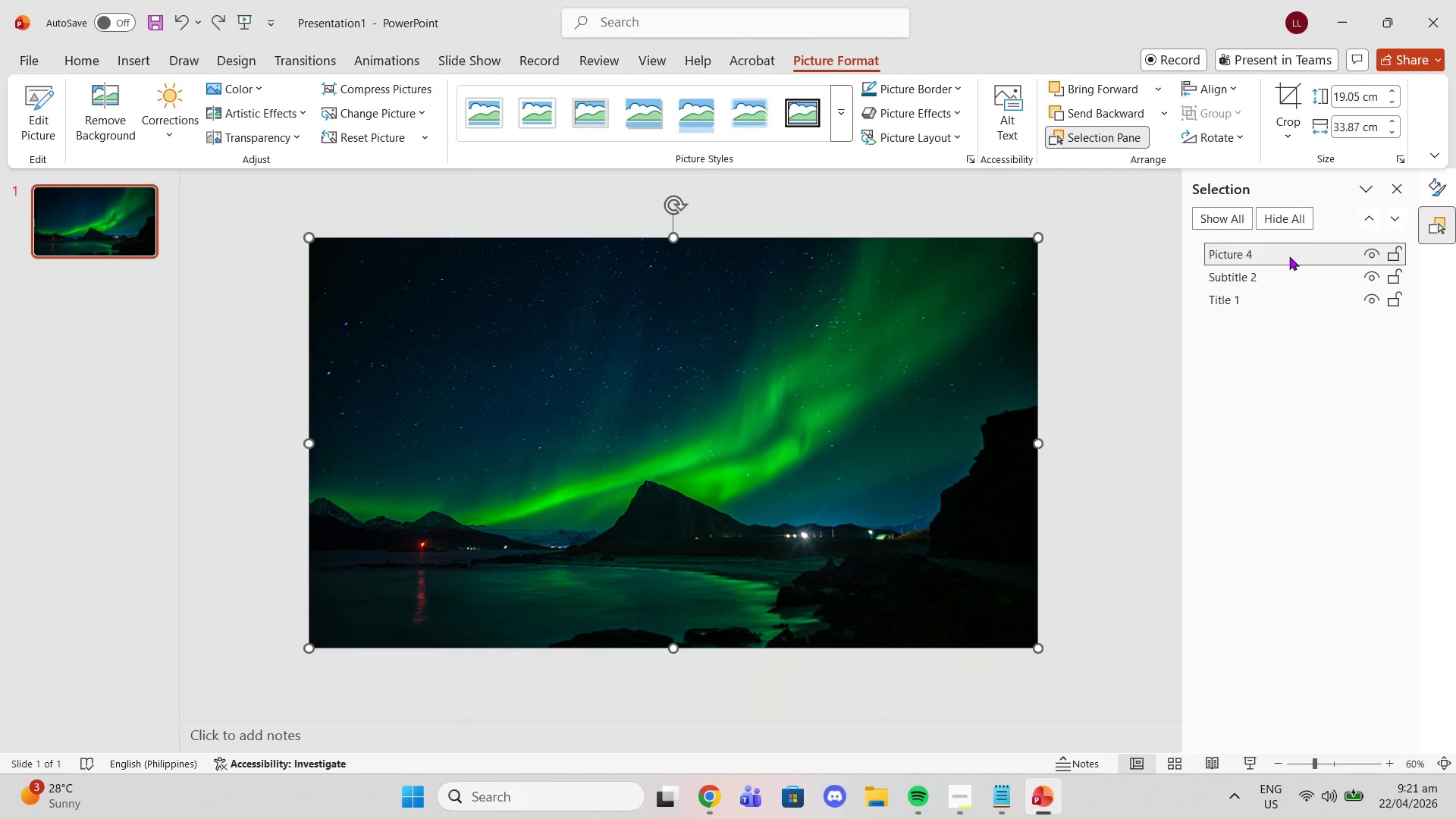 
left_click_drag(start_coordinate=[1289, 256], to_coordinate=[1289, 308])
 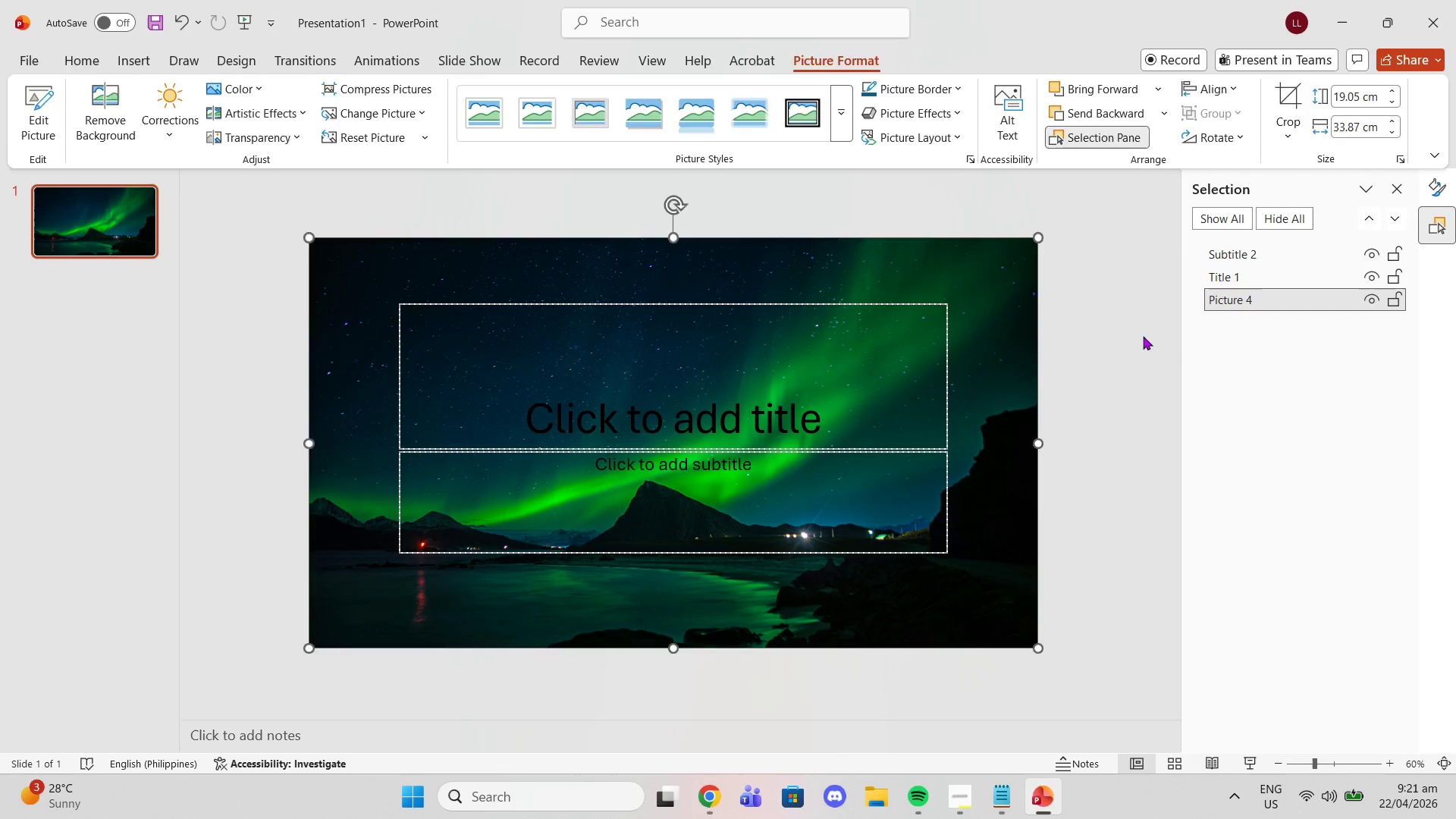 
left_click([1143, 336])
 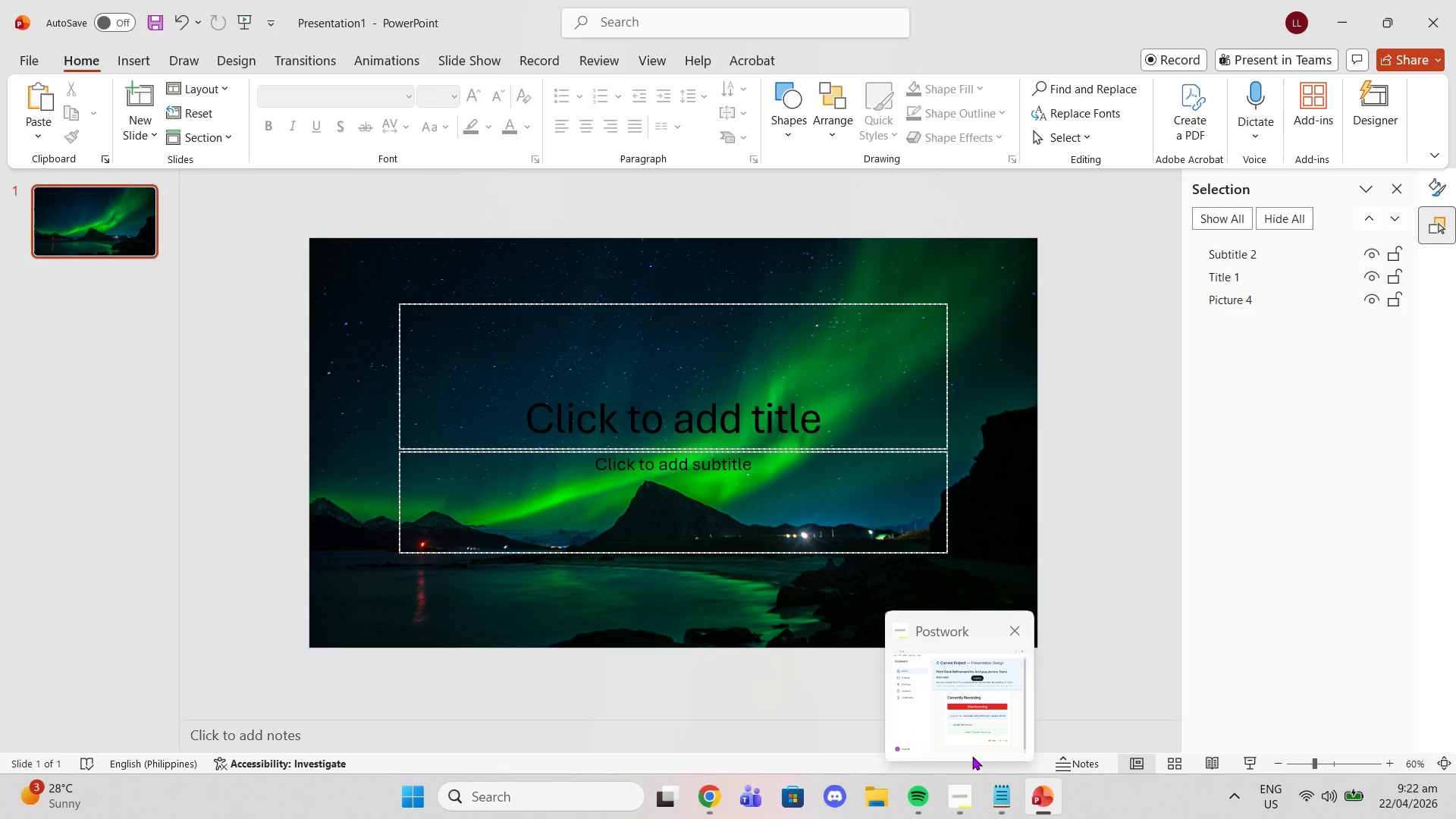 
wait(15.52)
 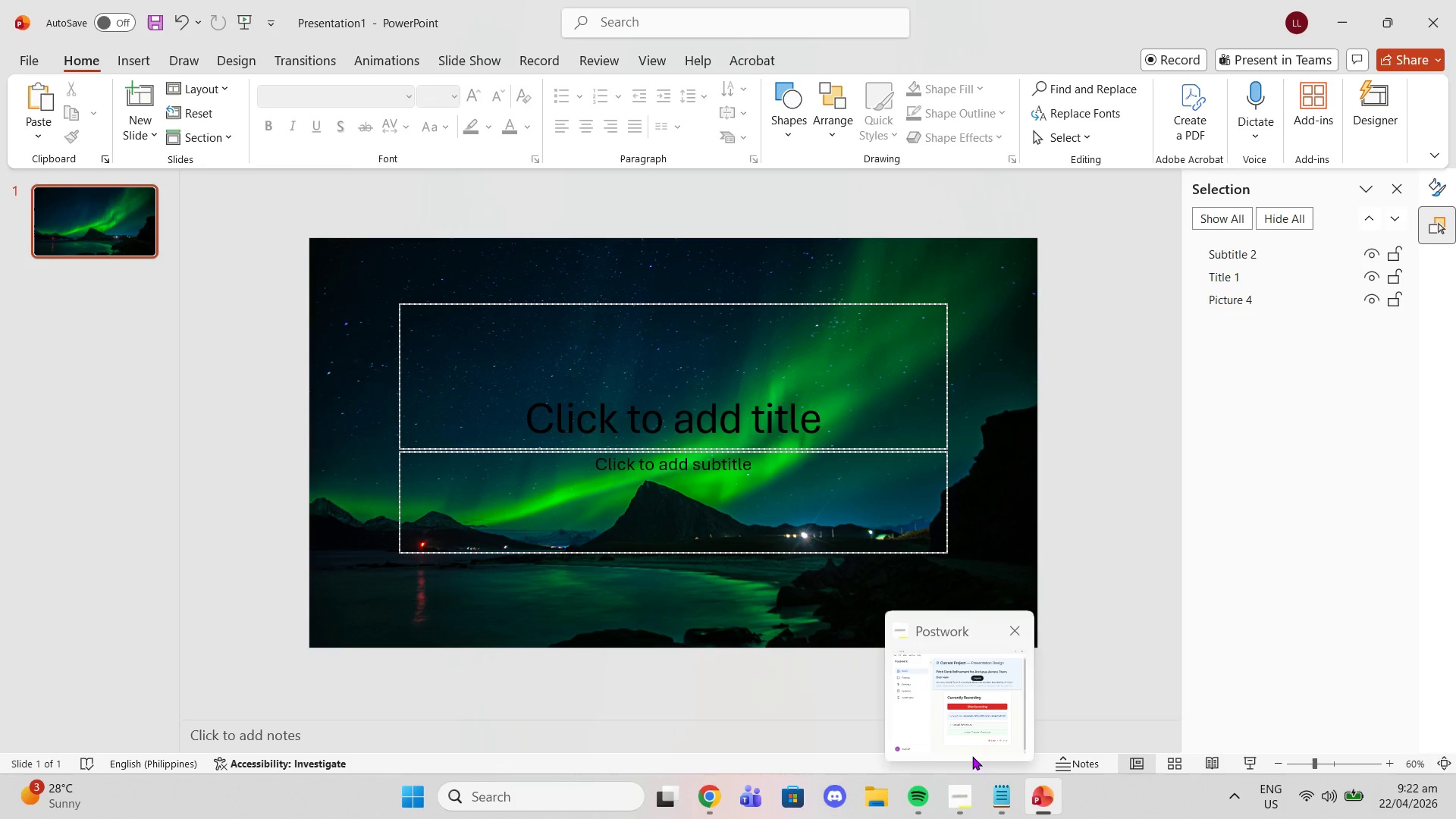 
left_click([1005, 799])
 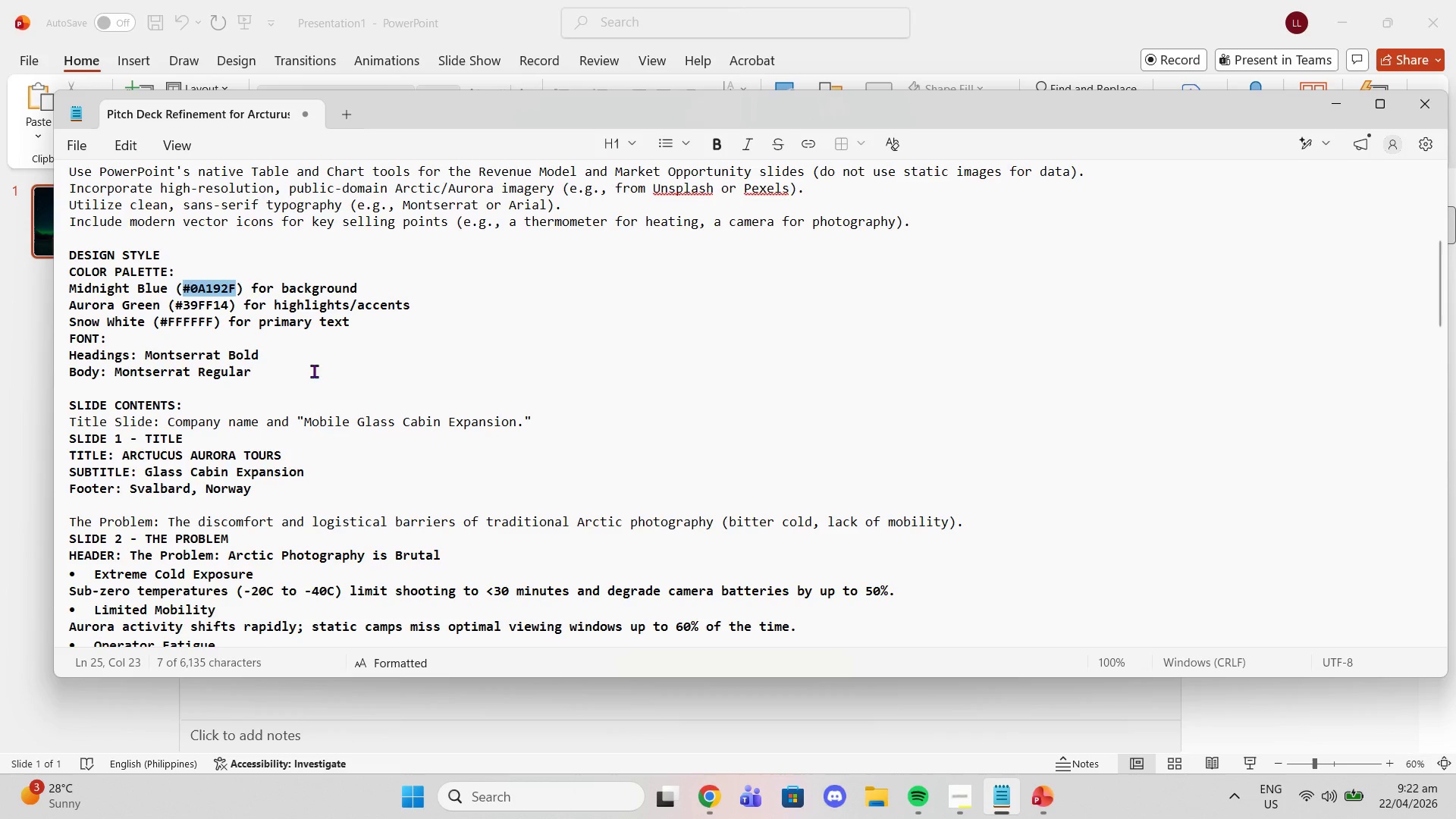 
left_click_drag(start_coordinate=[121, 459], to_coordinate=[291, 452])
 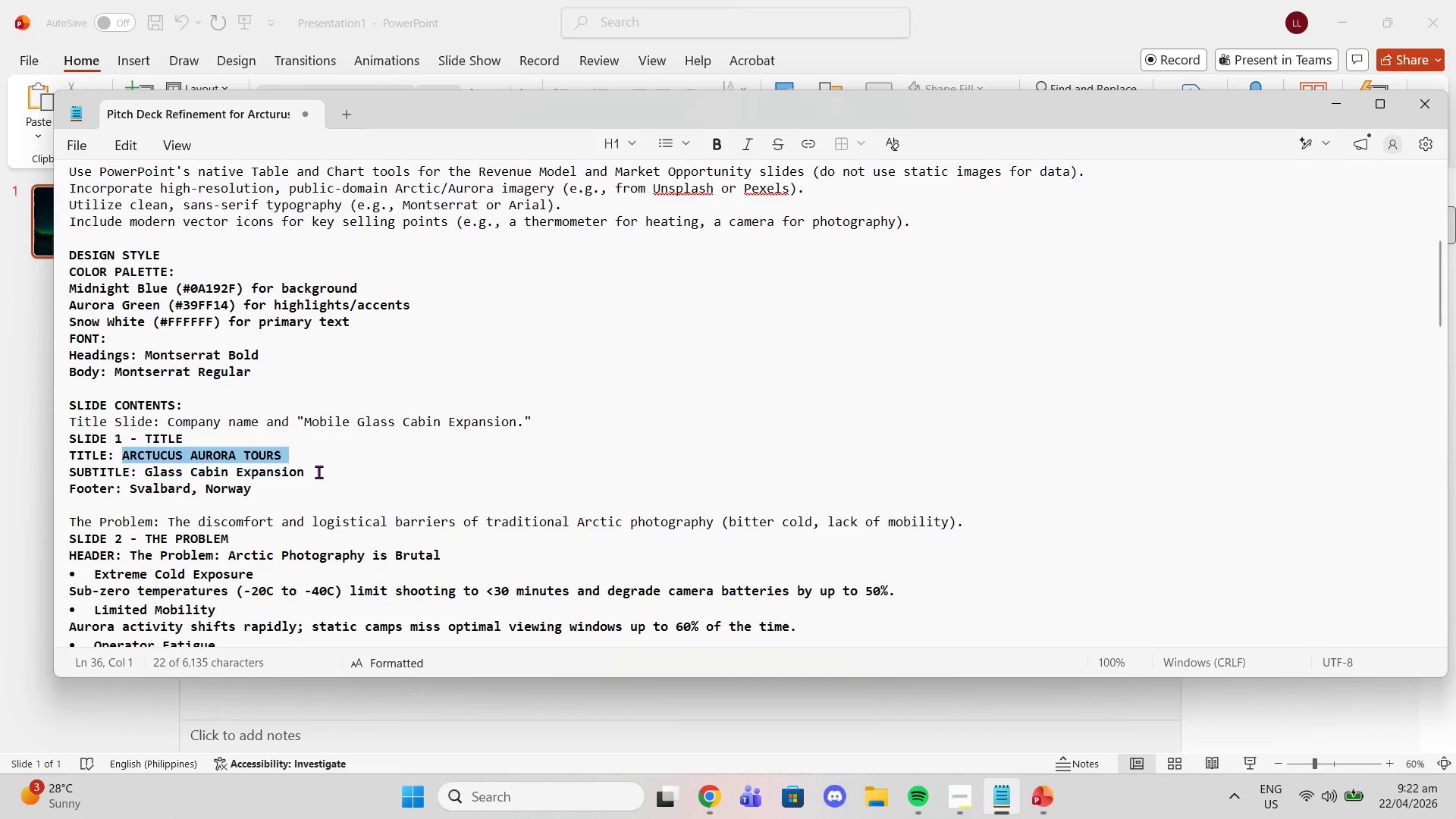 
wait(9.17)
 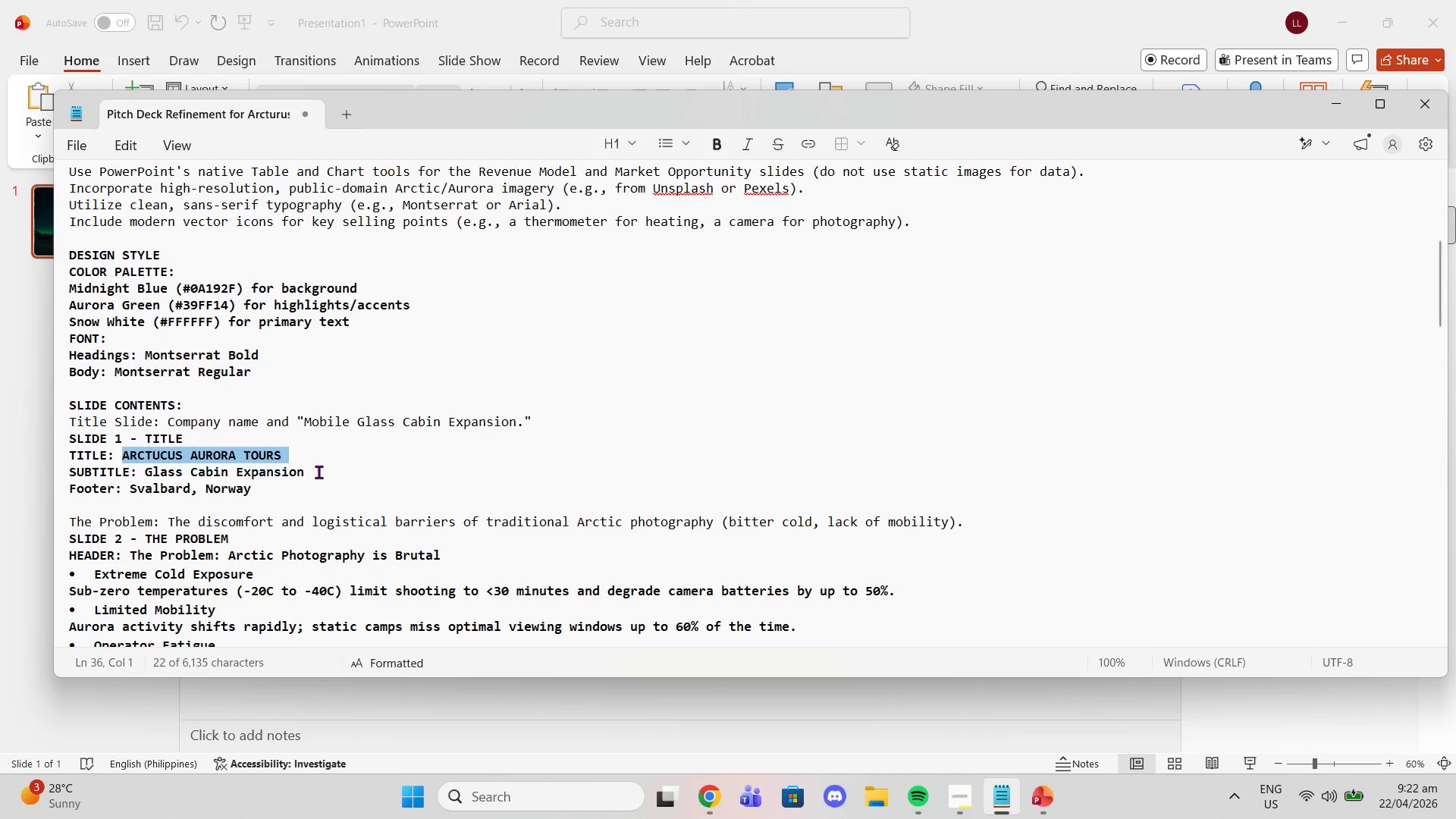 
type(Mobile )
 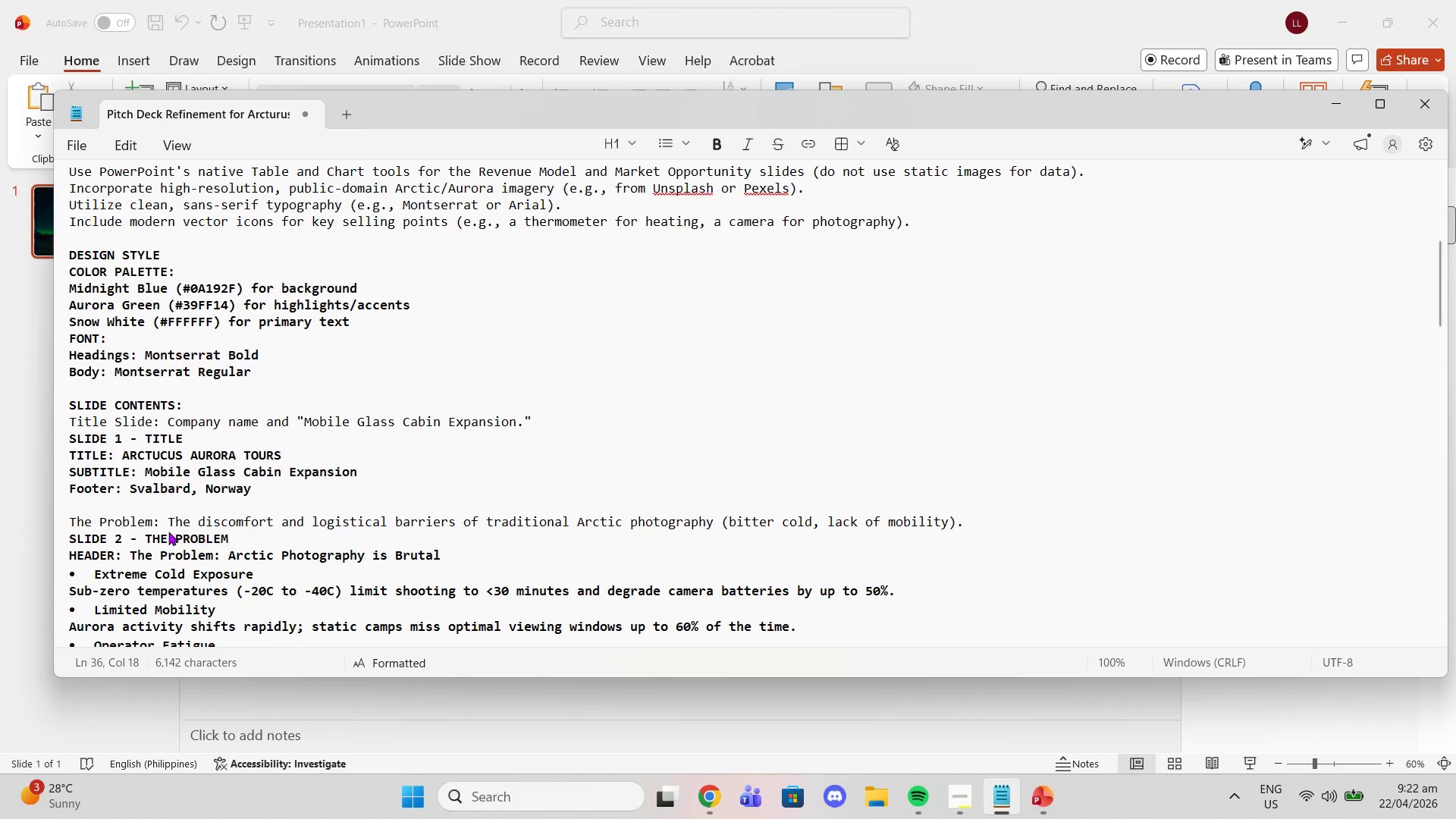 
left_click_drag(start_coordinate=[122, 458], to_coordinate=[284, 454])
 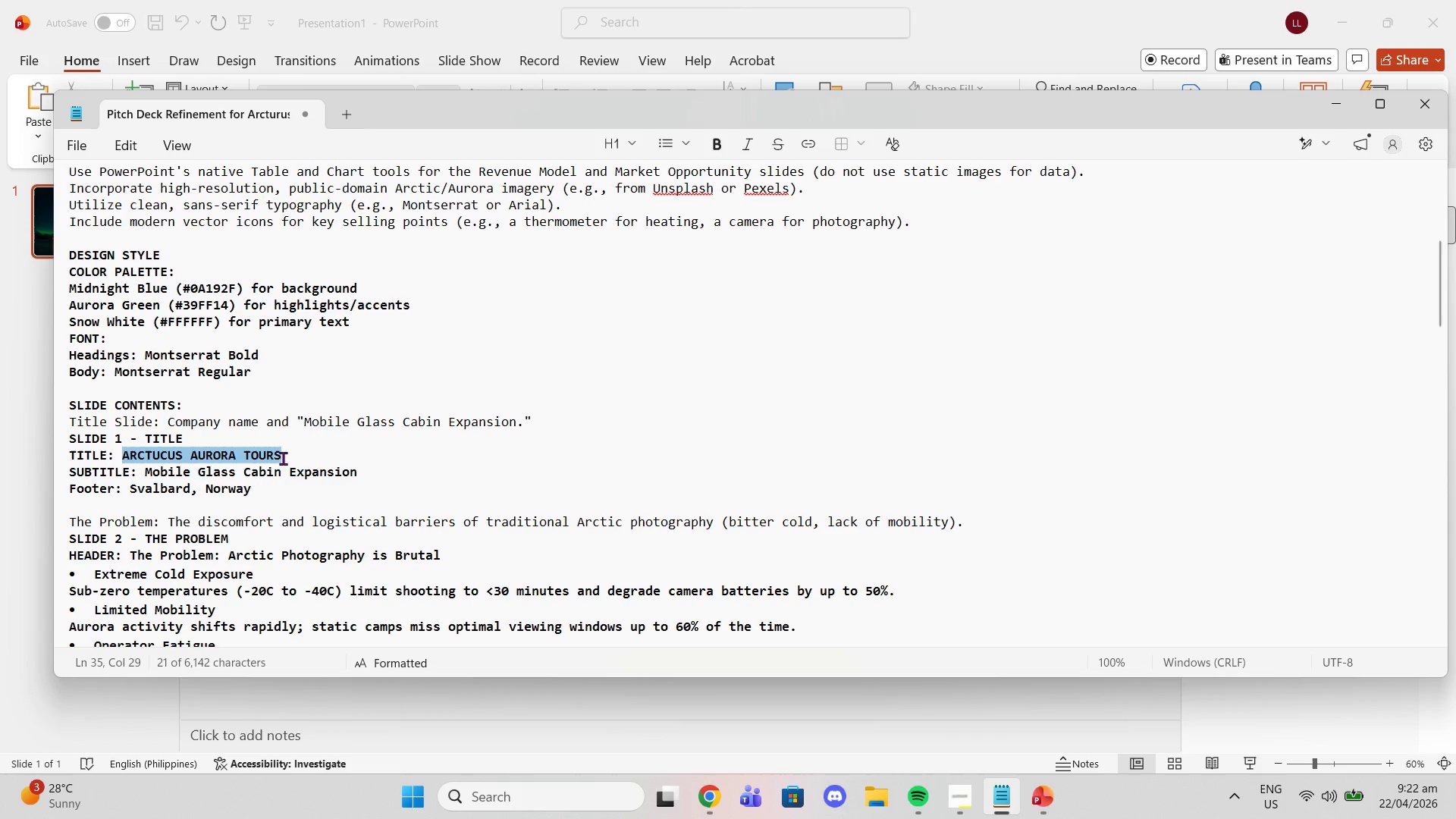 
key(Control+C)
 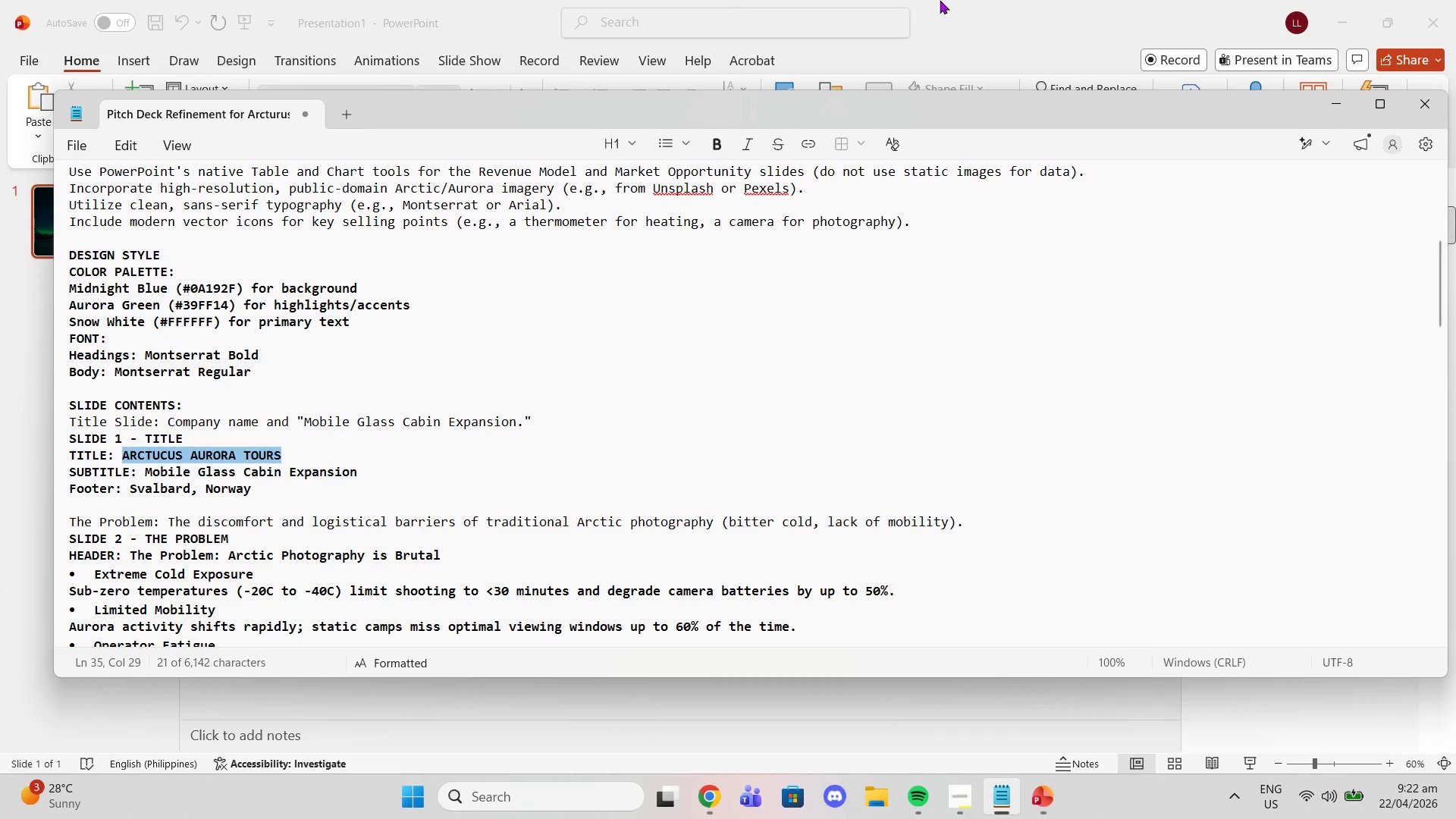 
left_click([939, 0])
 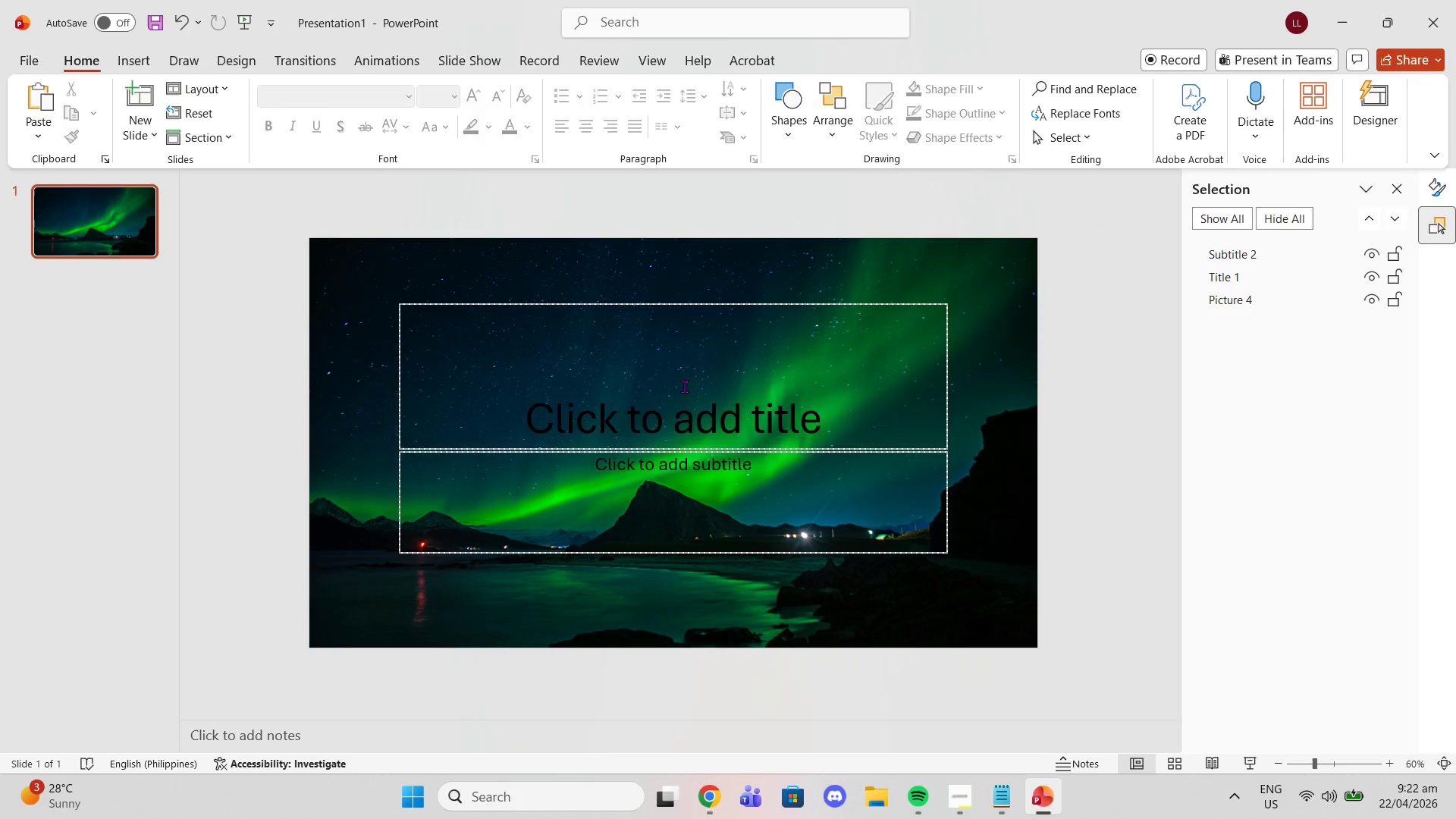 
left_click([684, 386])
 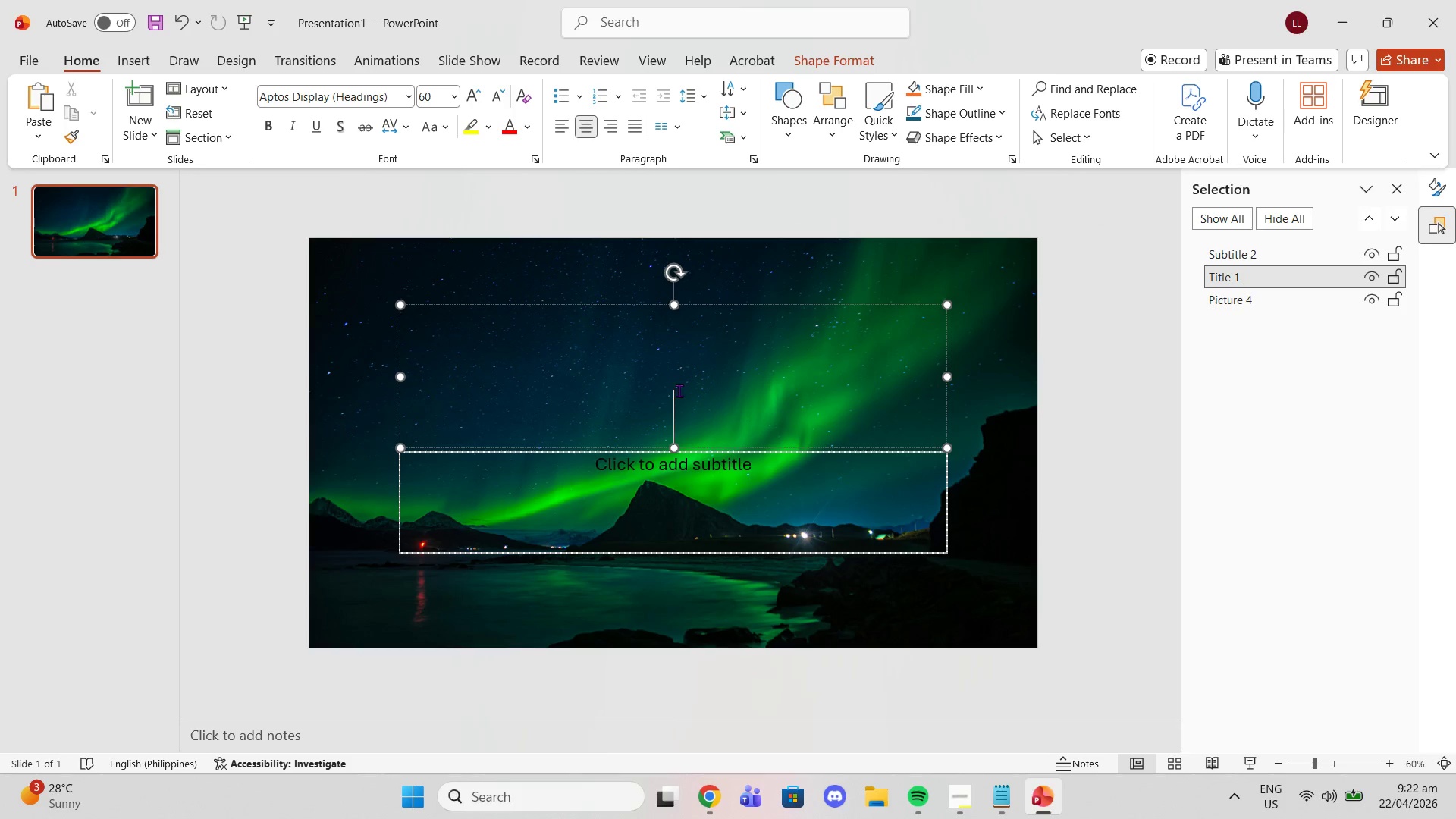 
key(Control+V)
 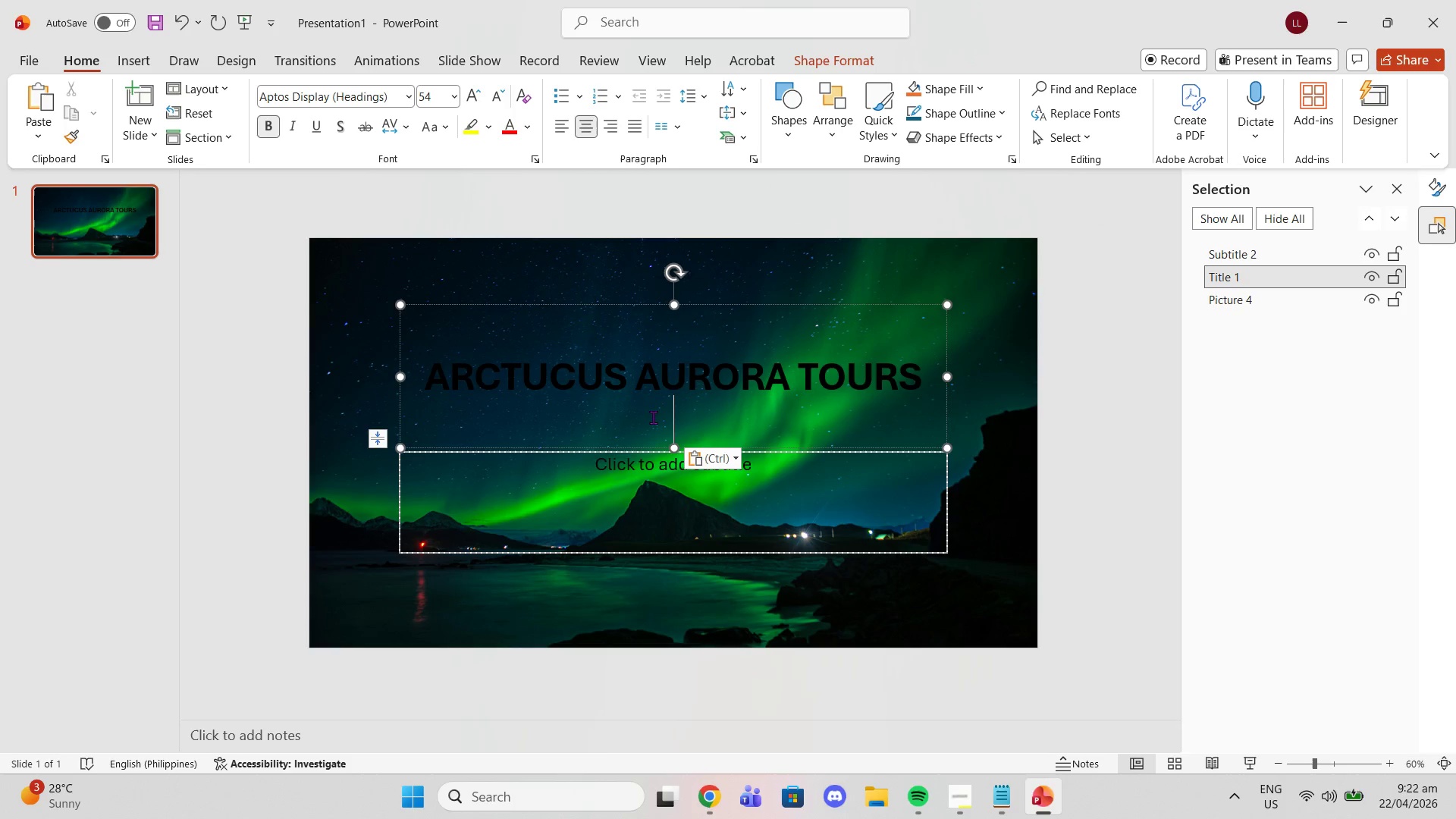 
key(Control+ControlLeft)
 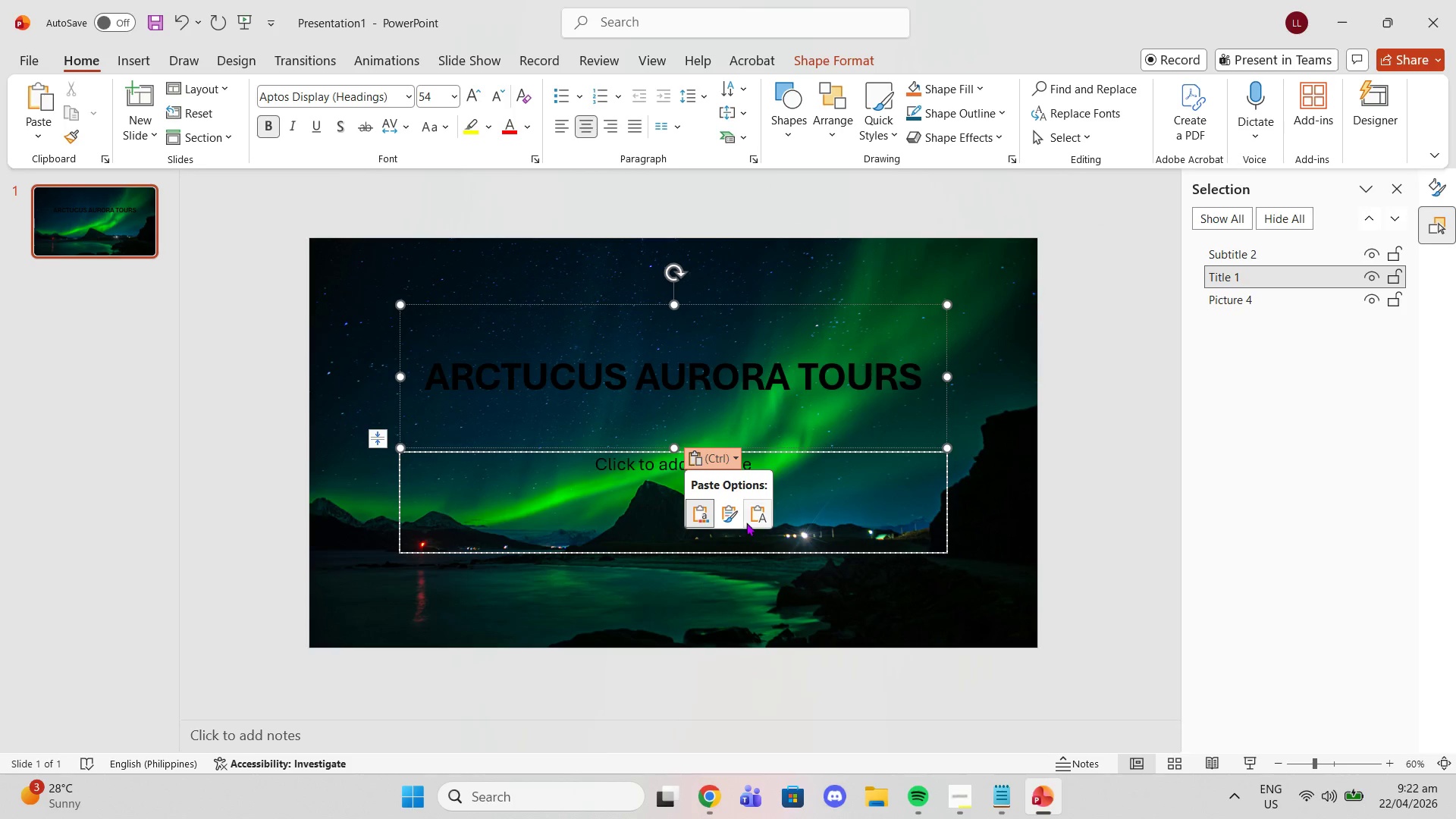 
left_click([748, 520])
 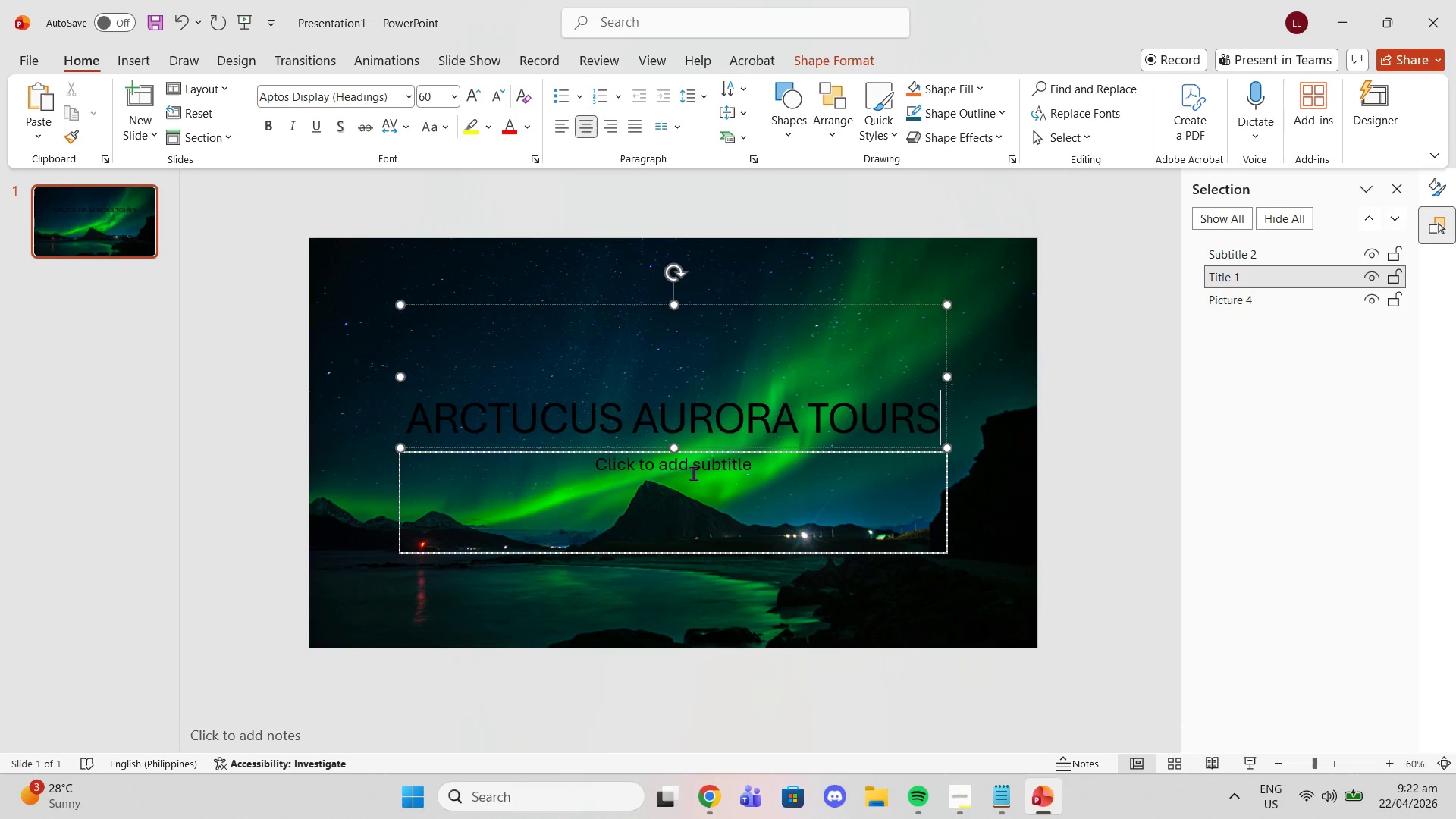 
left_click([693, 473])
 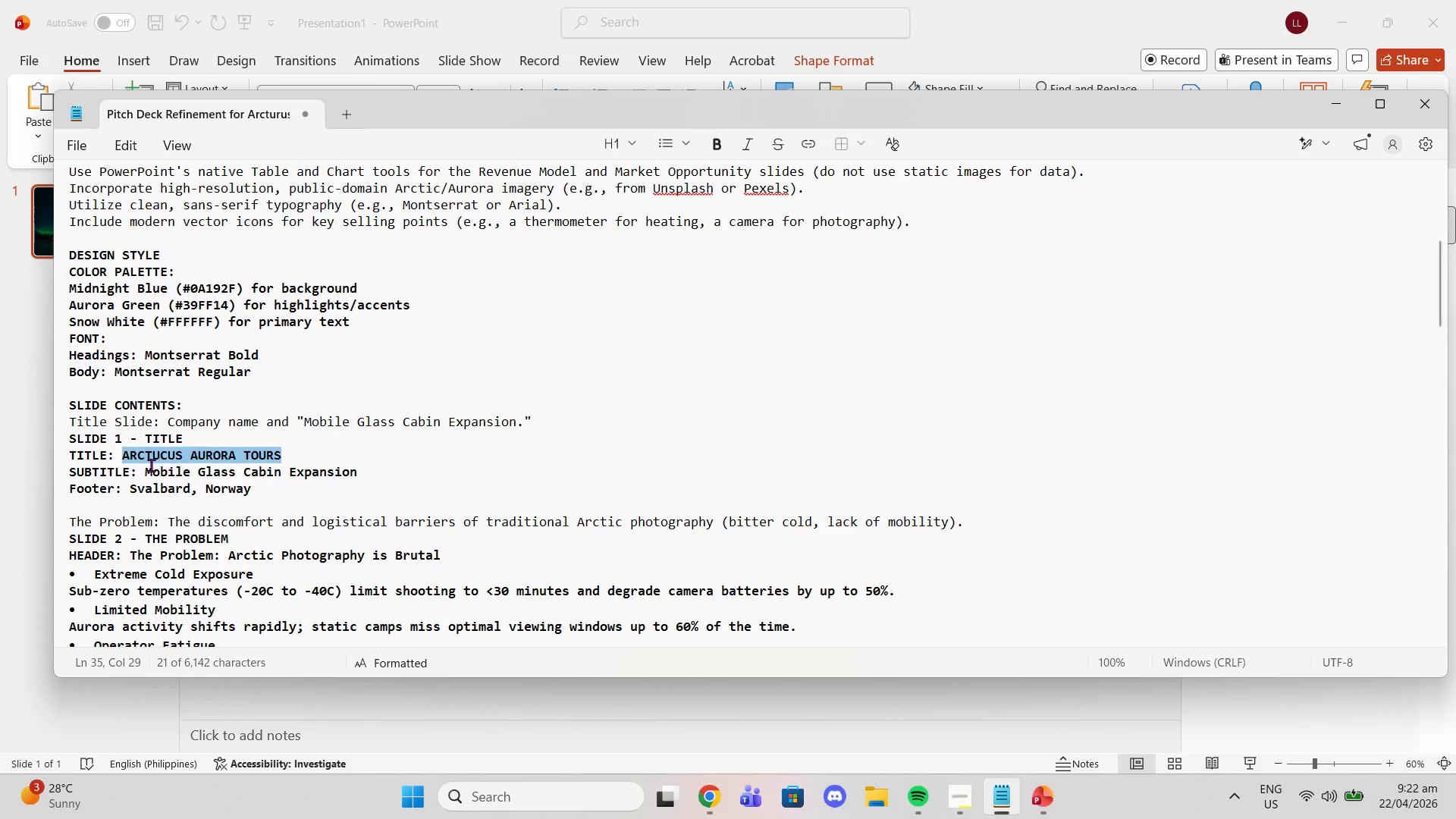 
left_click_drag(start_coordinate=[146, 472], to_coordinate=[358, 472])
 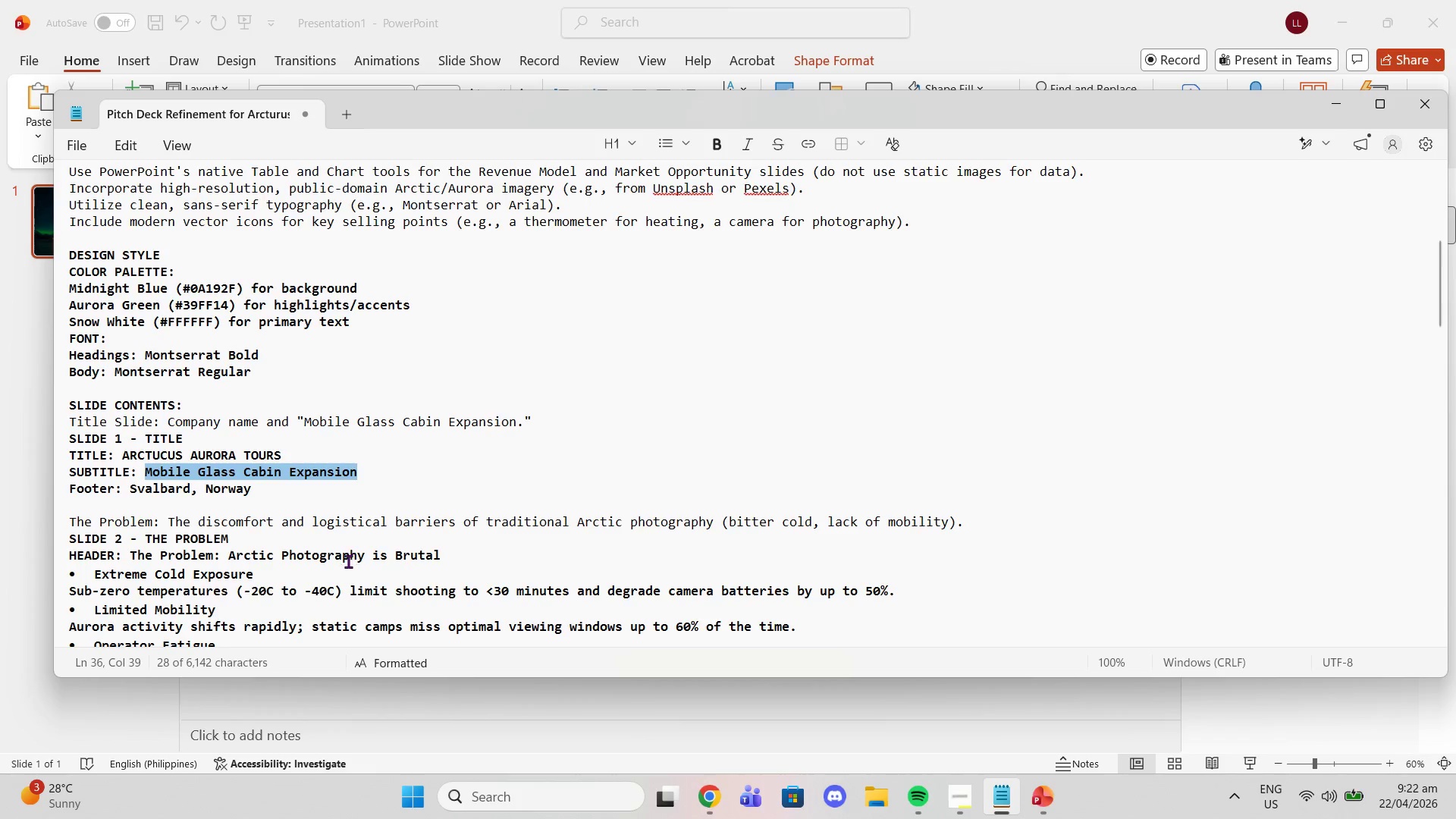 
key(Control+C)
 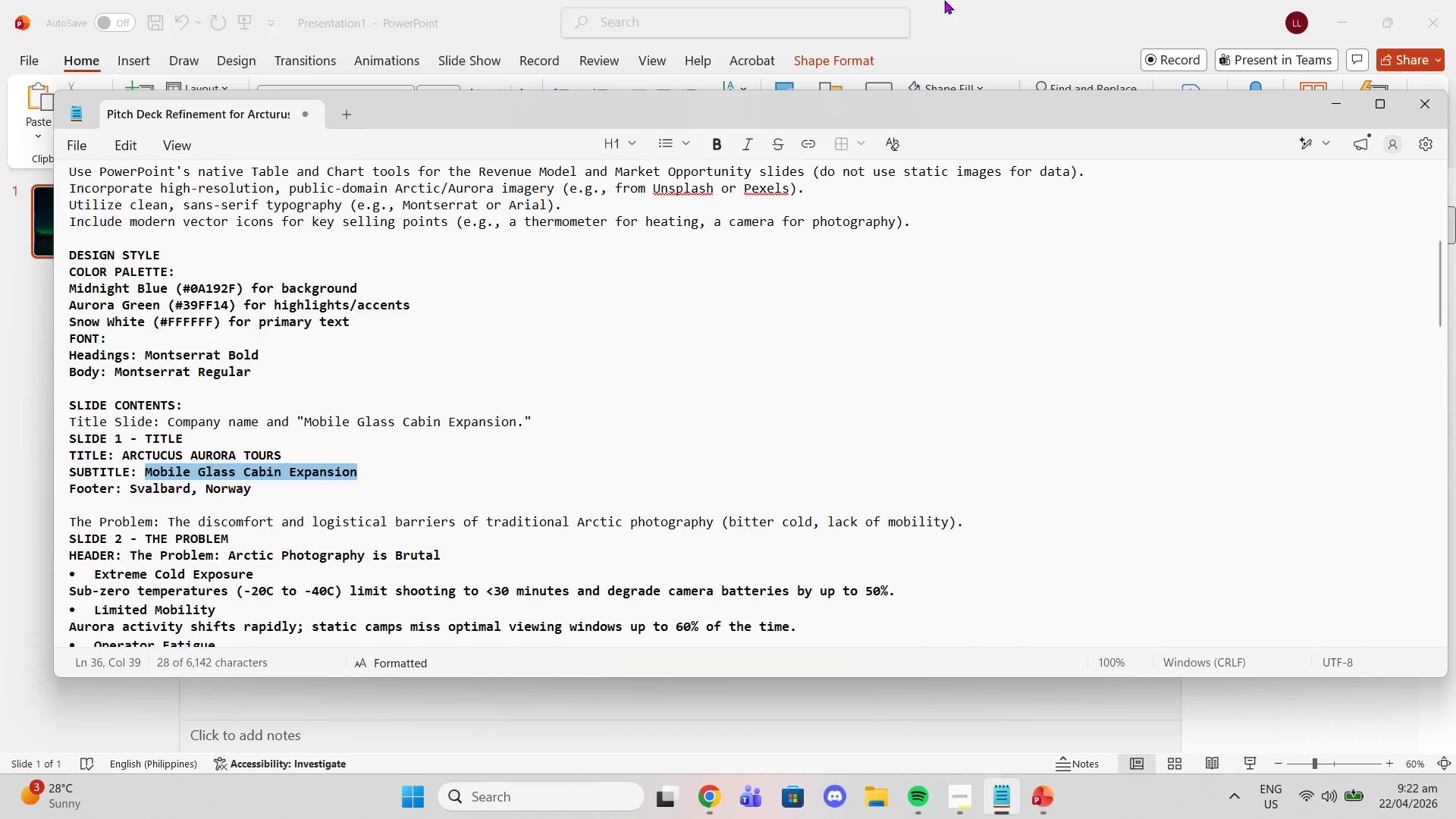 
left_click([944, 0])
 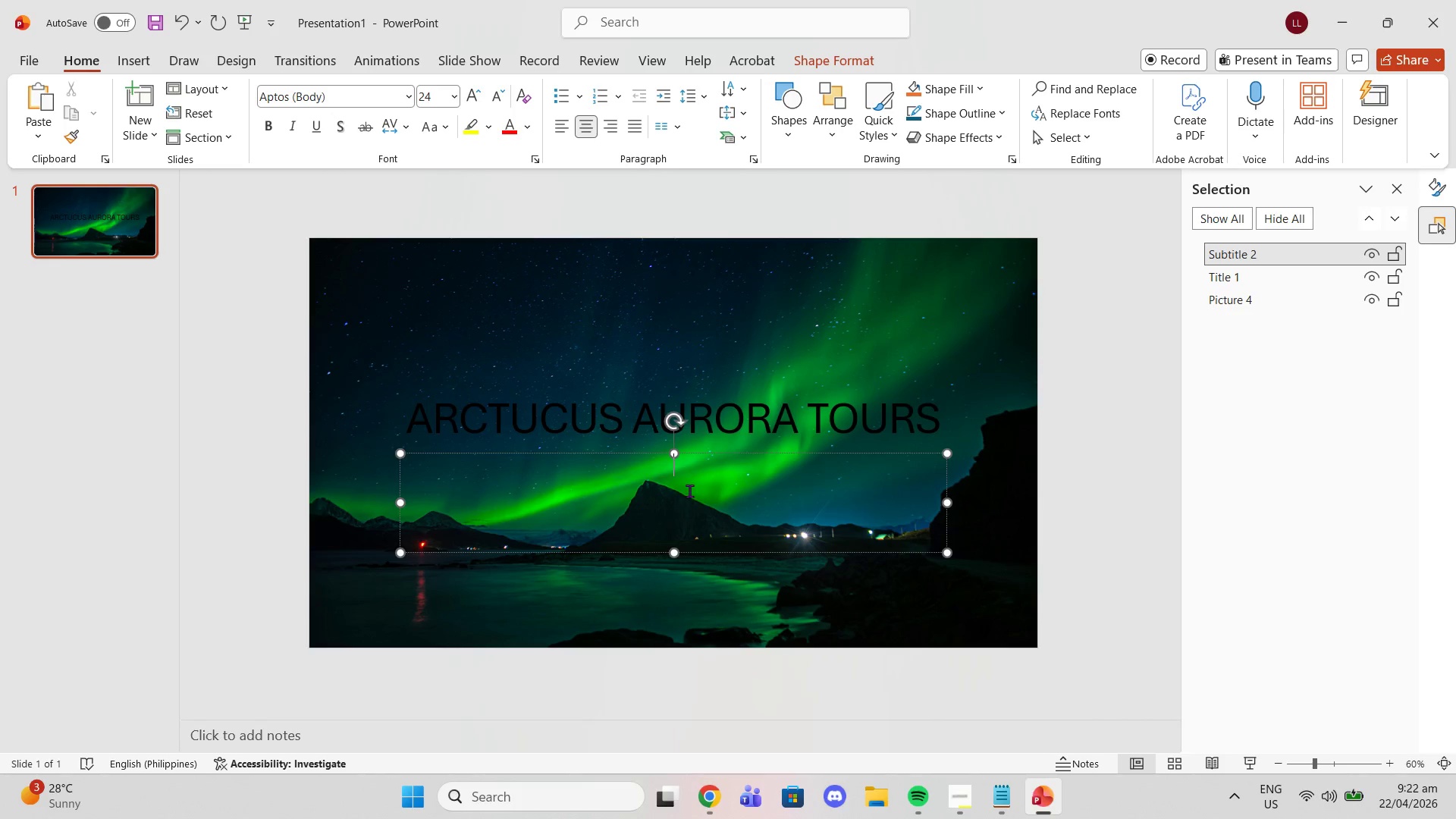 
key(Control+V)
 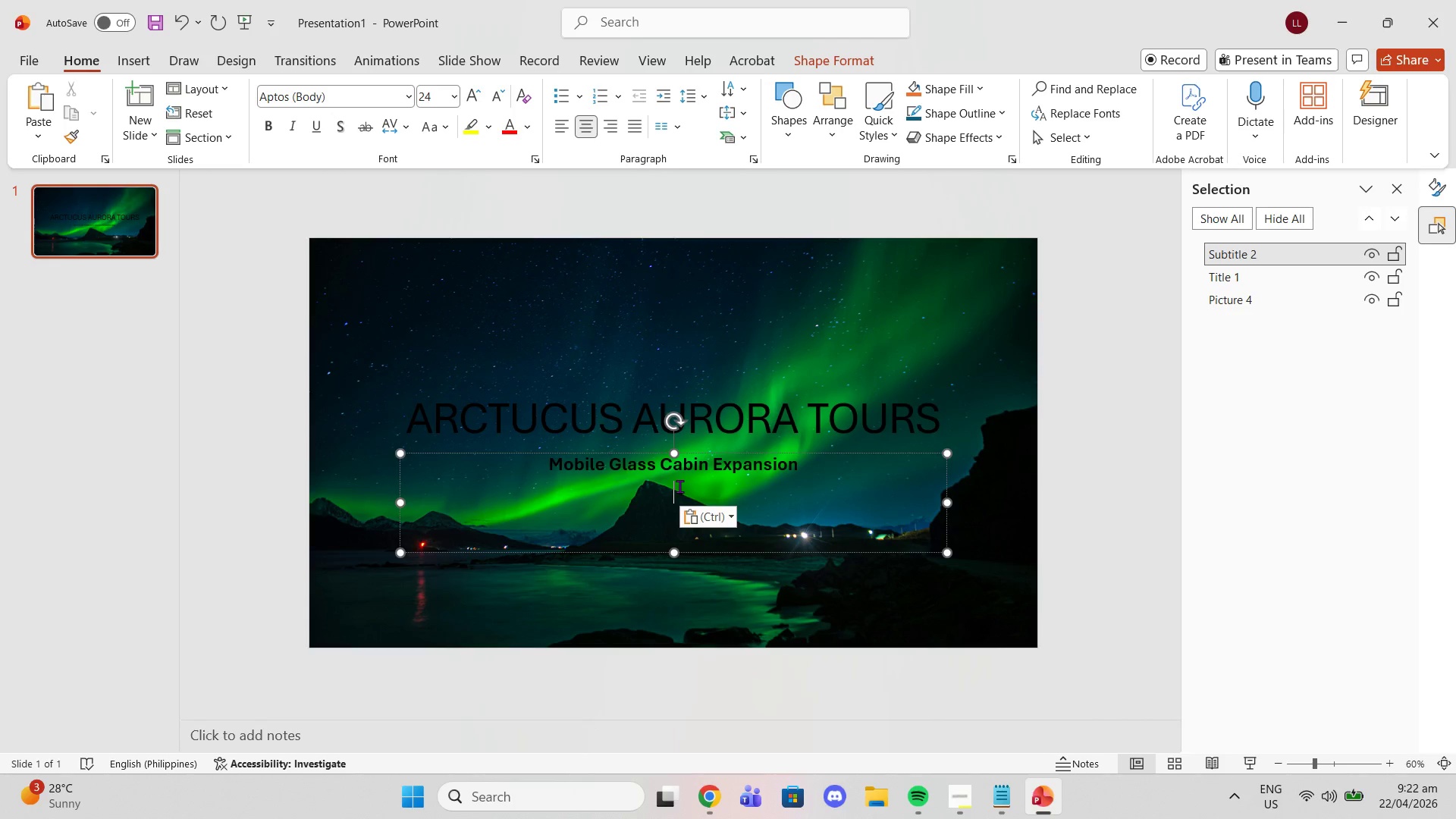 
key(Control+ControlLeft)
 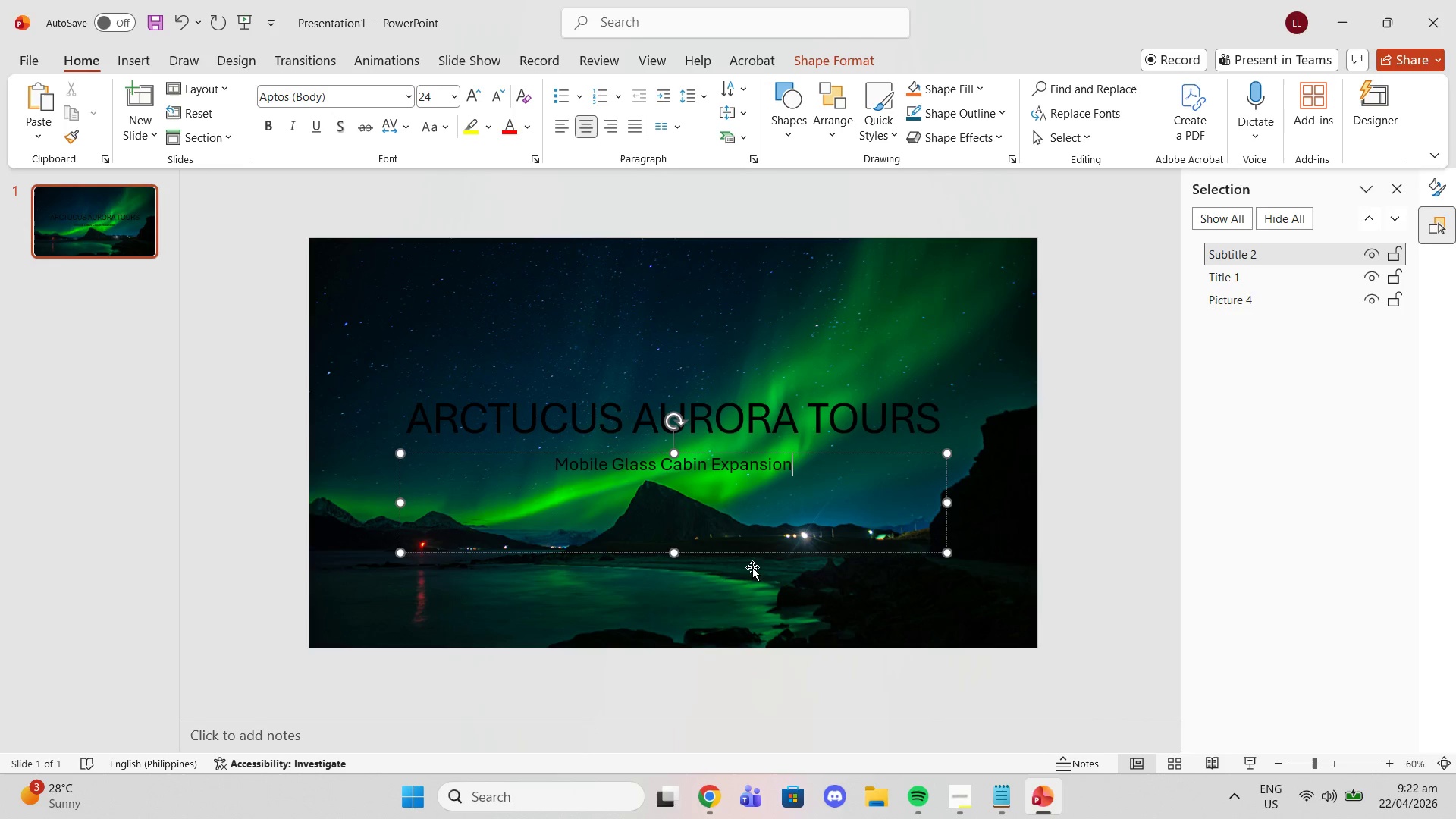 
double_click([676, 522])
 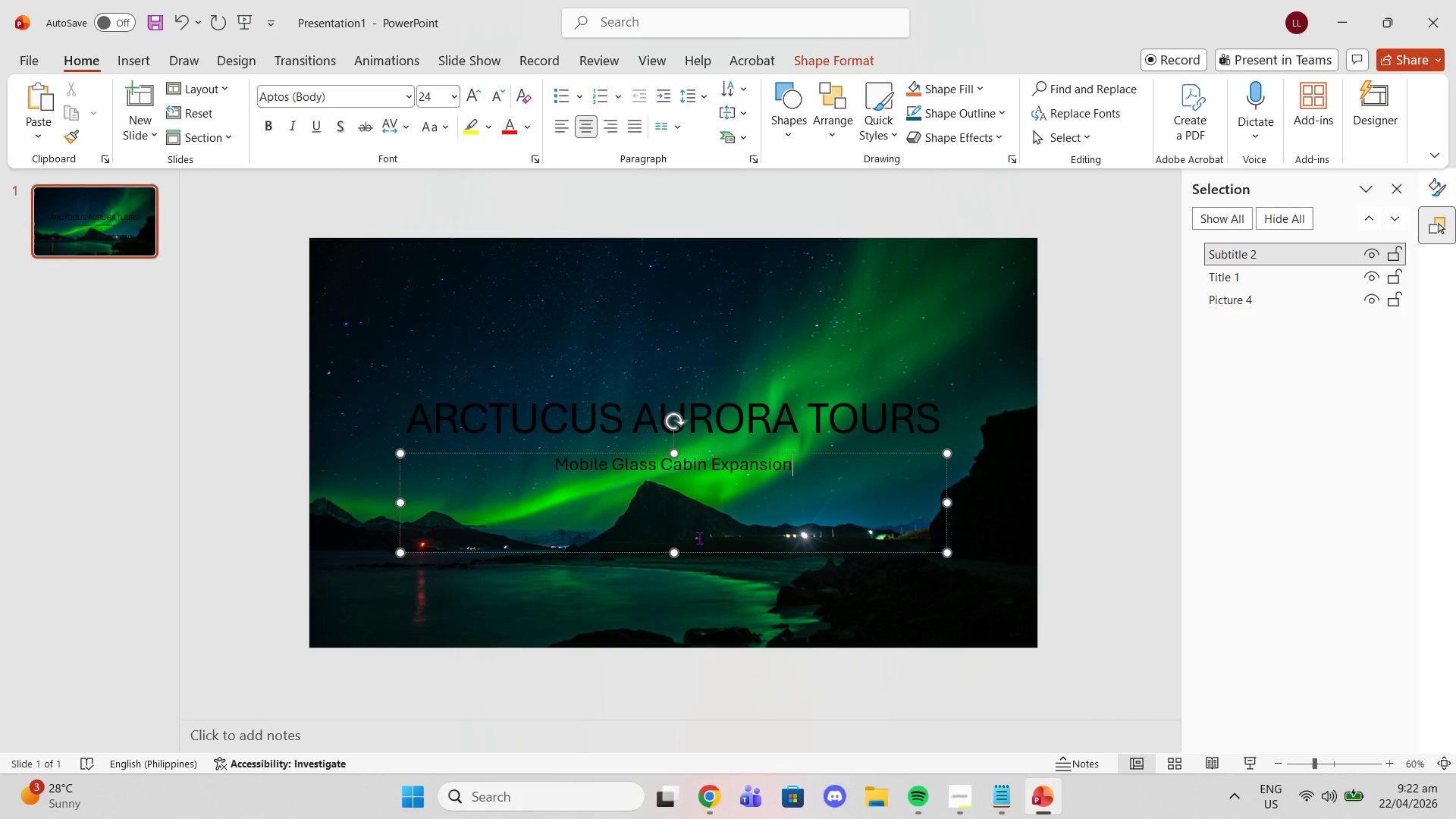 
left_click([699, 538])
 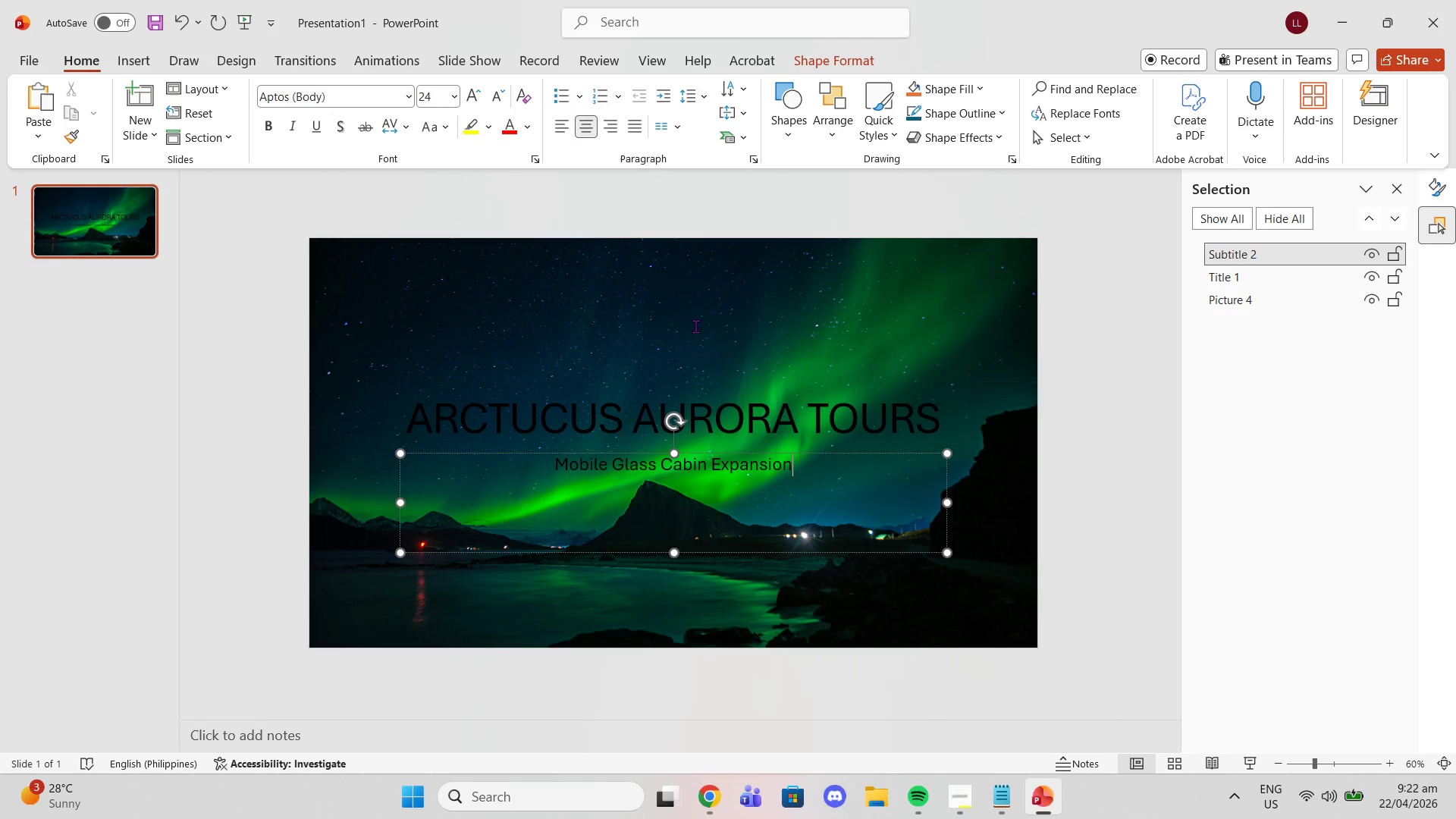 
left_click([695, 326])
 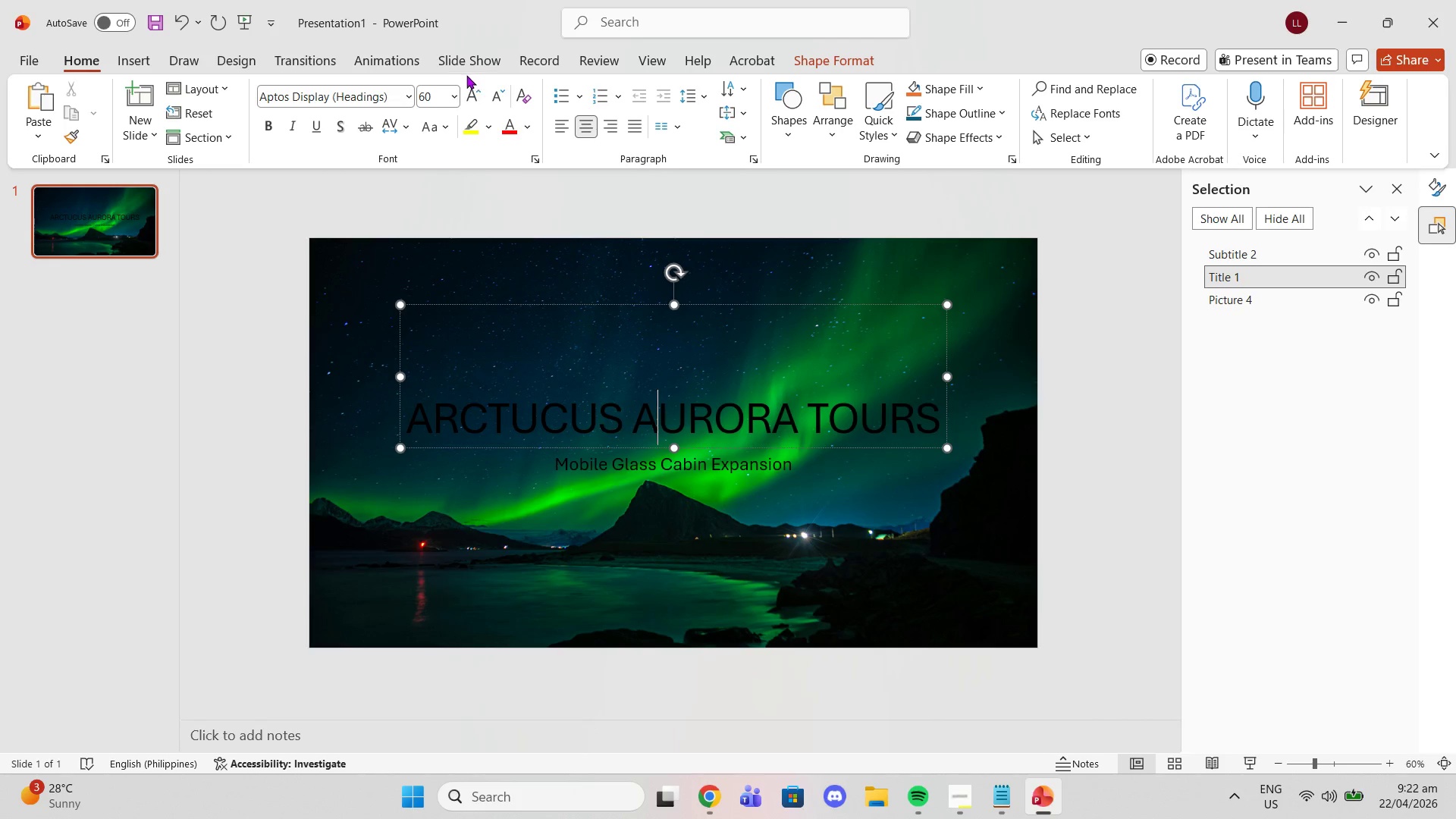 
left_click([406, 97])
 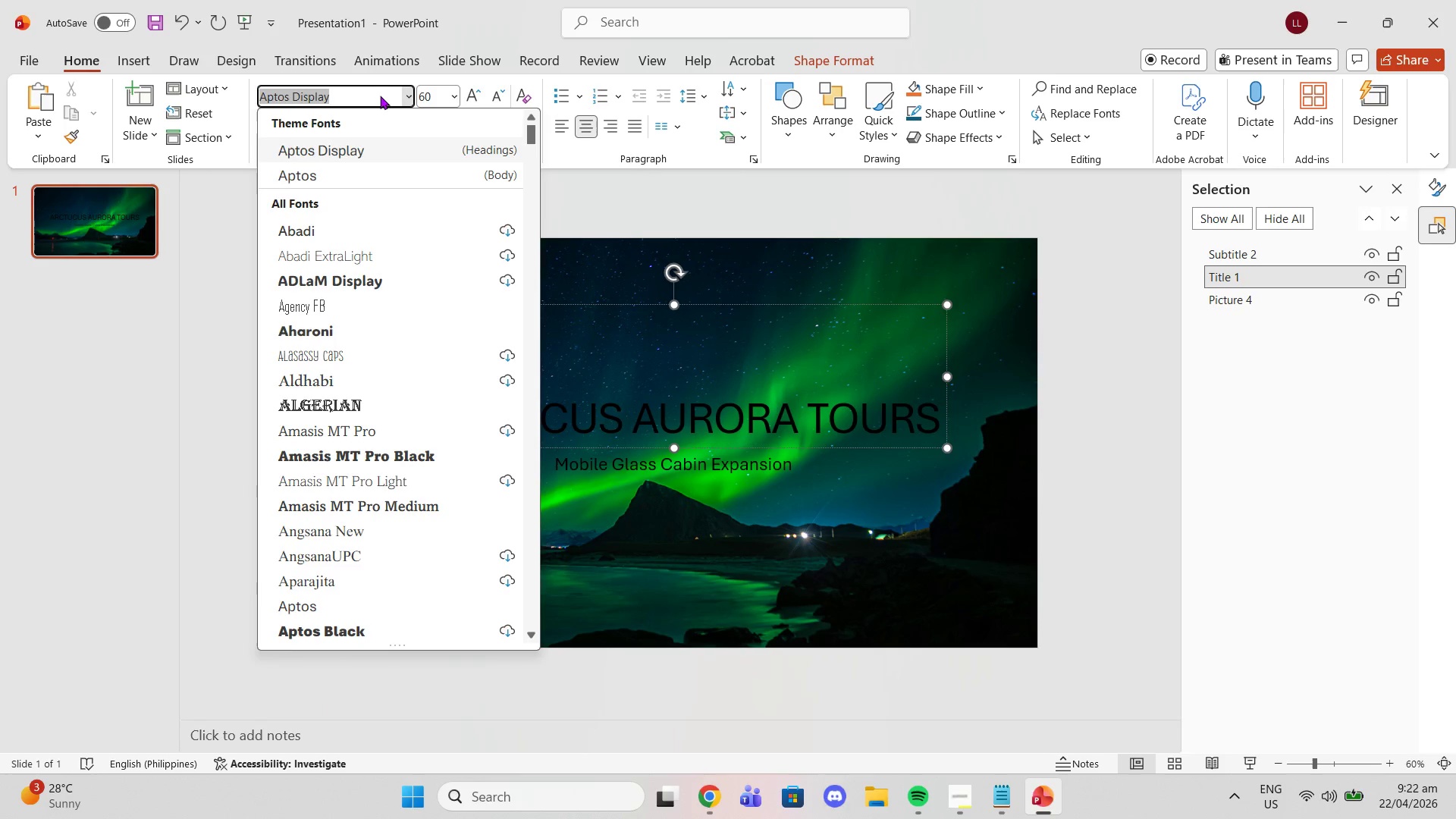 
type(montserrat)
 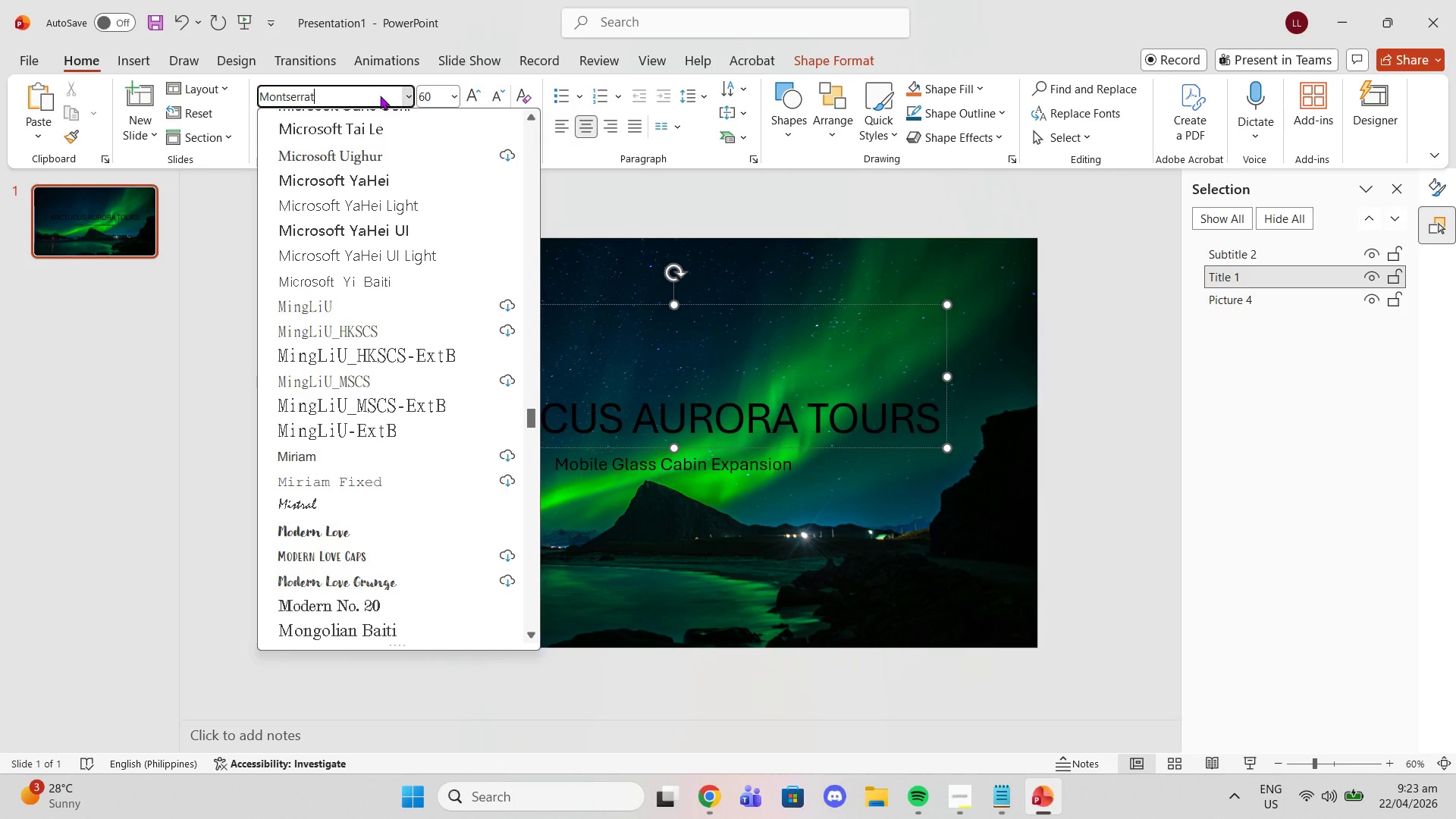 
key(Enter)
 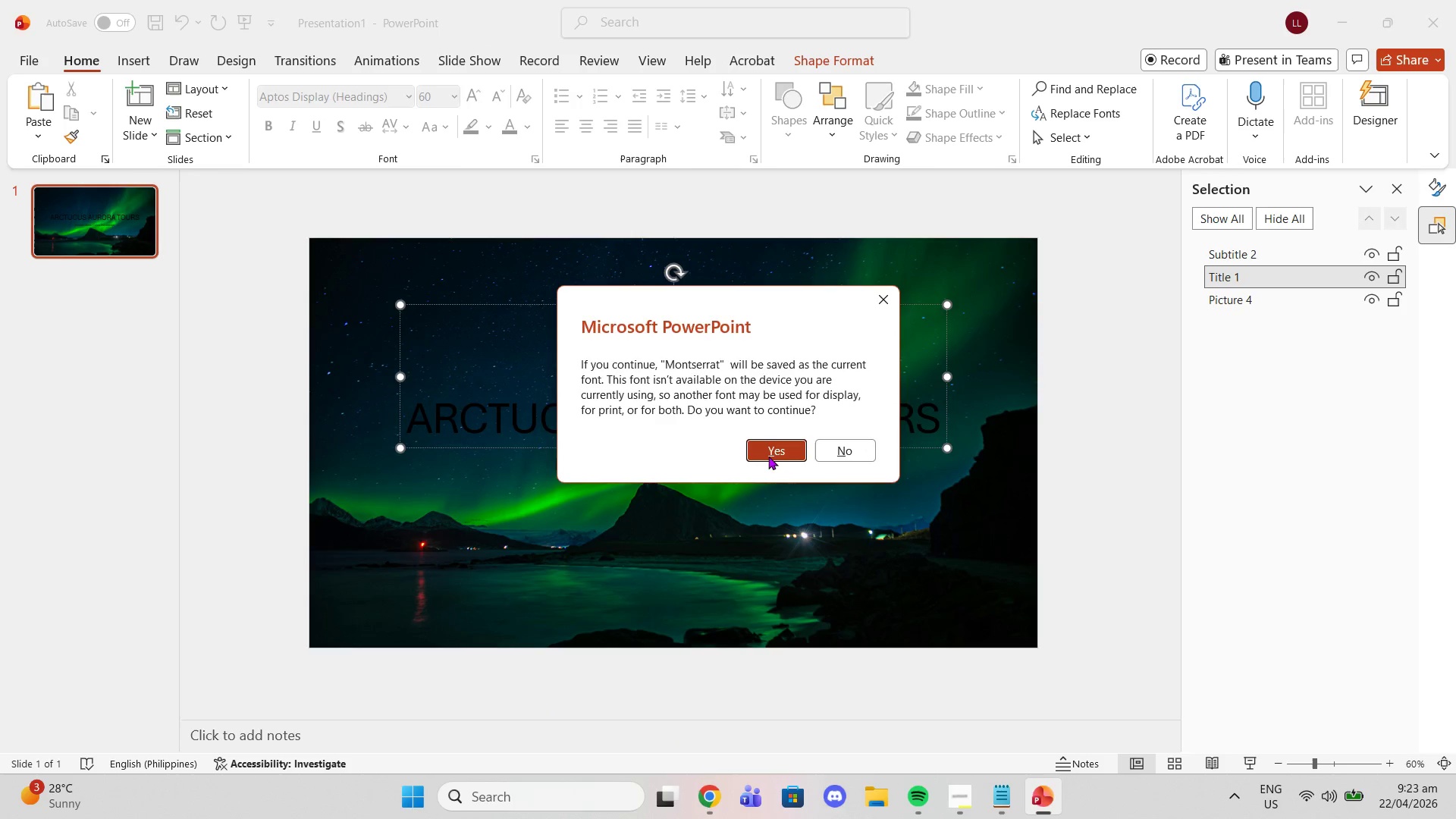 
left_click([772, 452])
 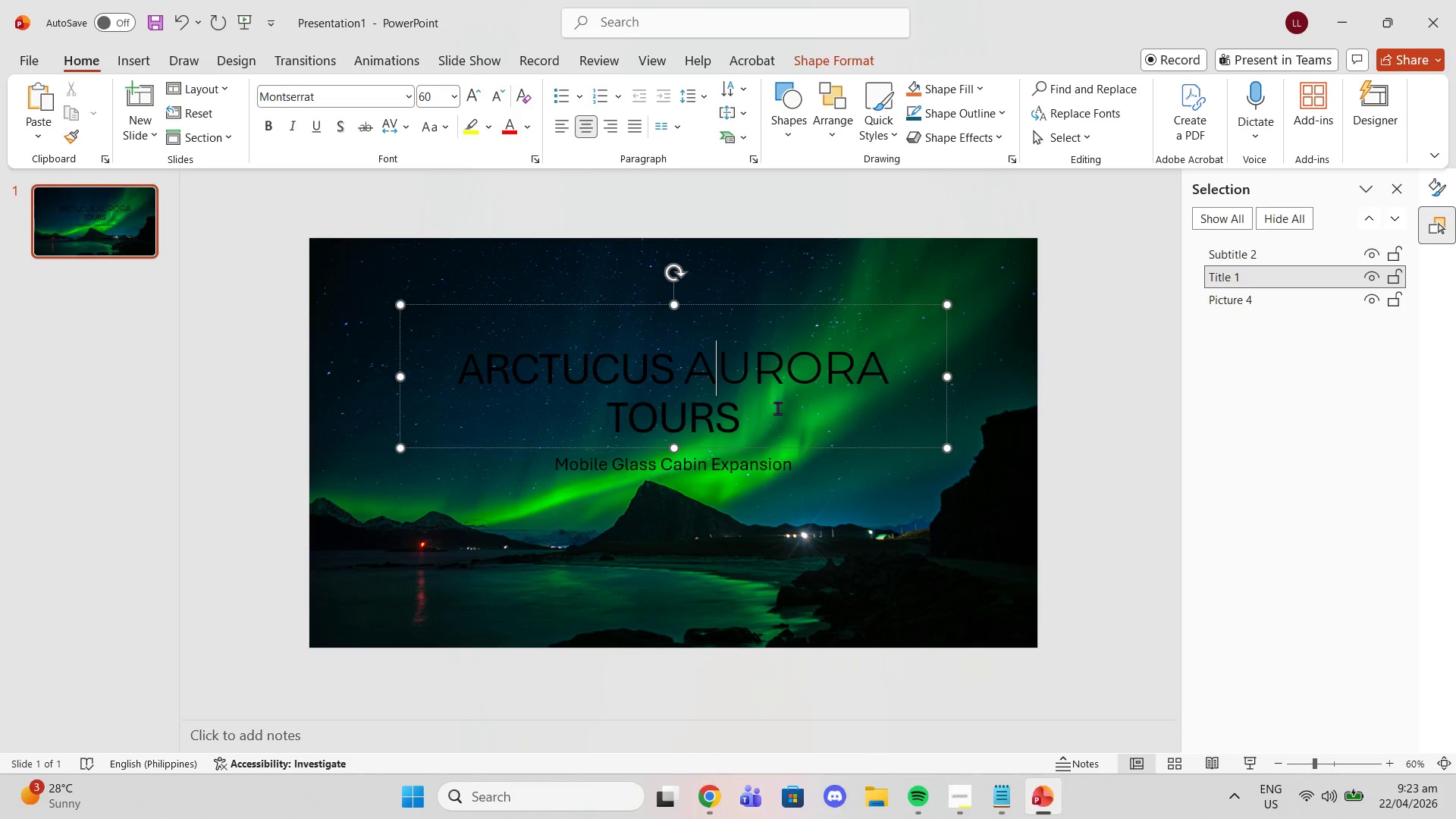 
left_click_drag(start_coordinate=[739, 410], to_coordinate=[541, 353])
 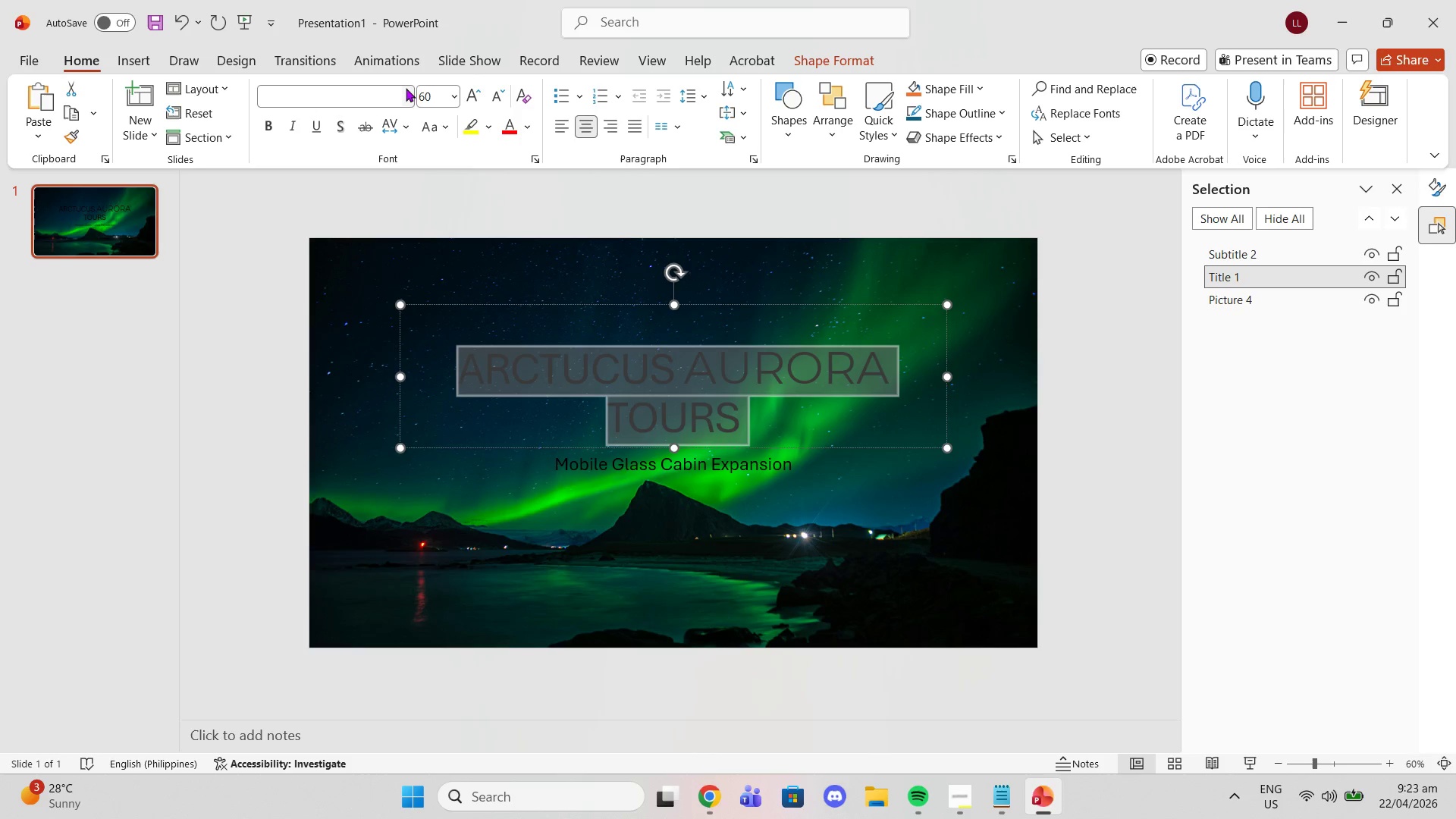 
left_click([406, 88])
 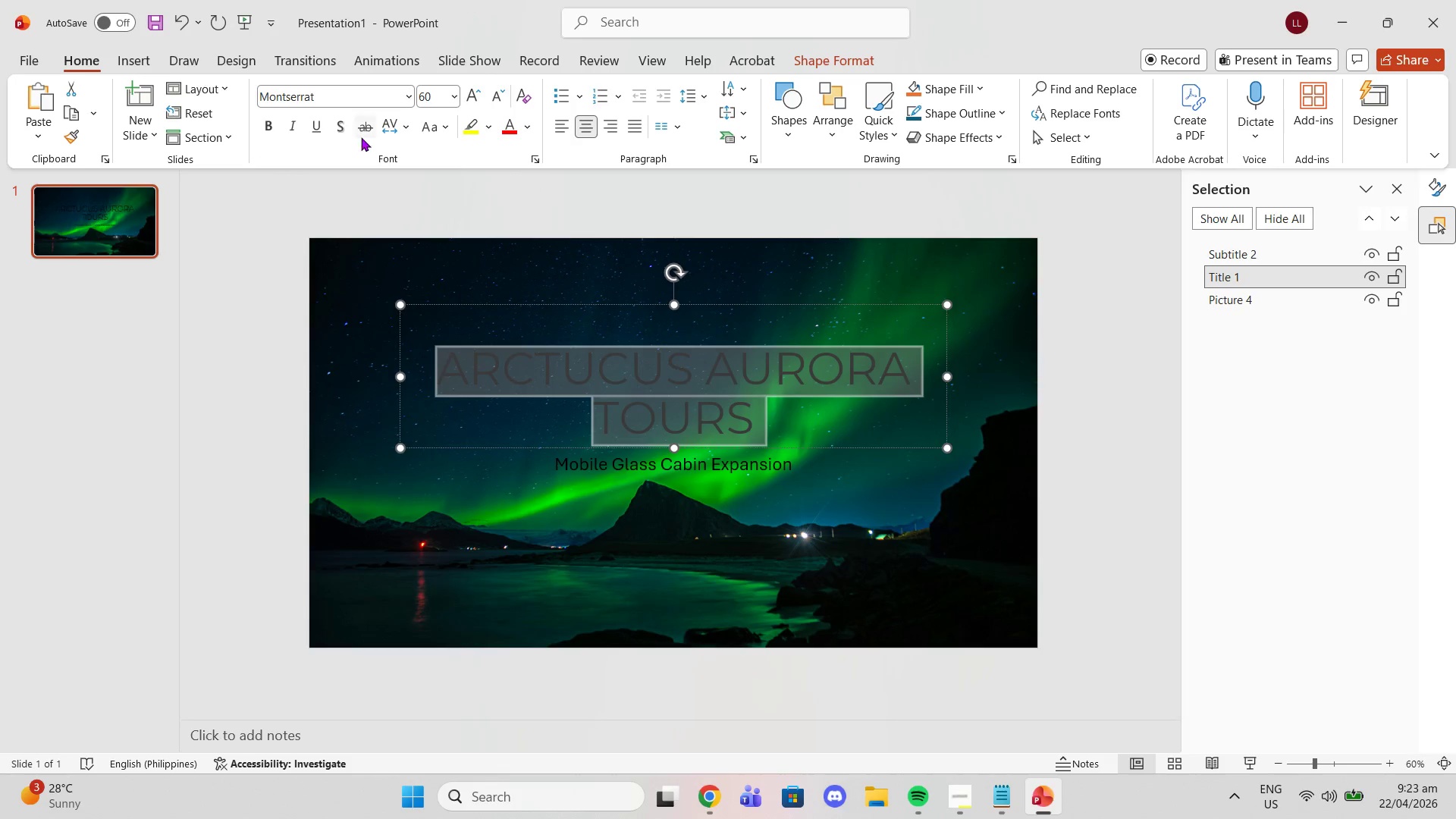 
left_click([268, 124])
 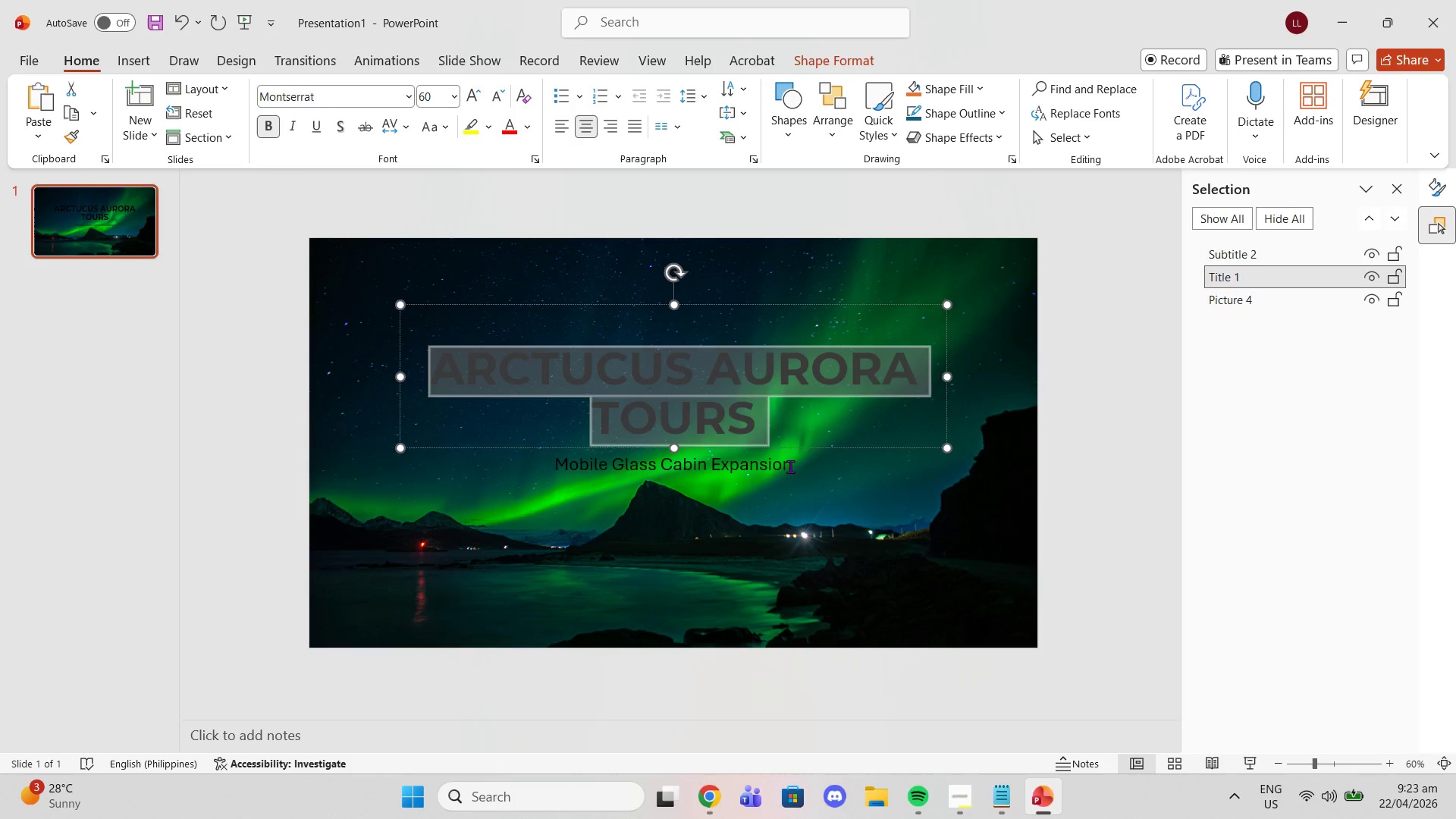 
left_click_drag(start_coordinate=[791, 466], to_coordinate=[513, 450])
 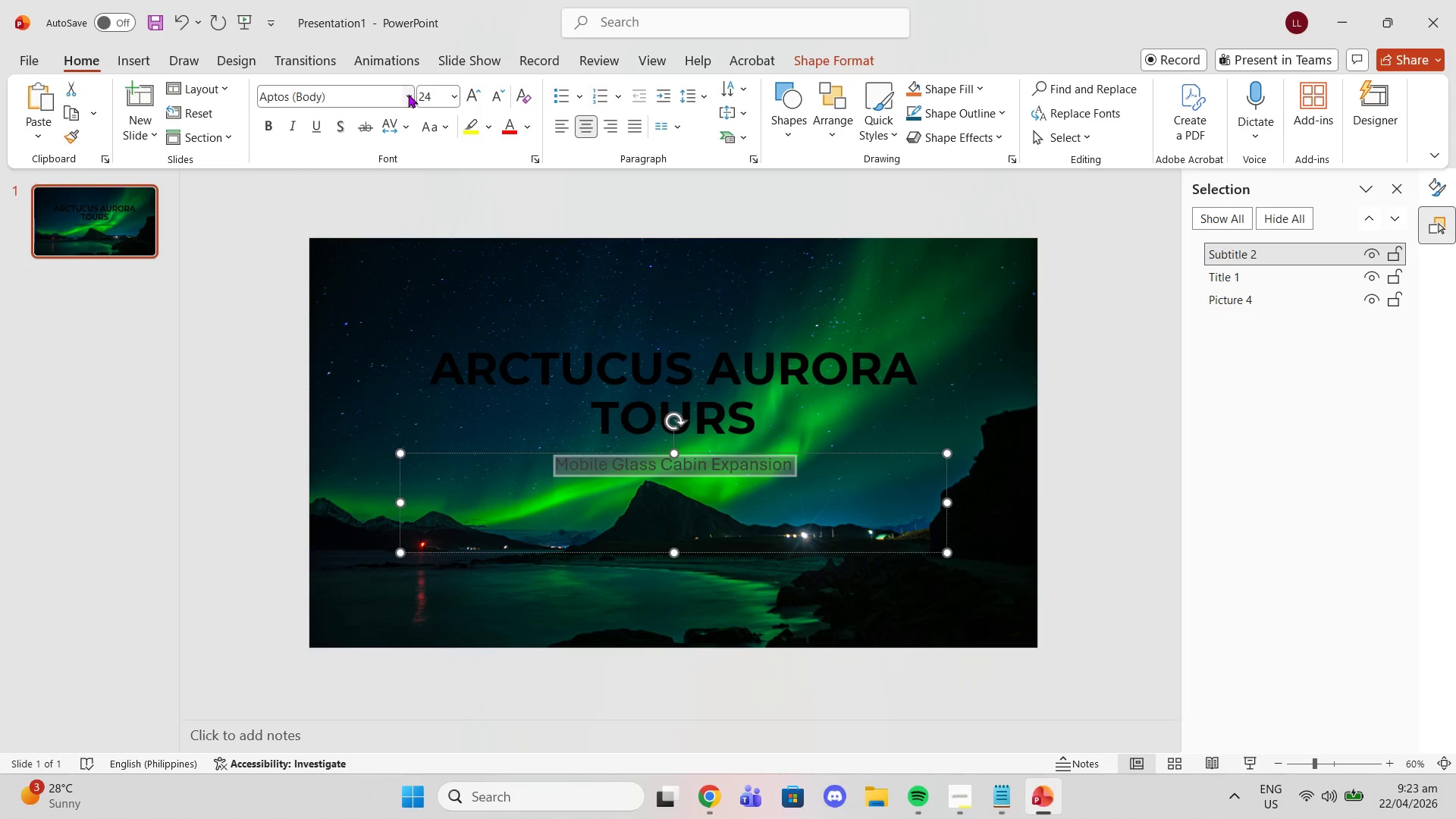 
left_click([408, 94])
 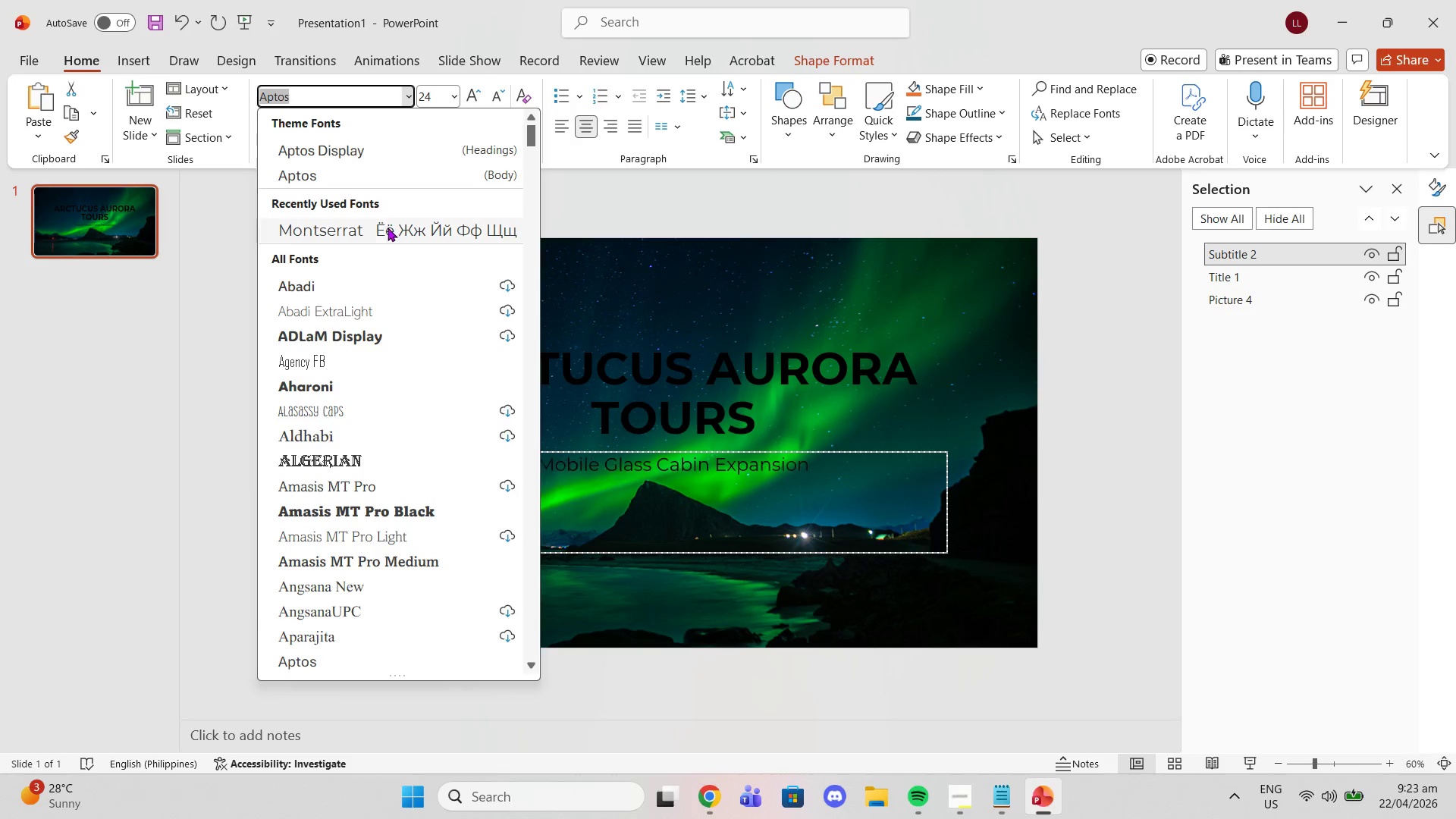 
left_click([388, 229])
 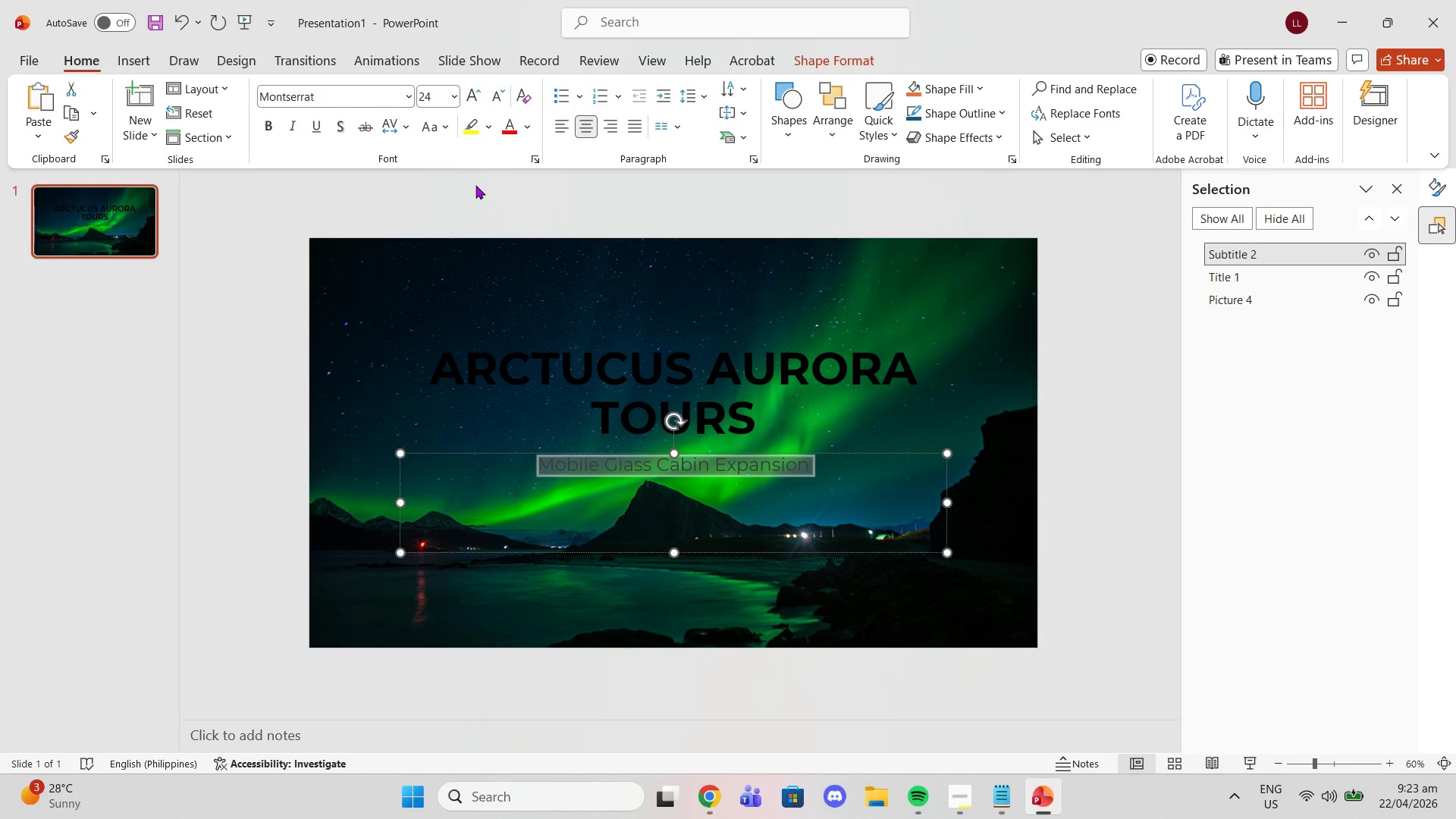 
wait(30.36)
 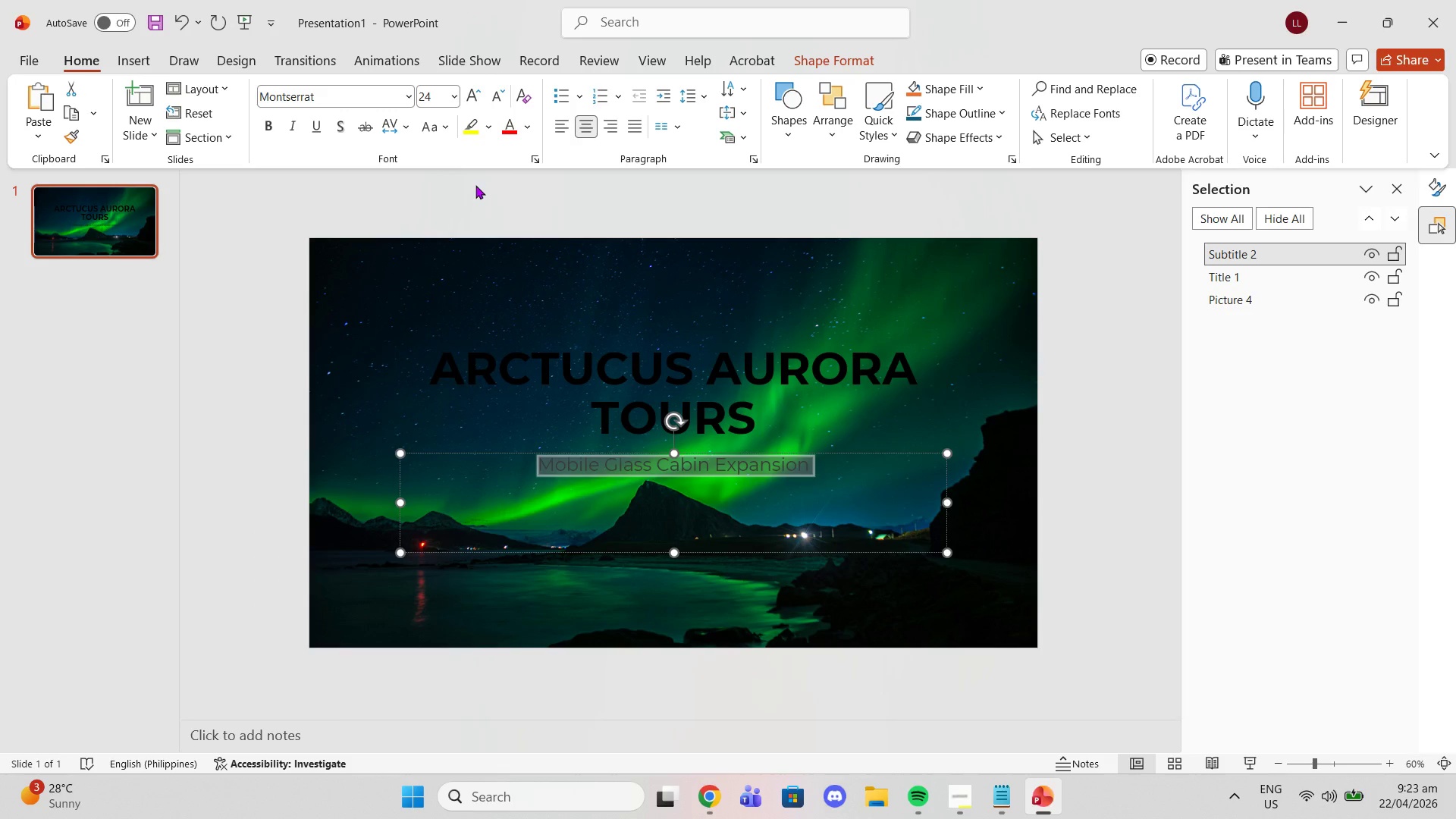 
left_click([995, 787])
 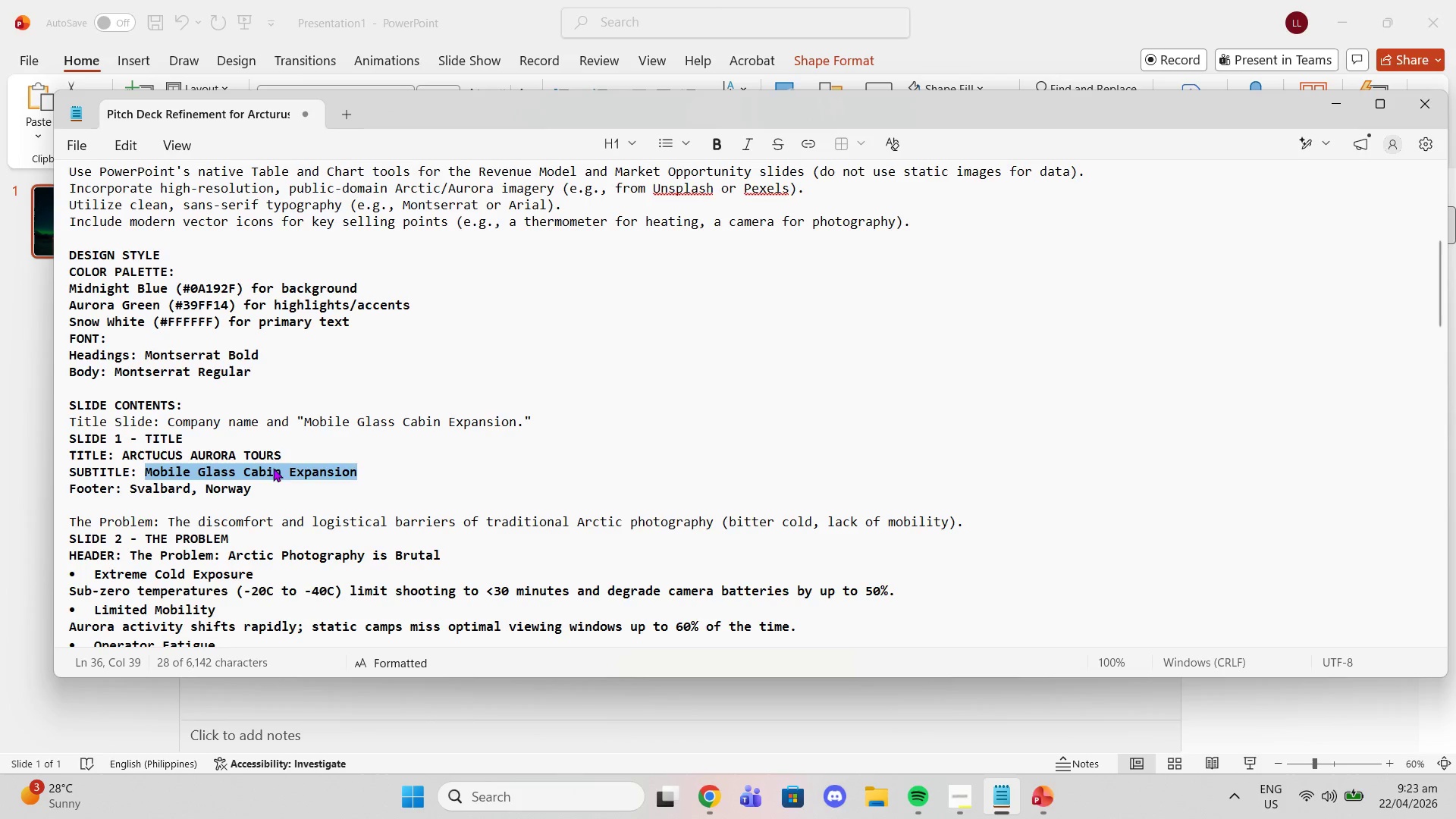 
scroll: coordinate [294, 438], scroll_direction: up, amount: 1.0
 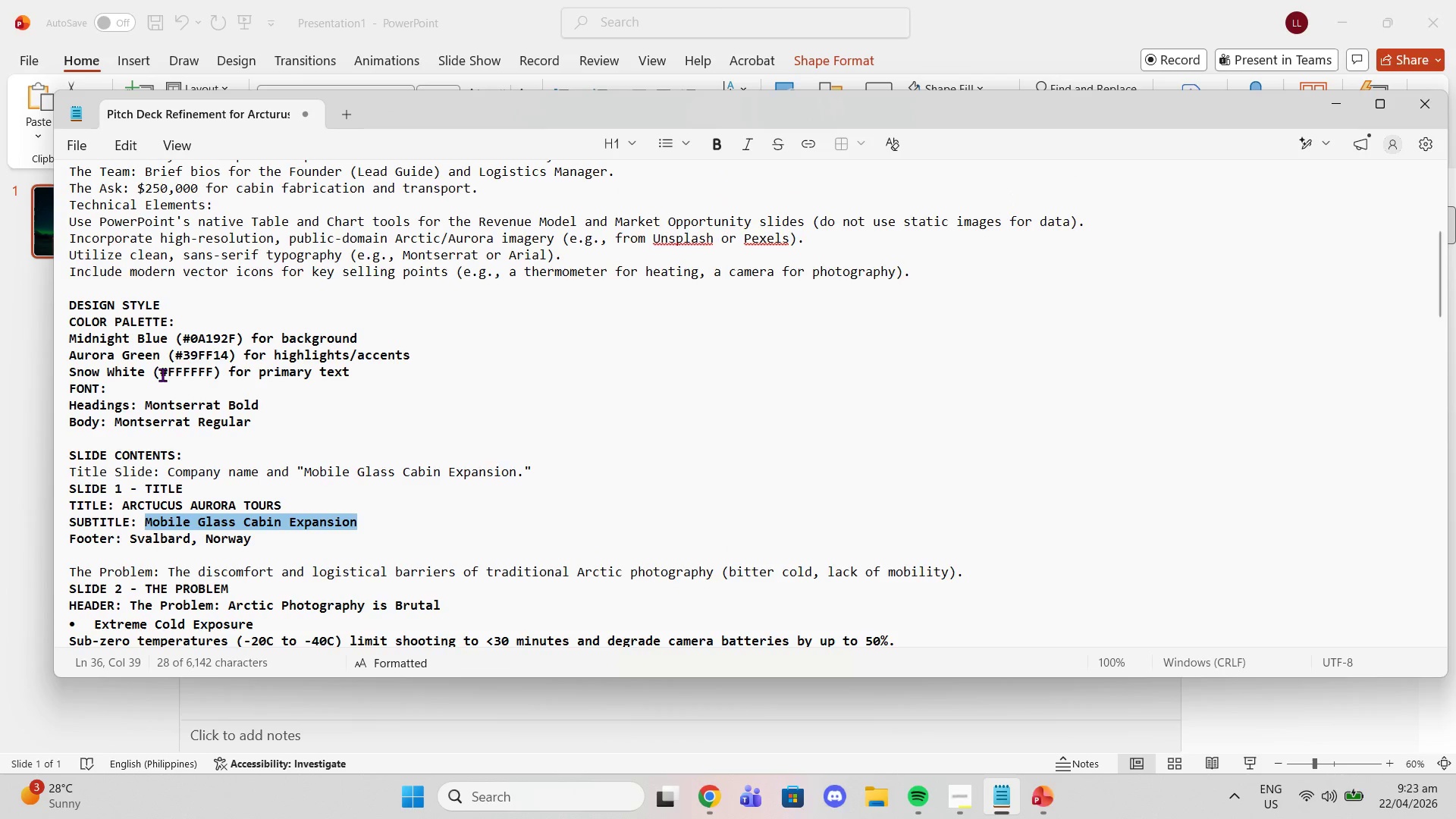 
left_click_drag(start_coordinate=[161, 375], to_coordinate=[214, 373])
 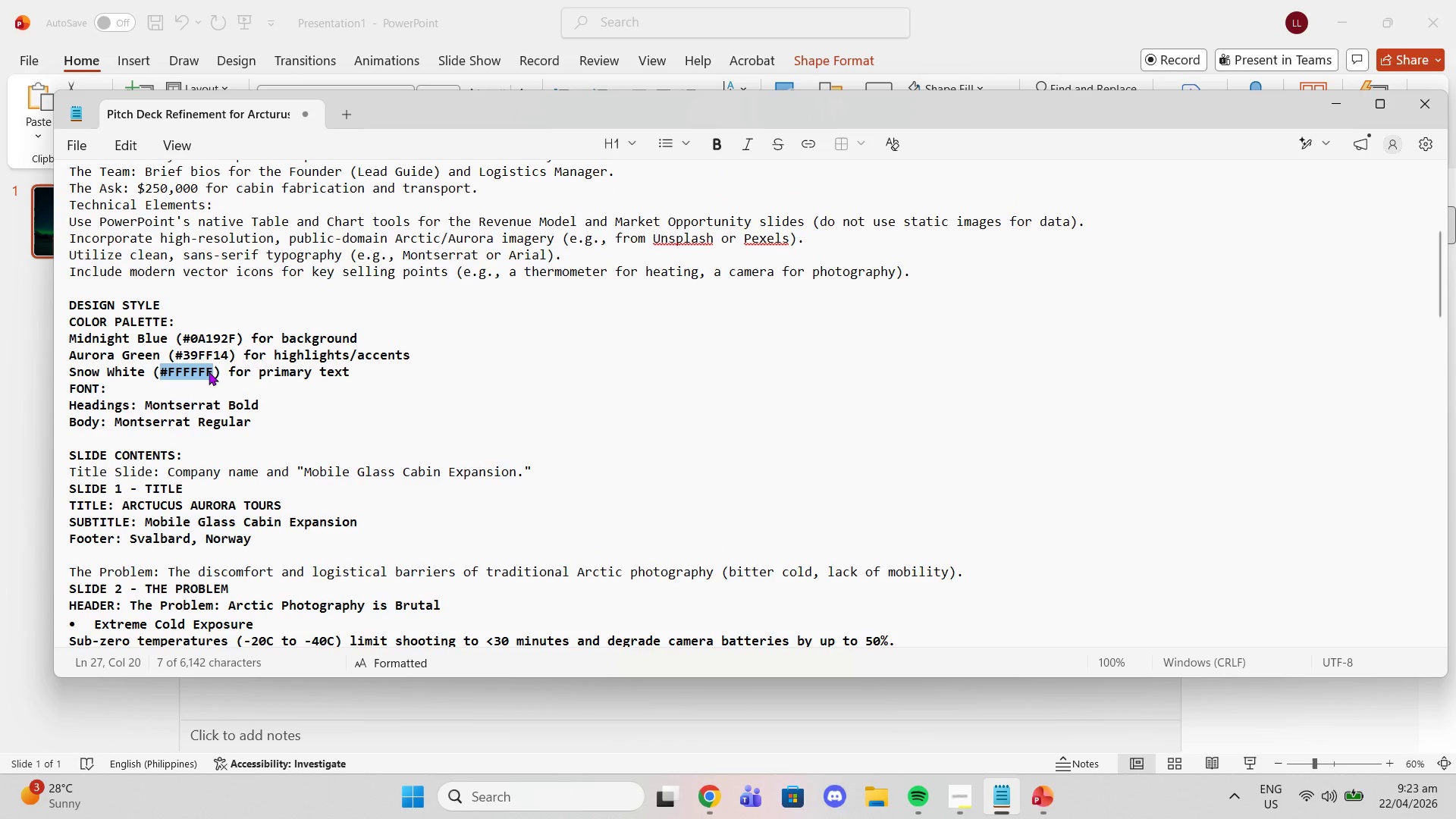 
key(Control+ControlLeft)
 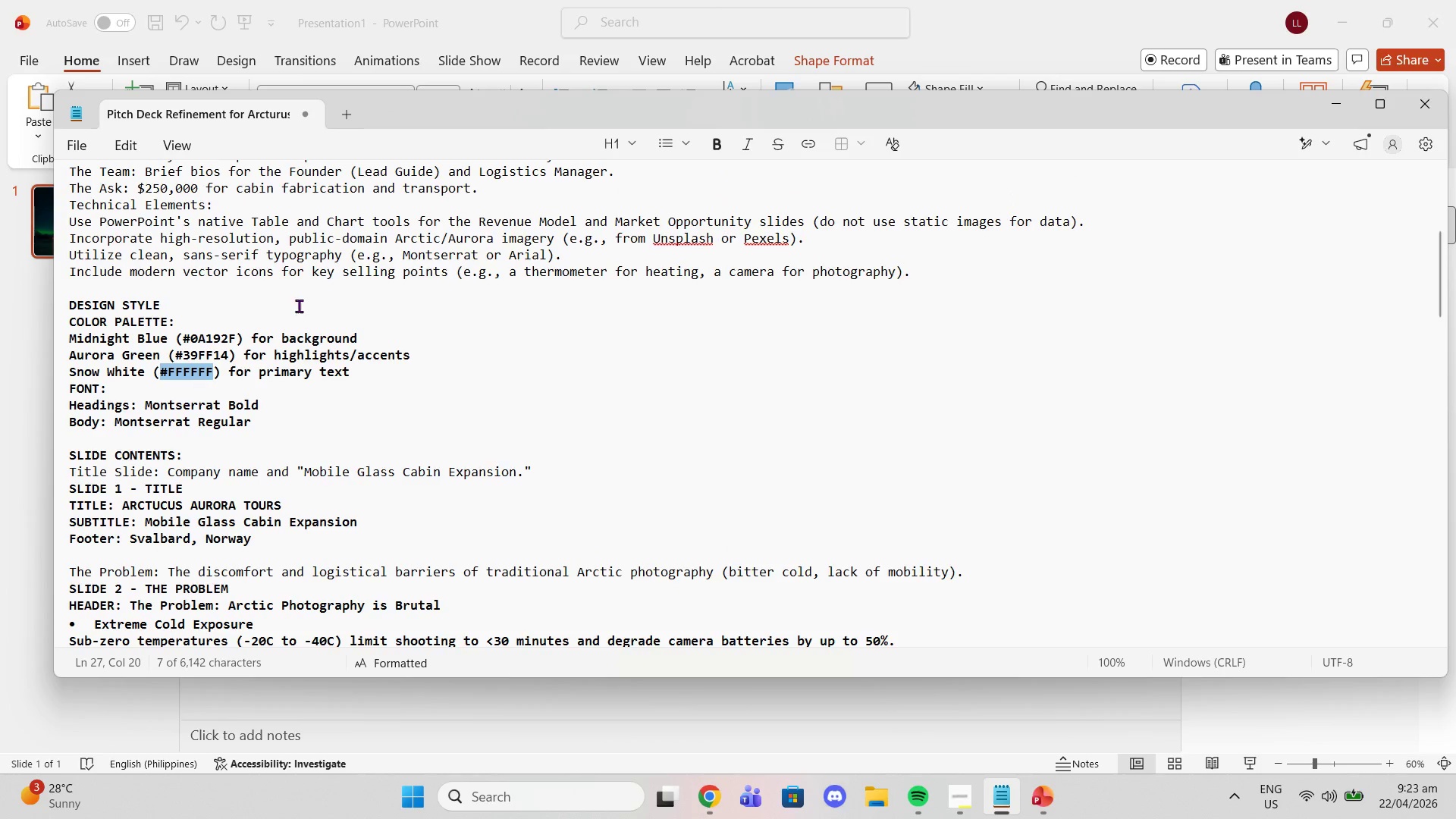 
key(Control+C)
 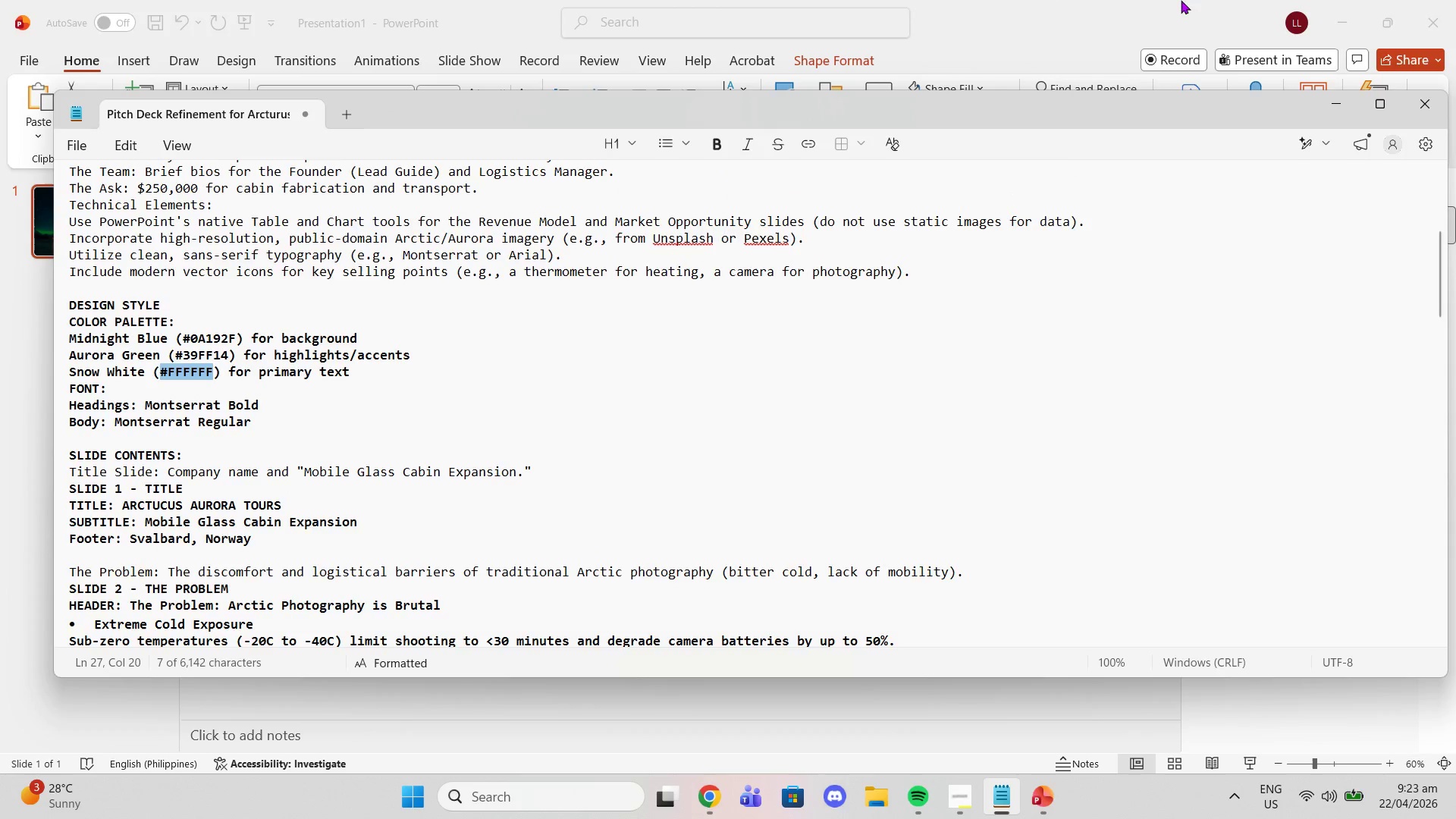 
left_click([1141, 0])
 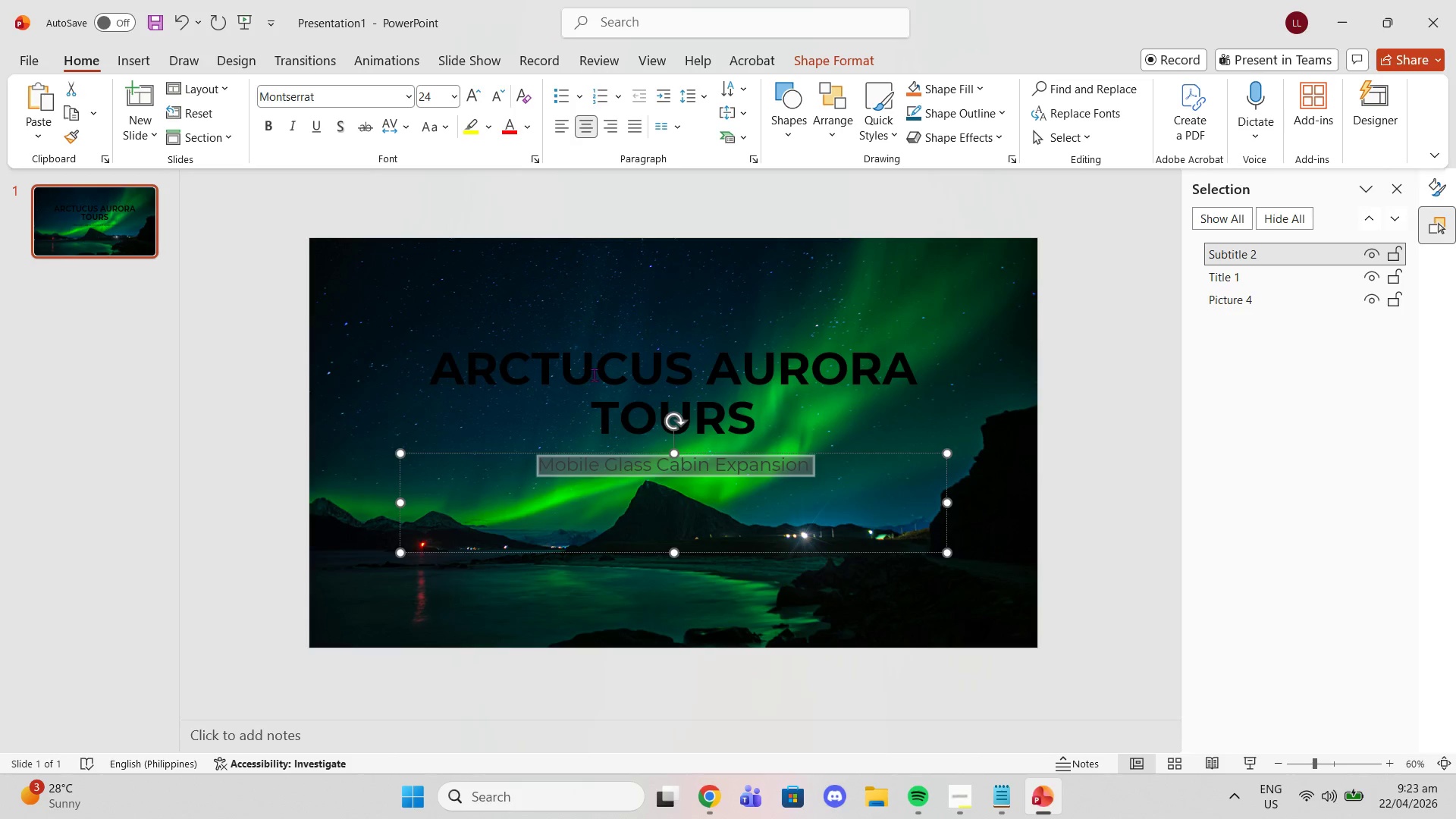 
left_click([615, 381])
 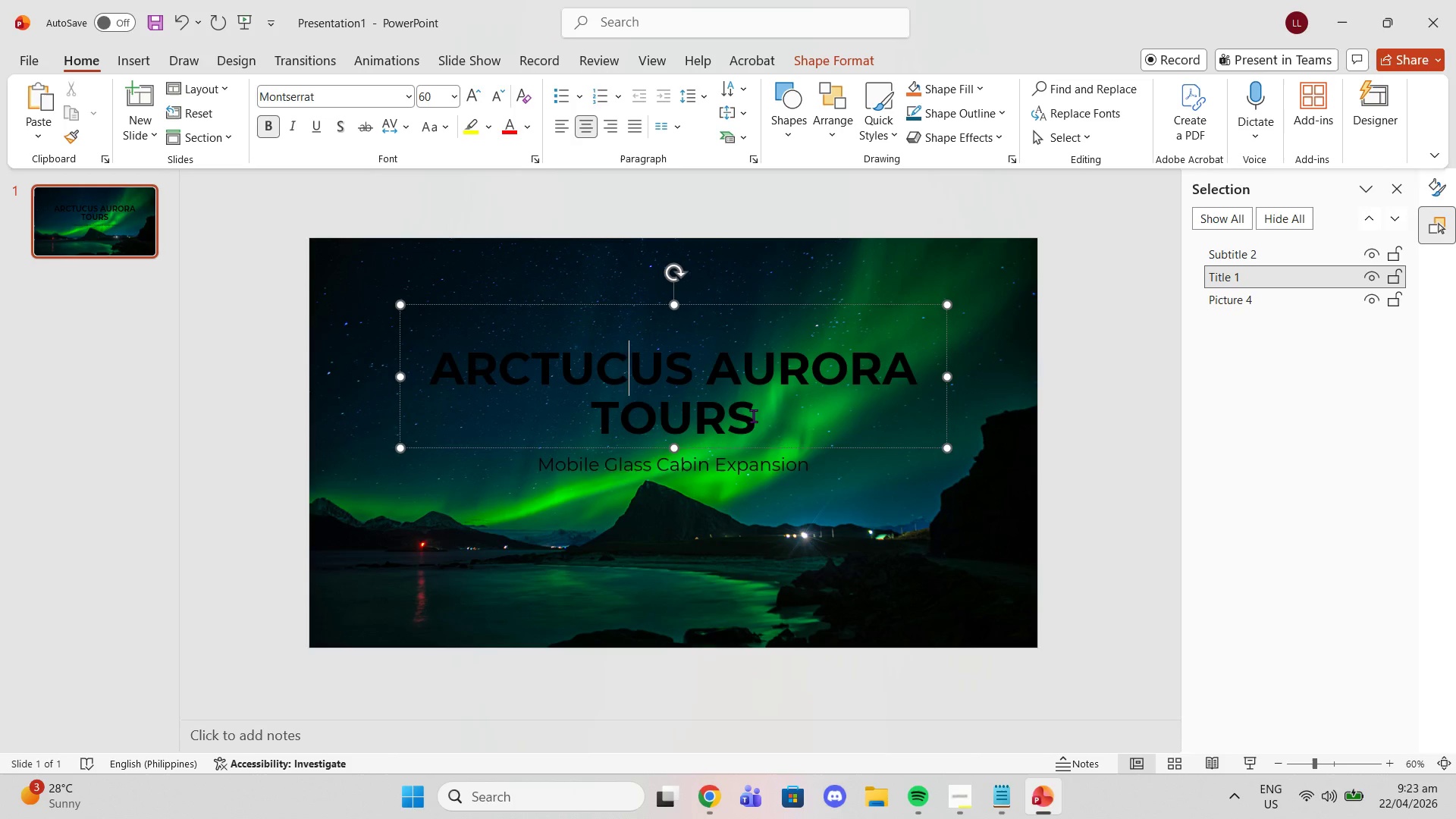 
left_click_drag(start_coordinate=[753, 416], to_coordinate=[441, 347])
 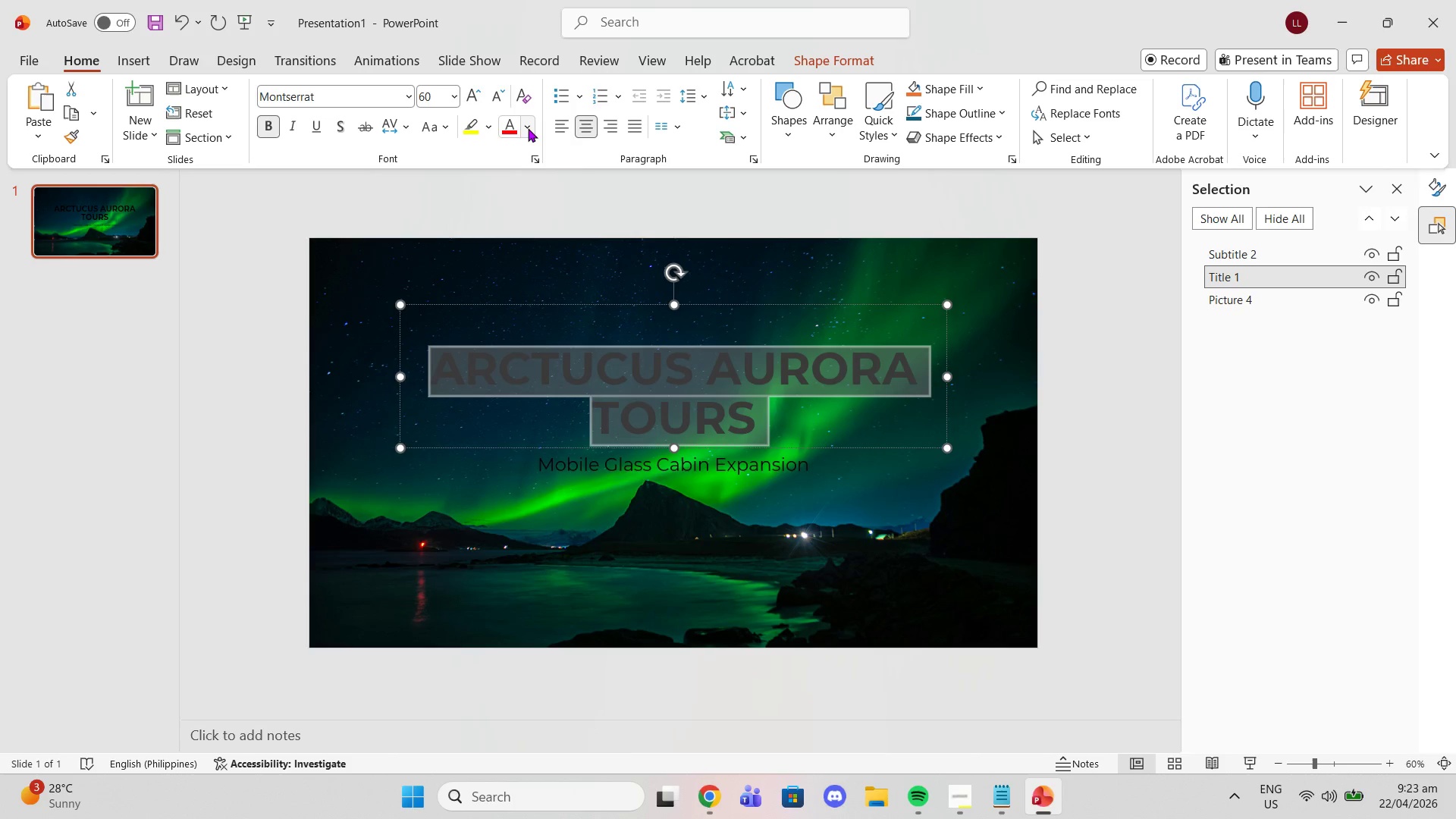 
left_click([528, 128])
 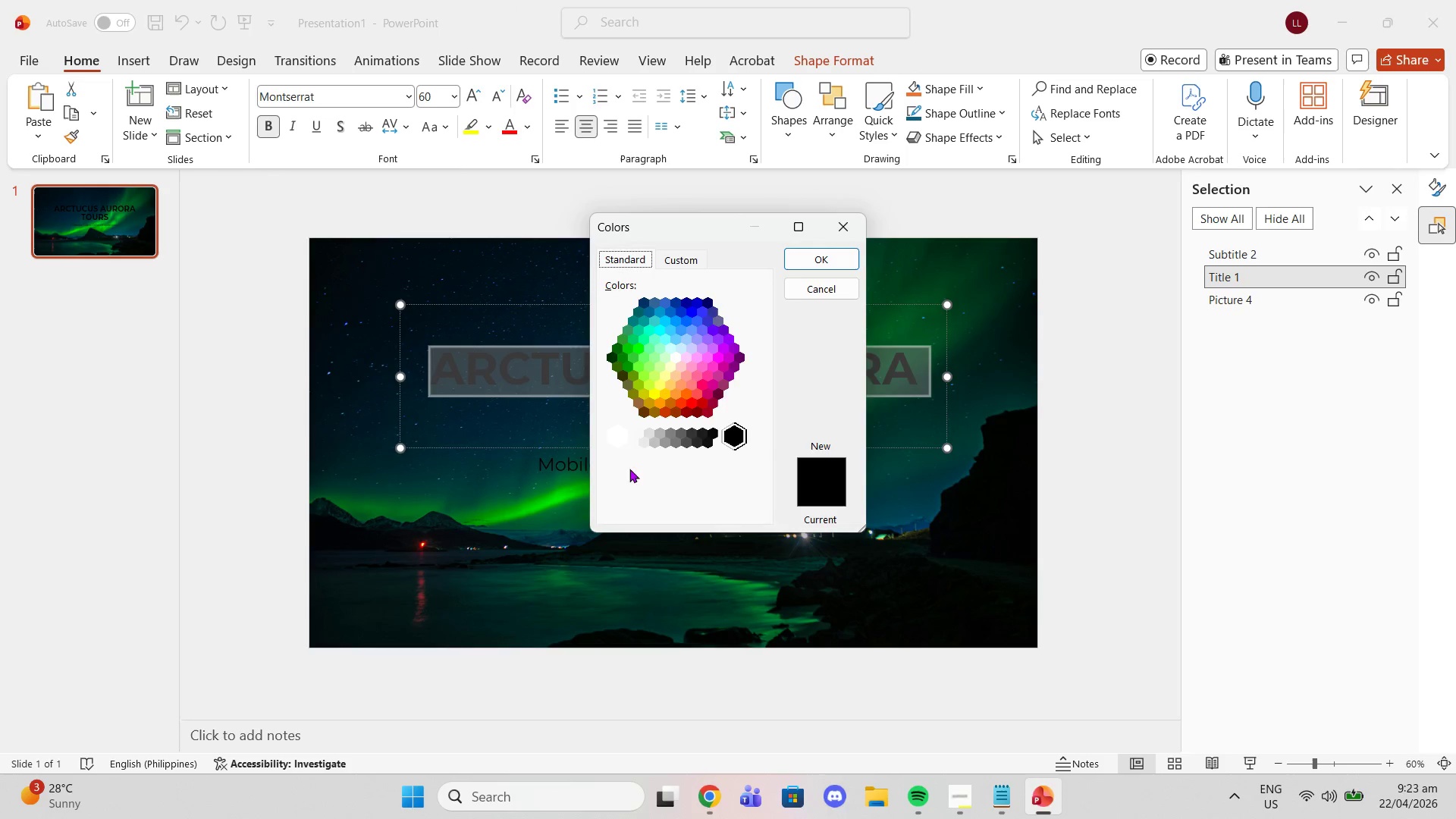 
left_click([690, 252])
 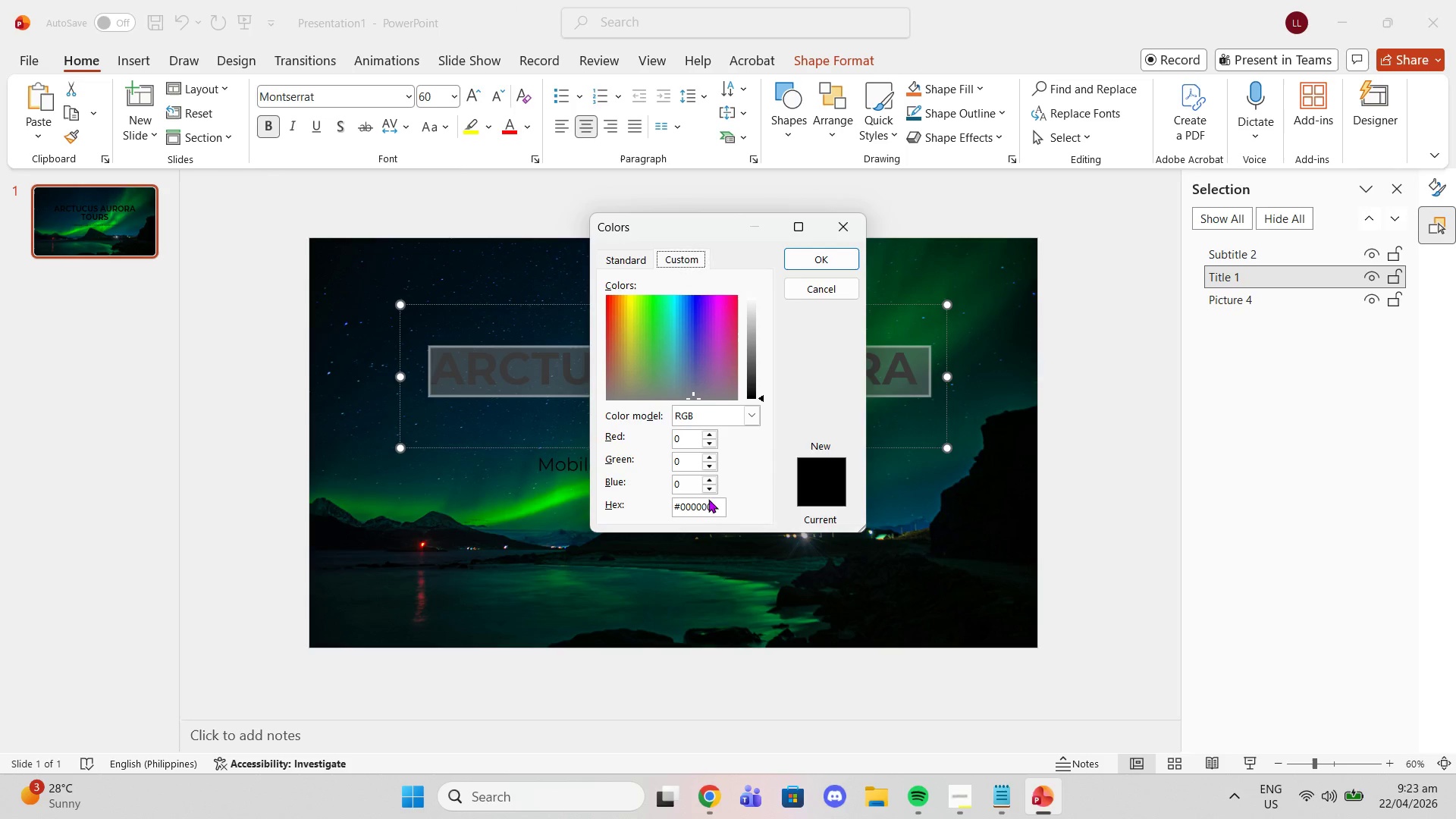 
left_click_drag(start_coordinate=[712, 510], to_coordinate=[651, 510])
 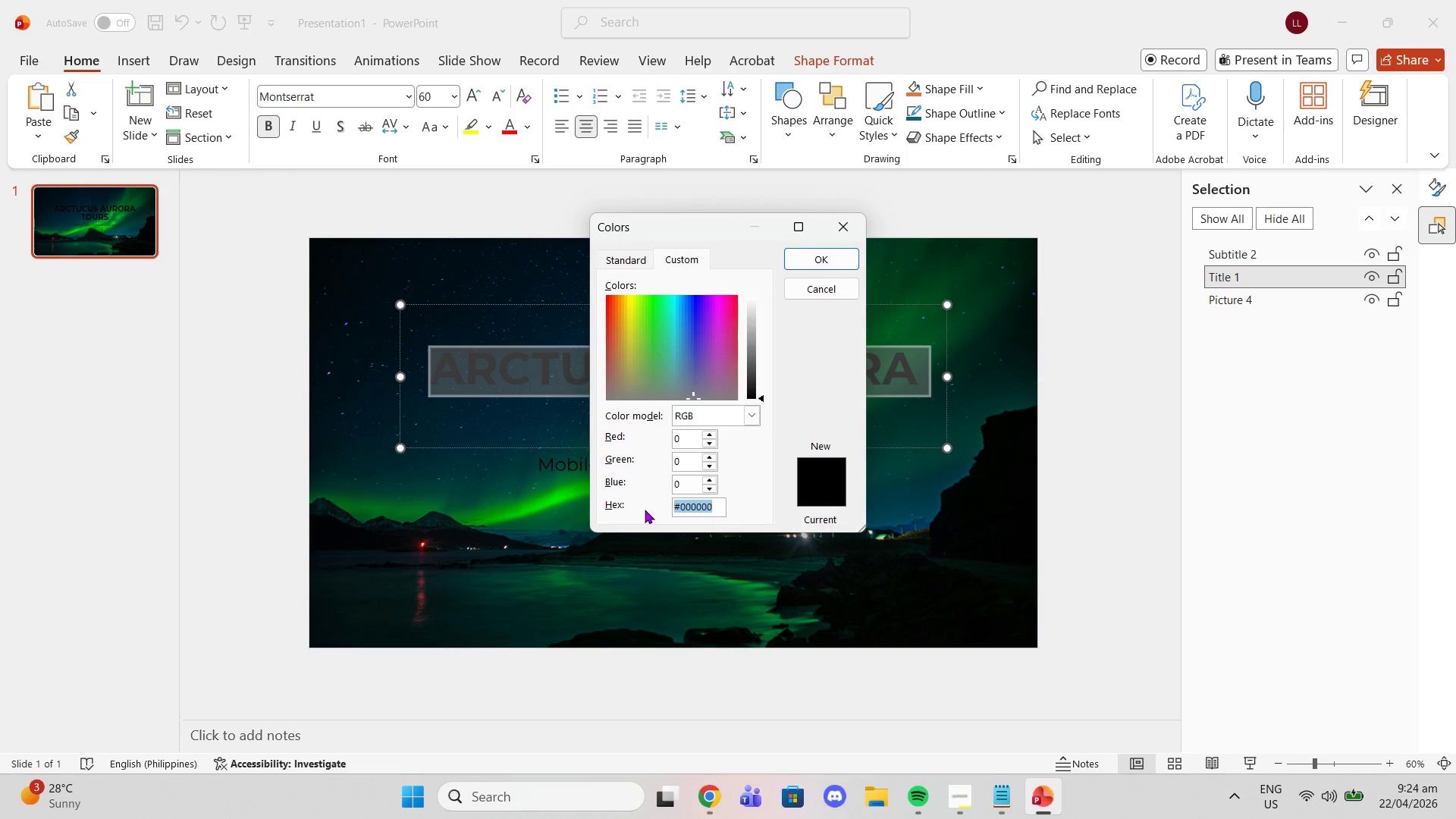 
key(Control+V)
 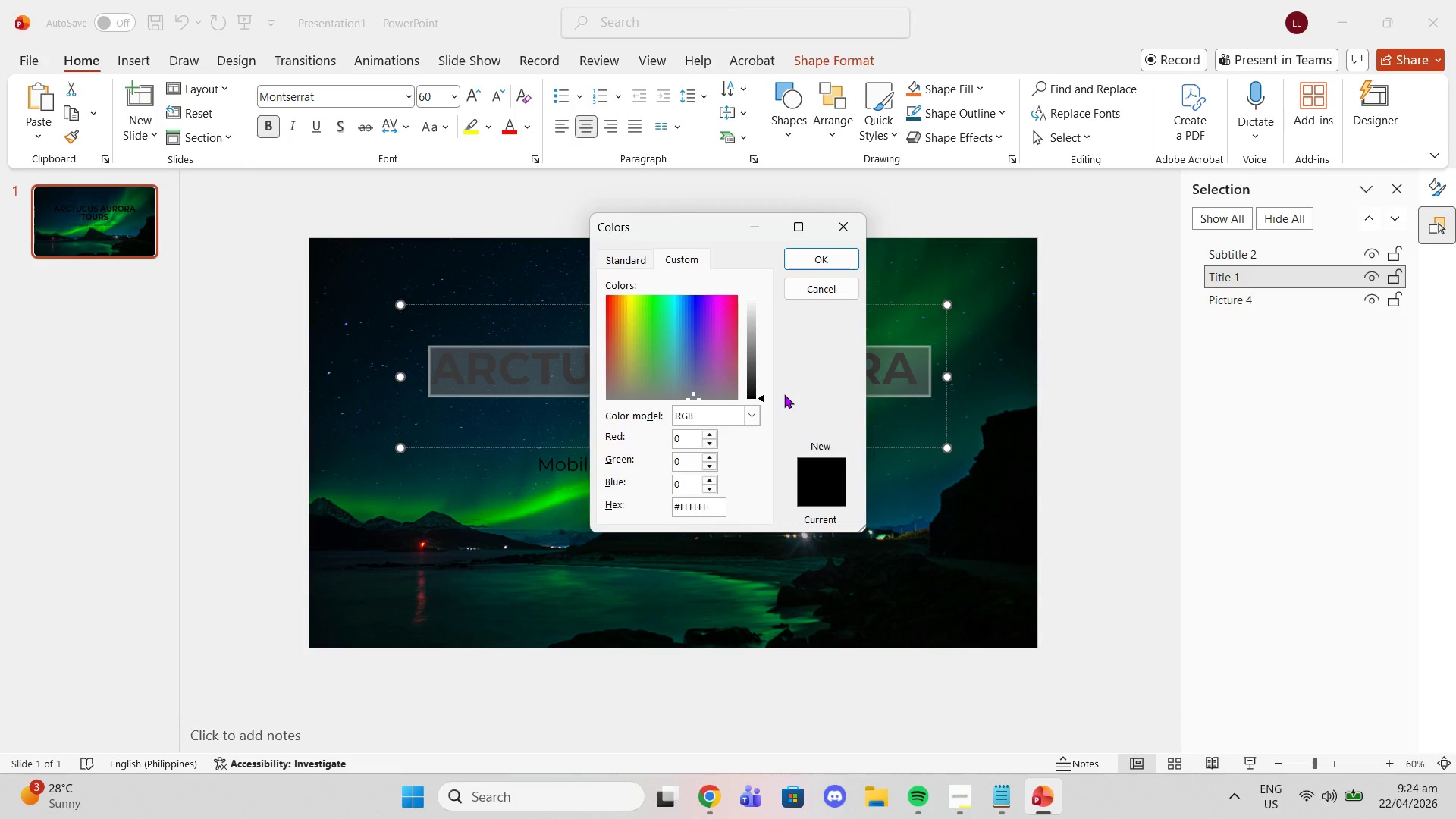 
key(Enter)
 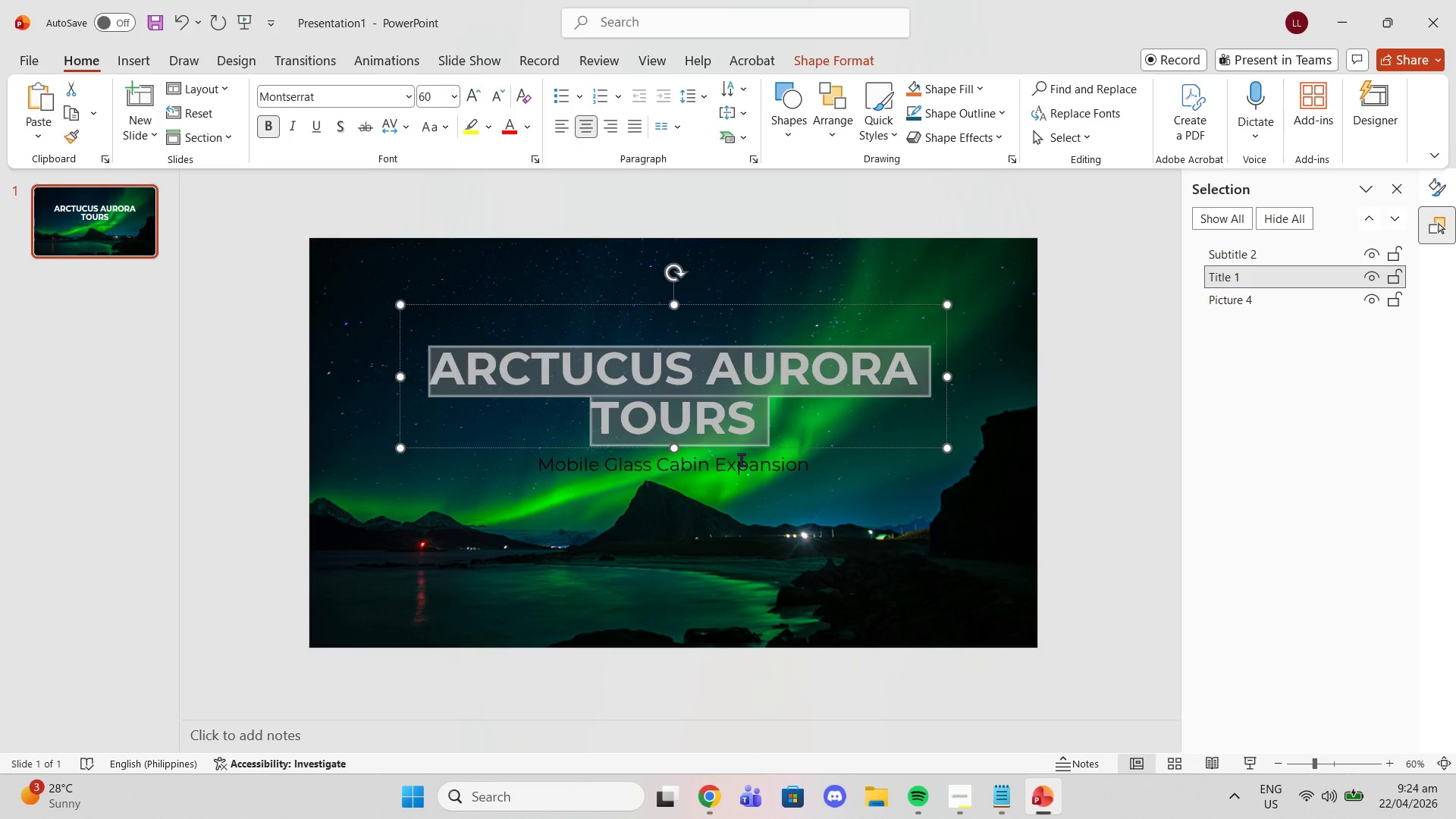 
left_click([741, 460])
 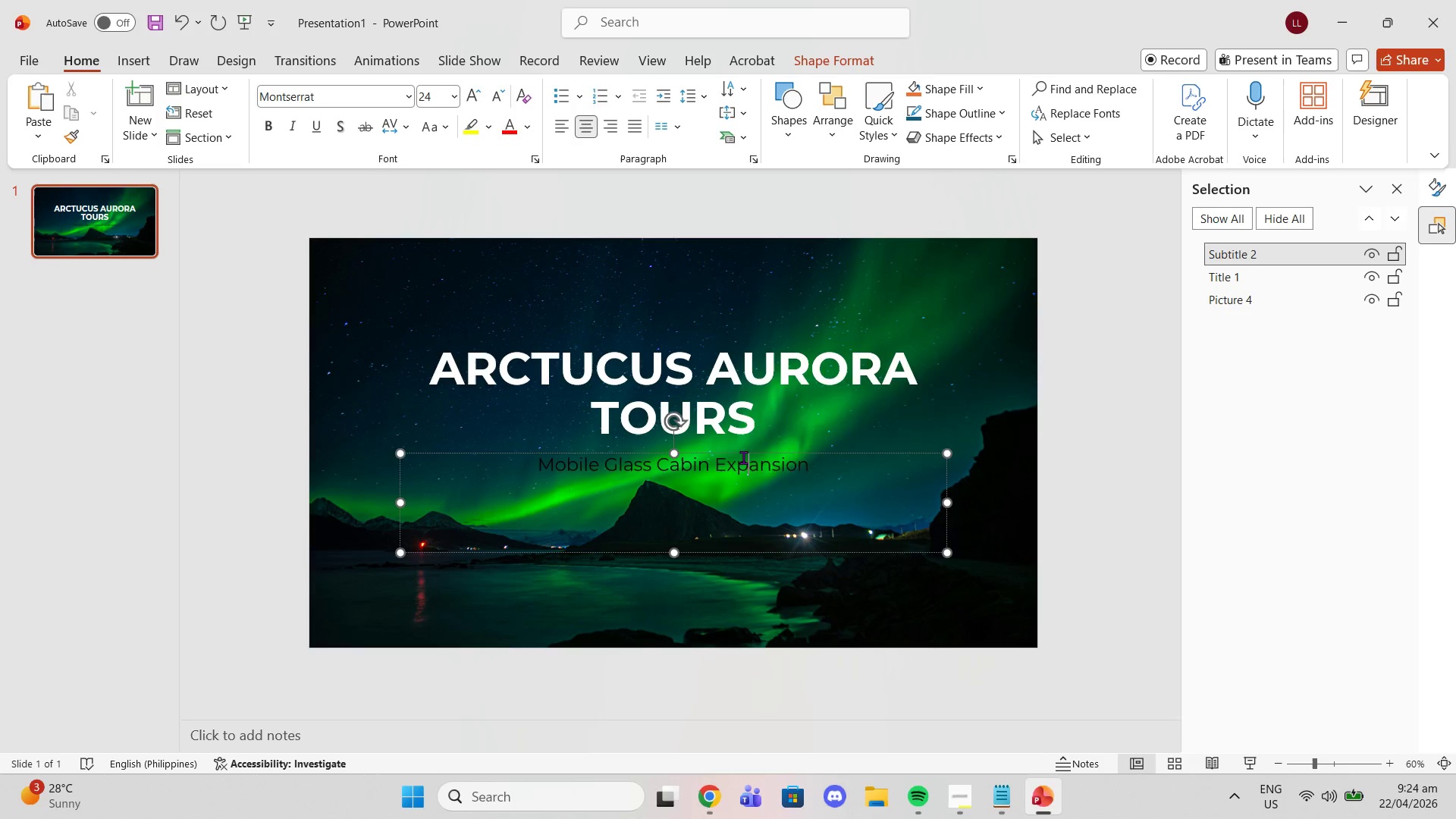 
double_click([743, 457])
 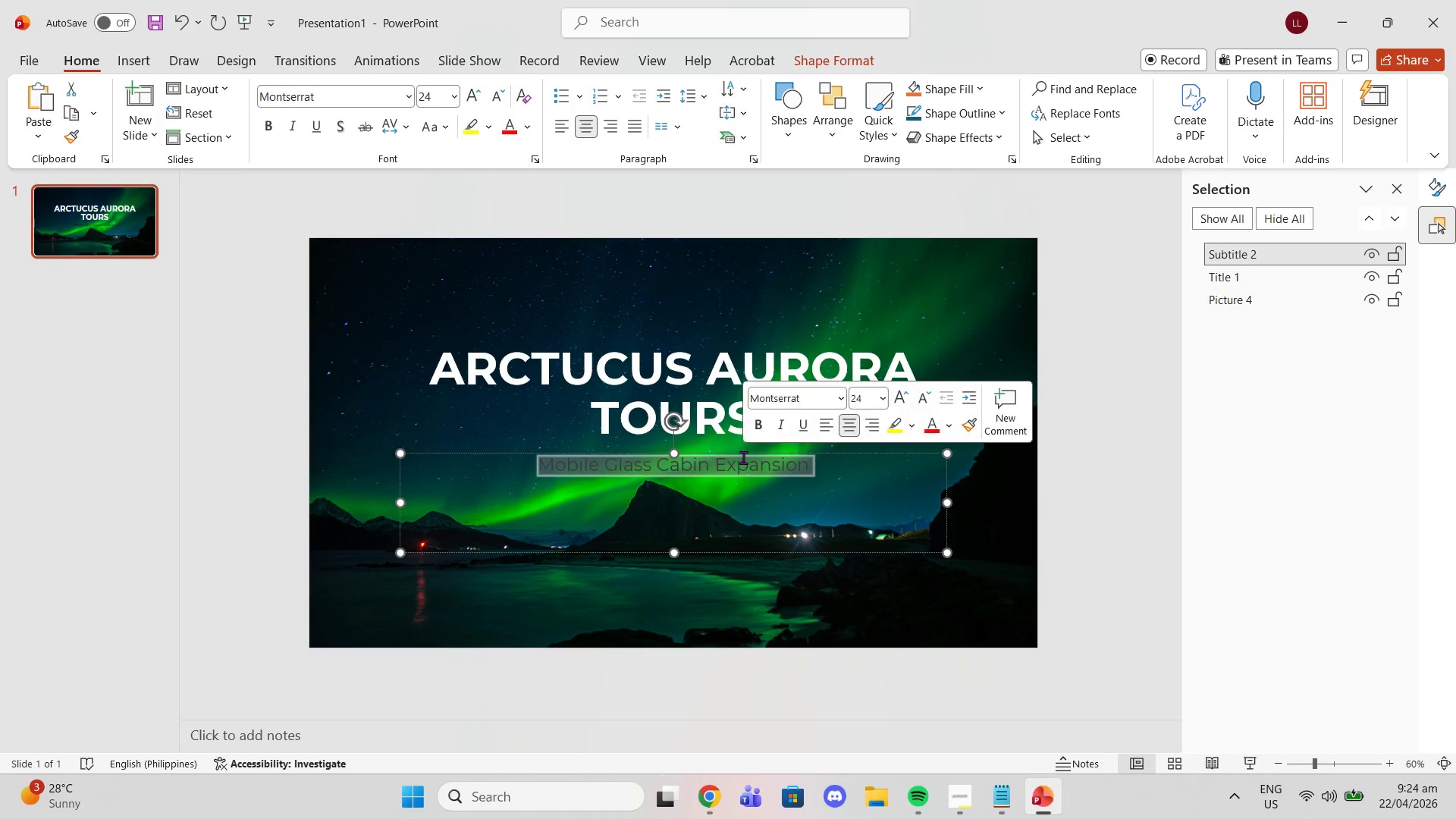 
triple_click([743, 457])
 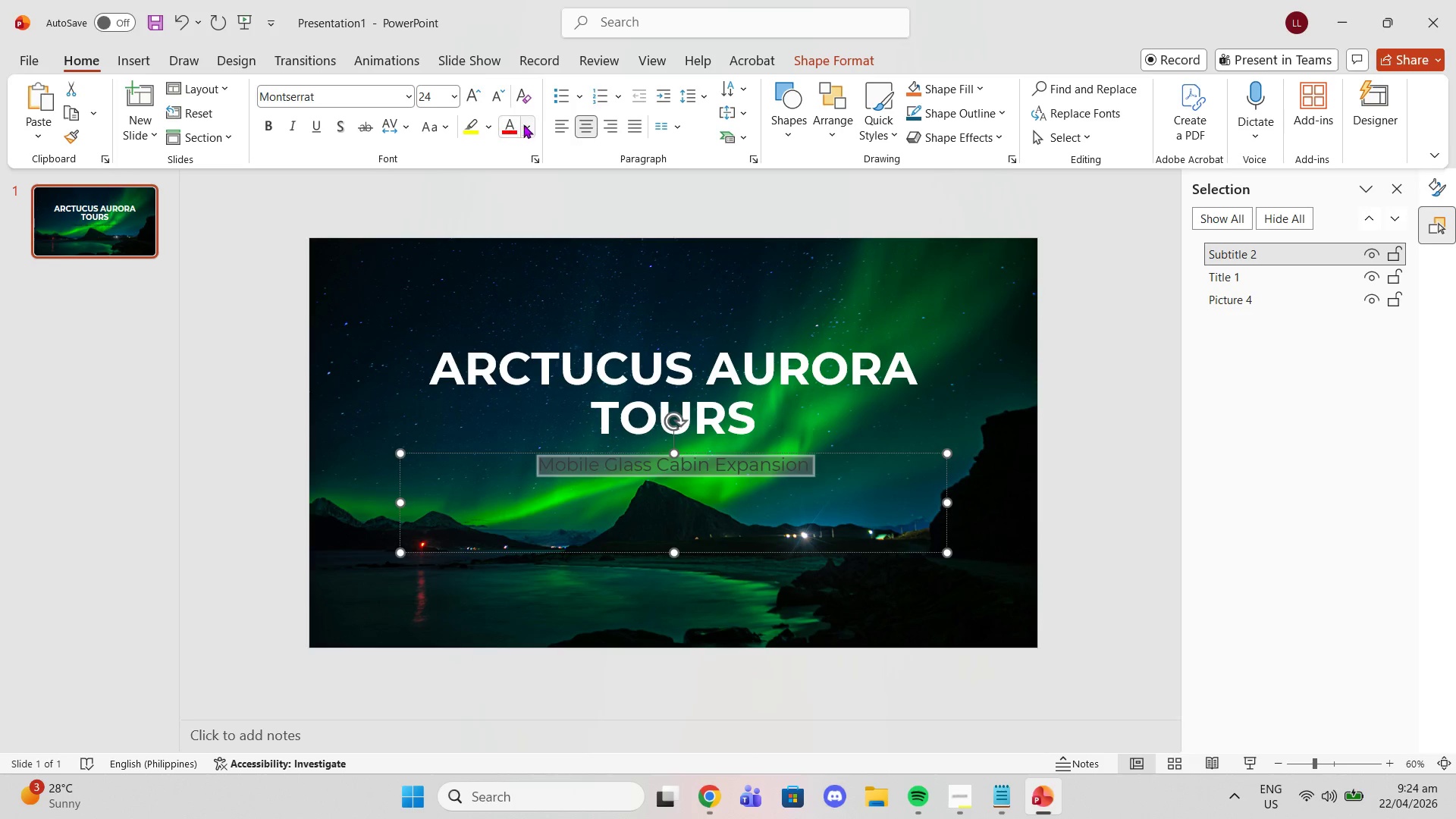 
left_click([532, 122])
 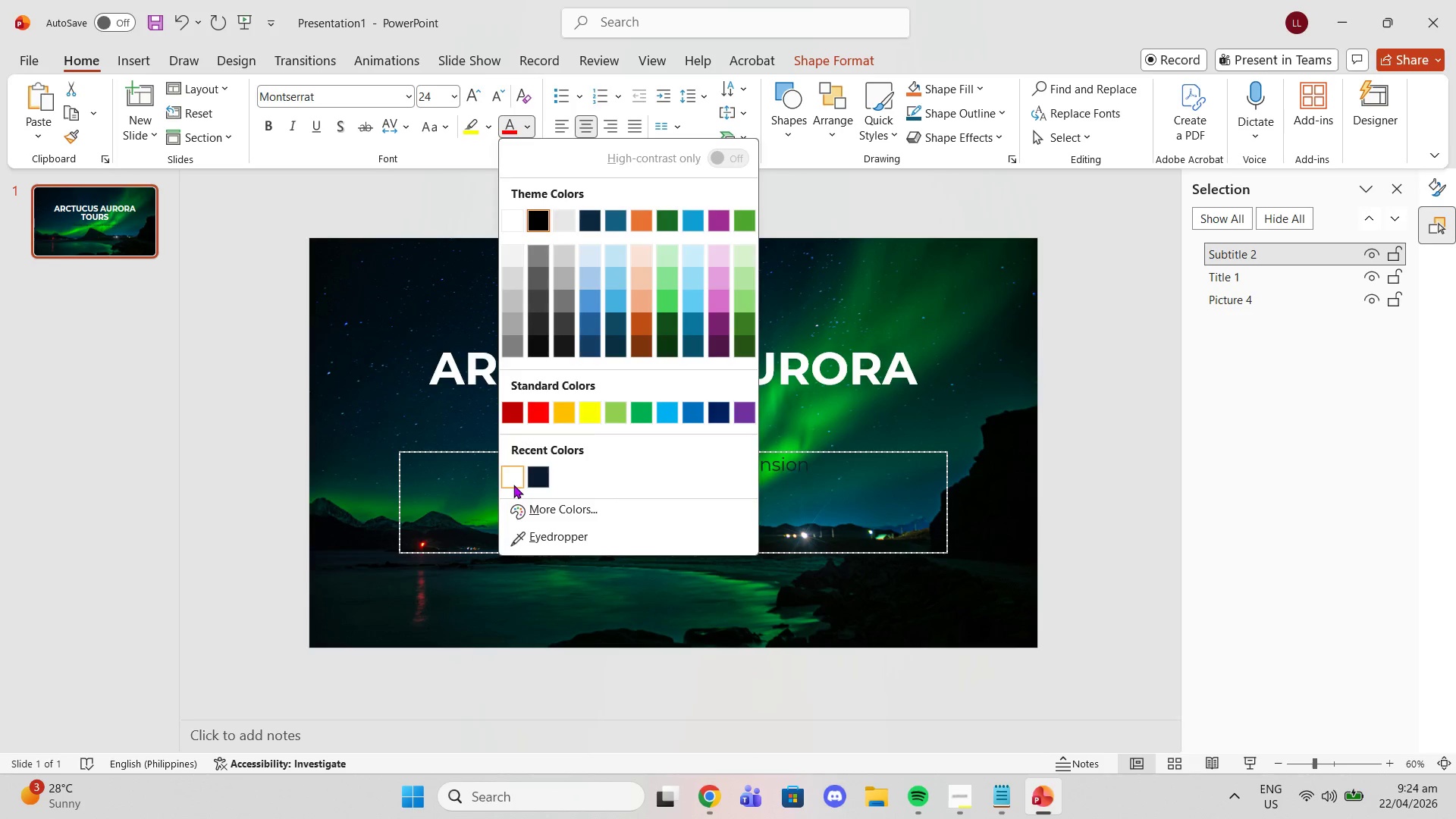 
left_click([513, 485])
 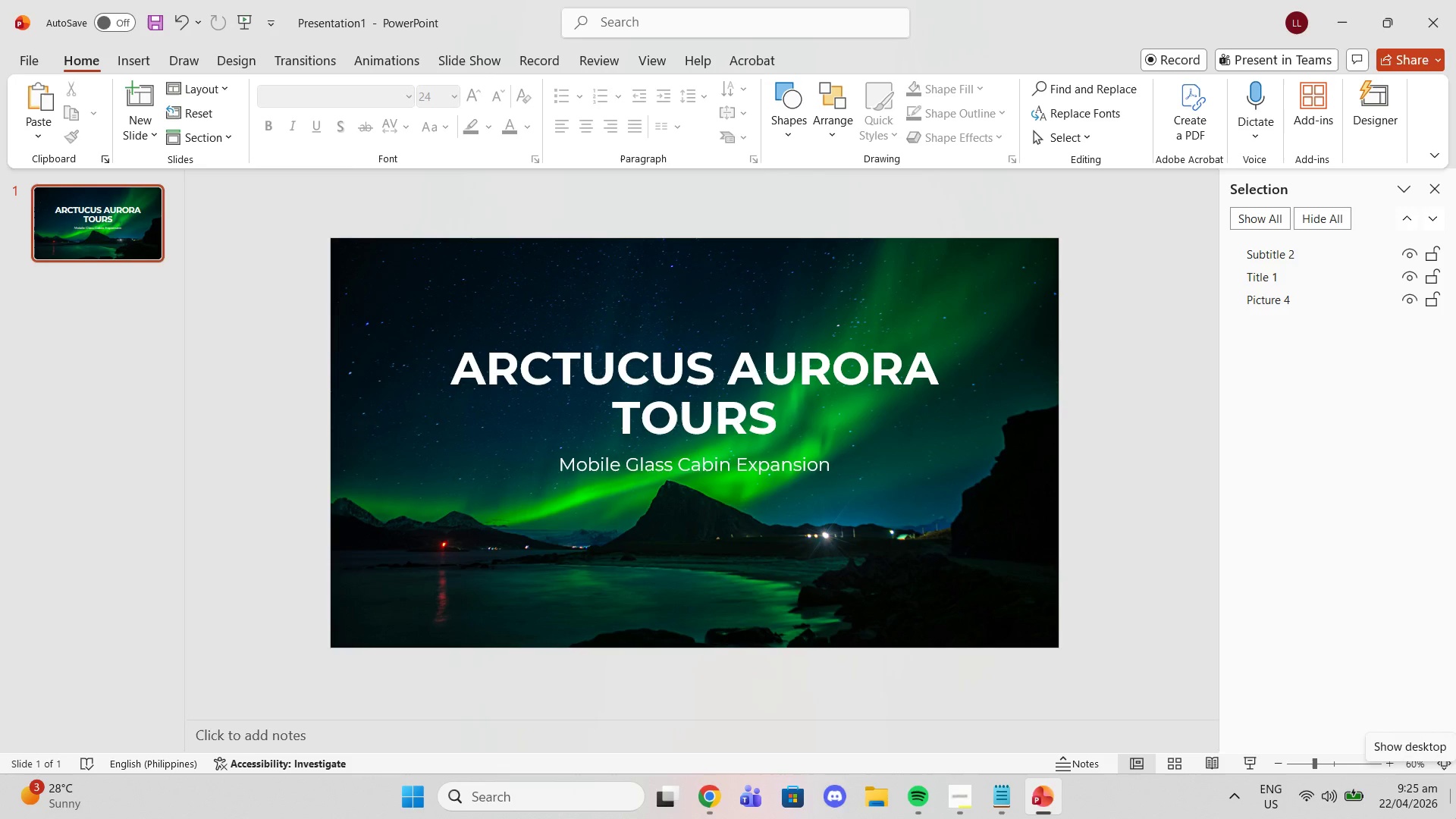 
wait(72.03)
 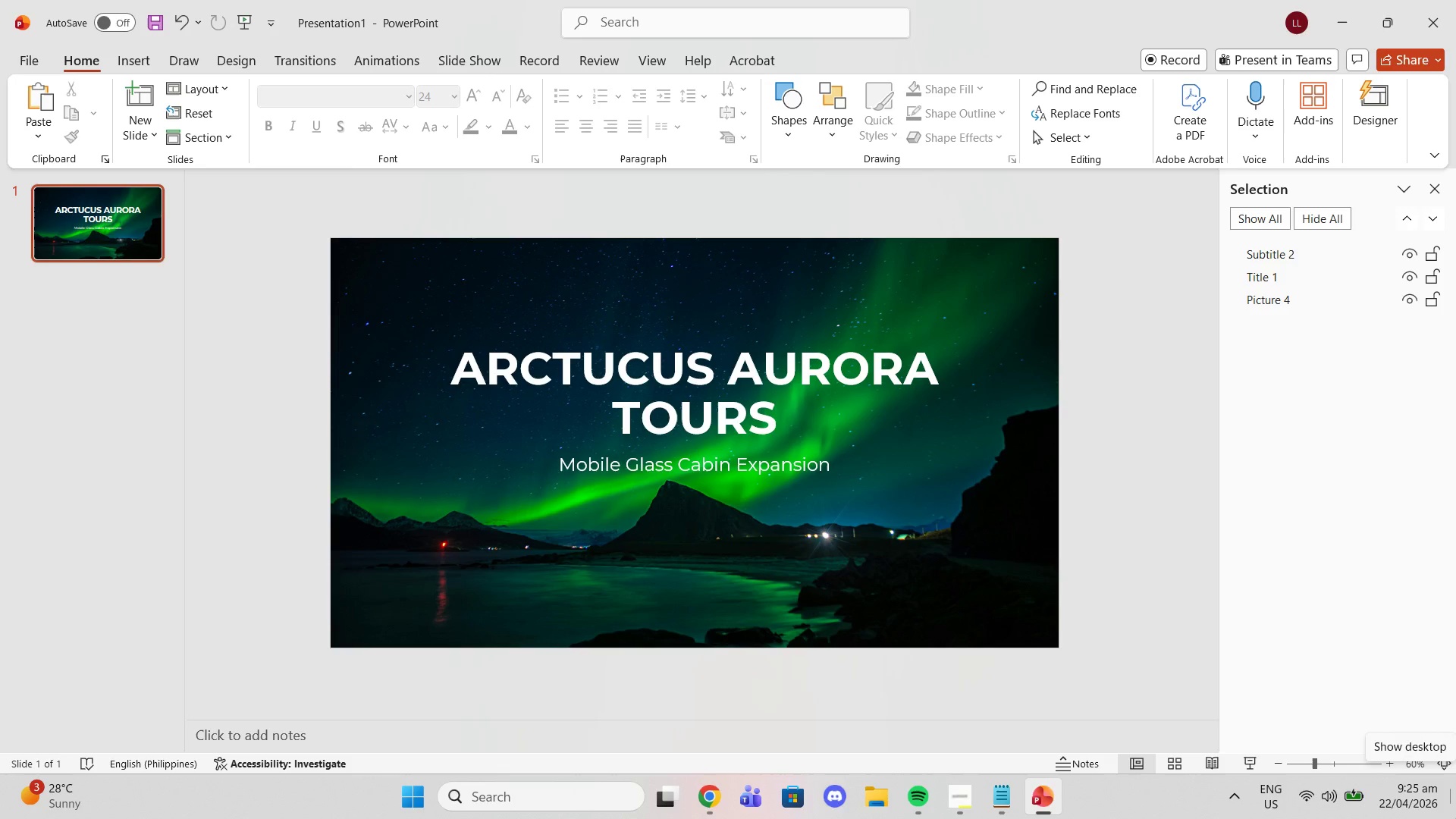 
left_click([622, 358])
 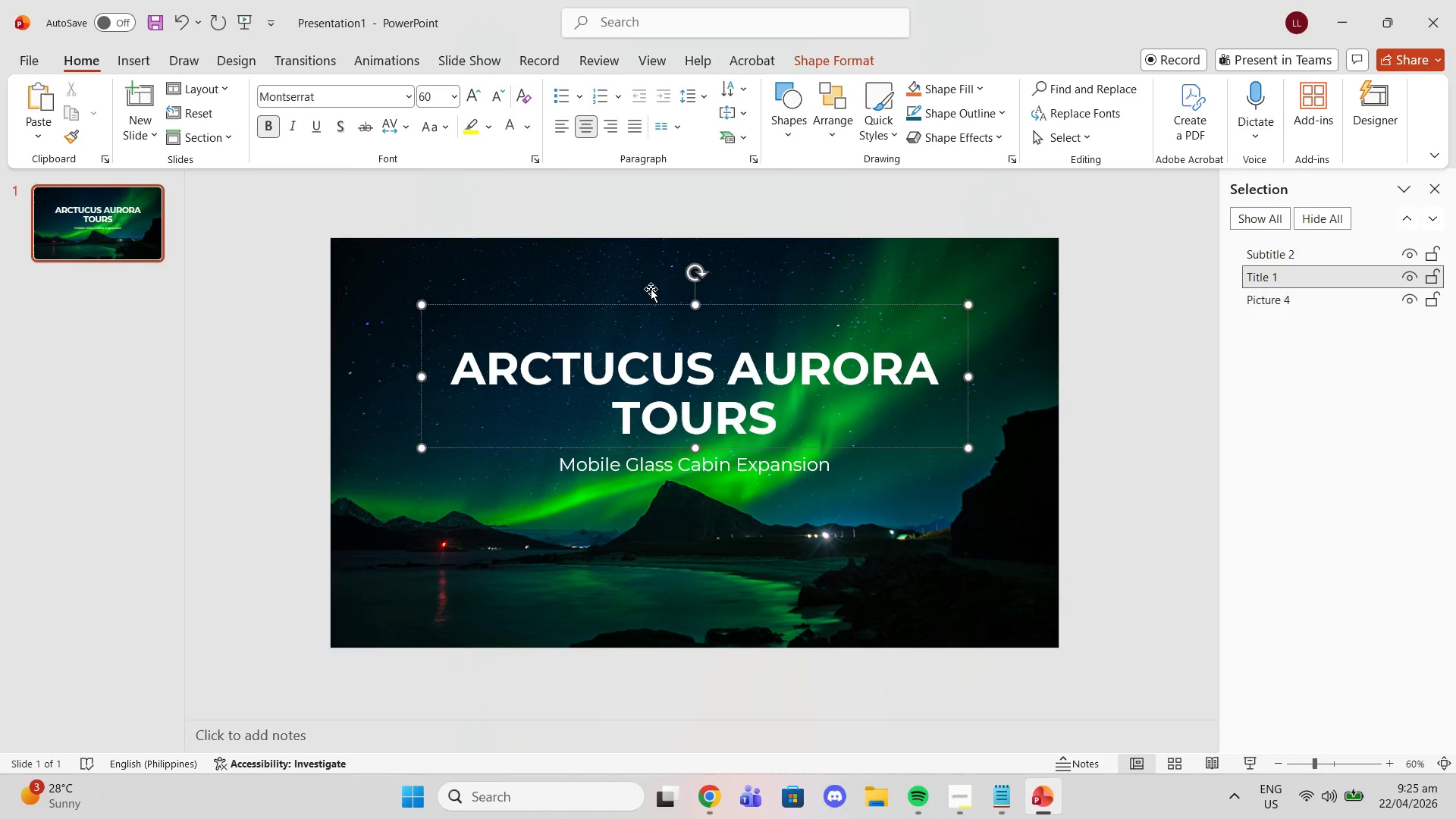 
left_click([651, 300])
 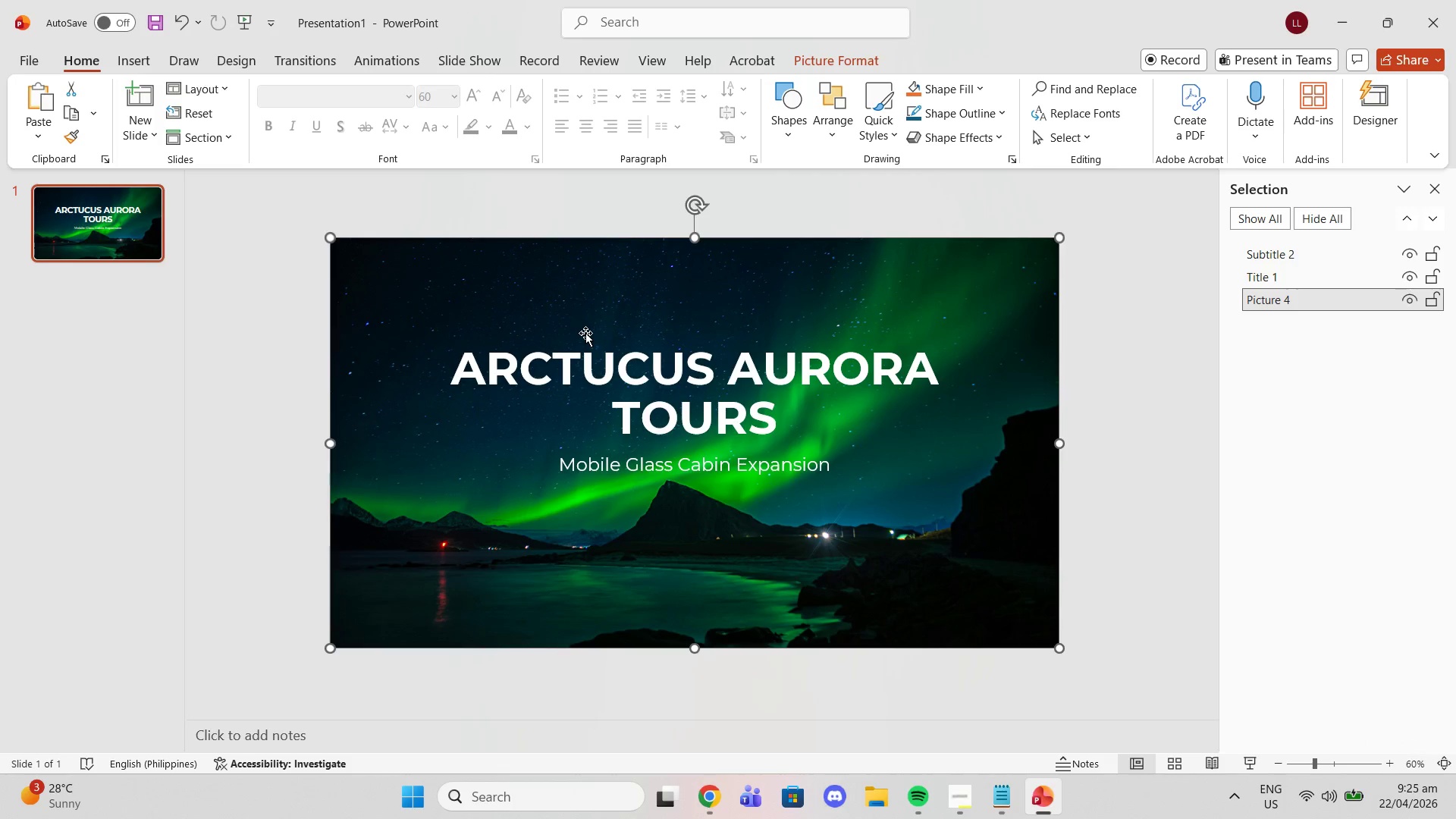 
left_click([586, 347])
 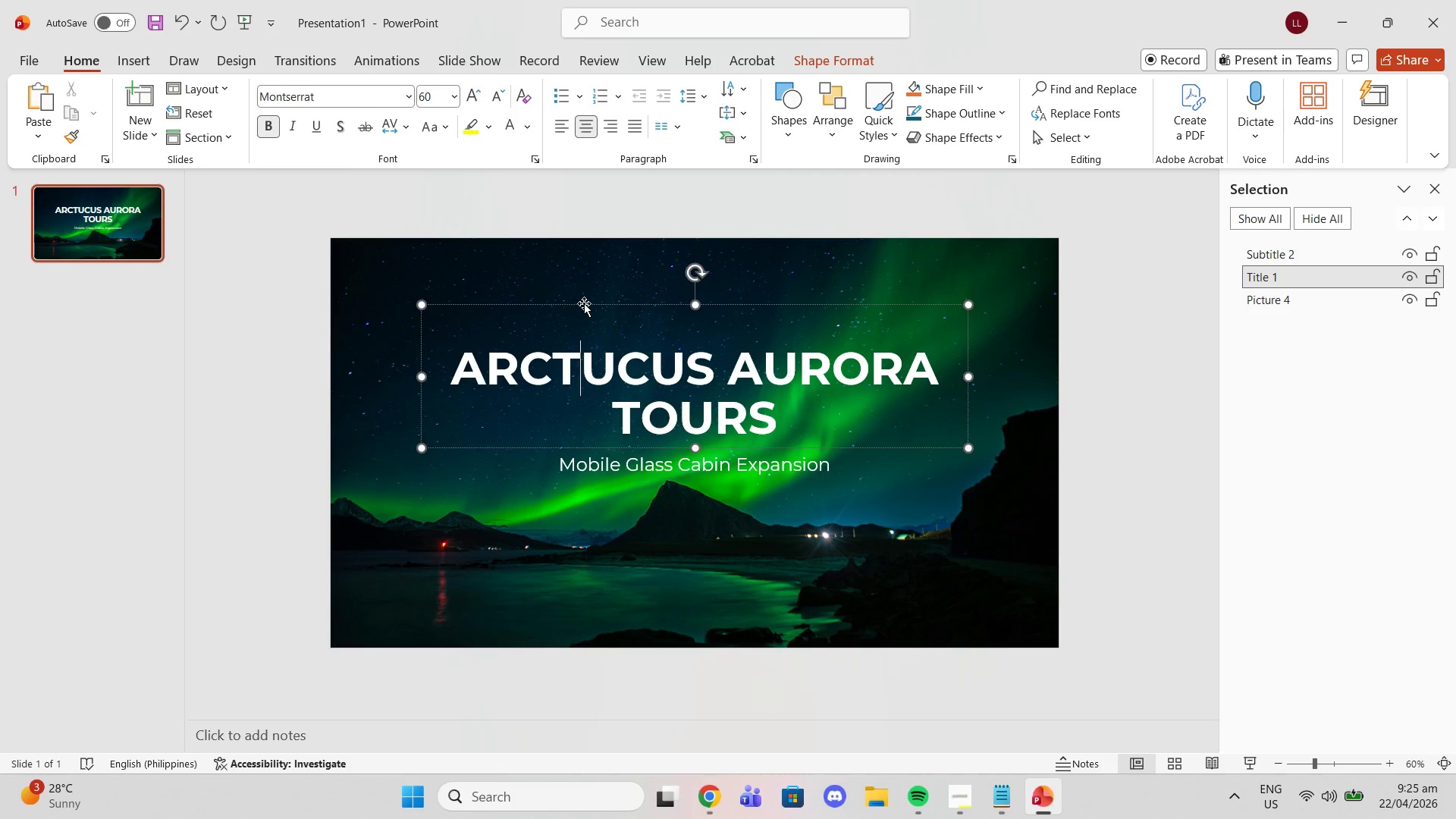 
left_click([584, 303])
 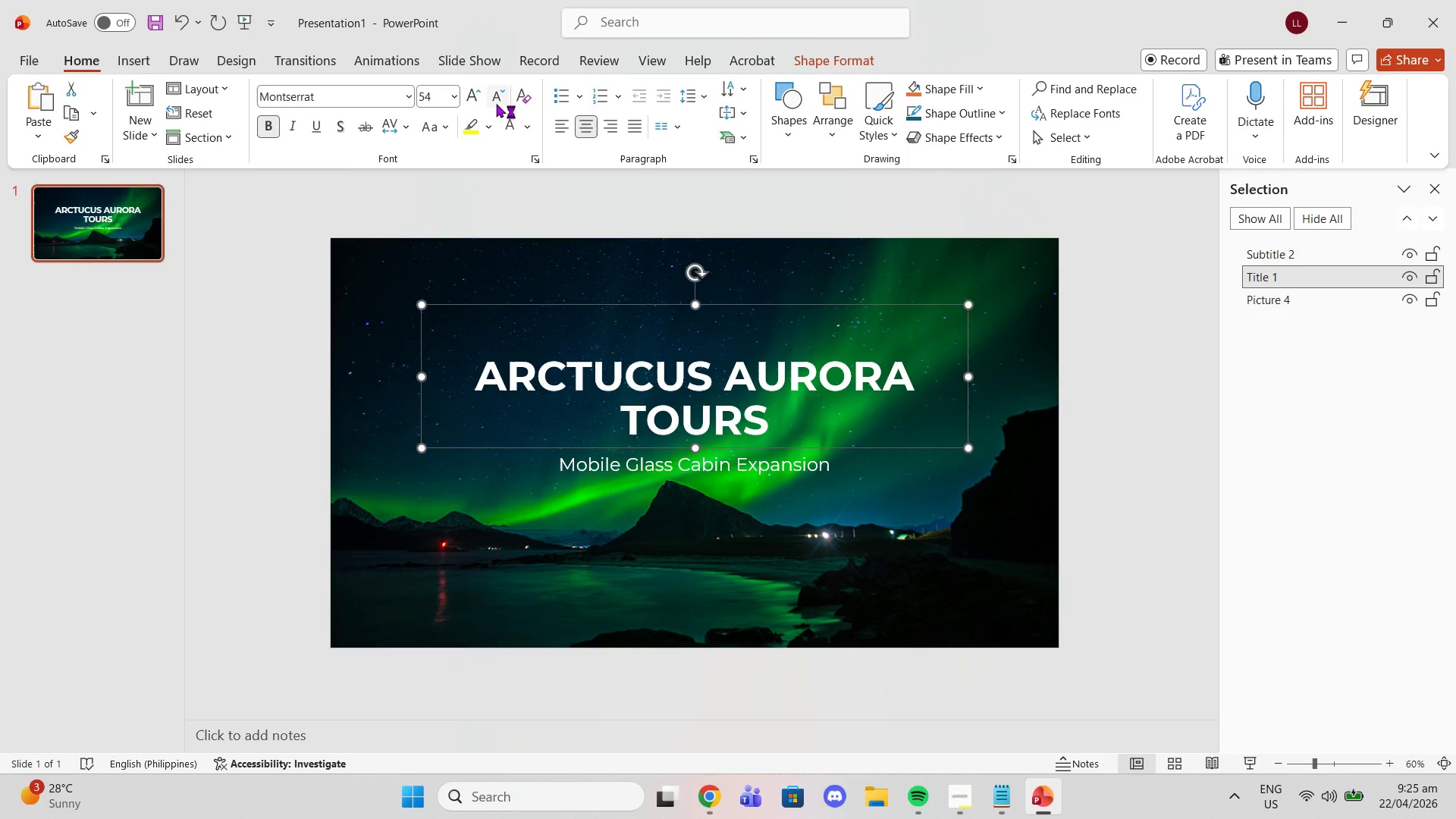 
double_click([496, 103])
 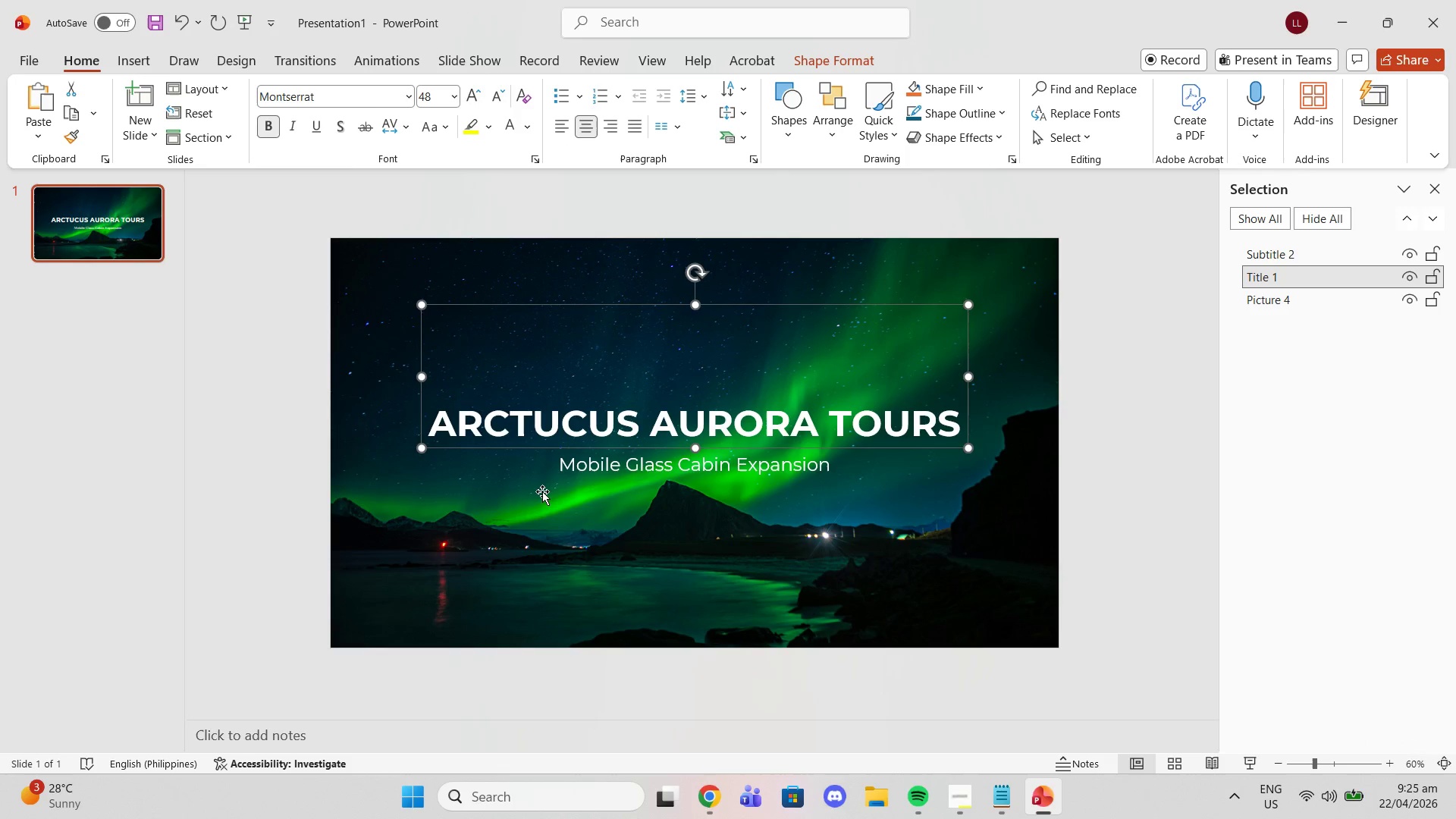 
left_click([587, 467])
 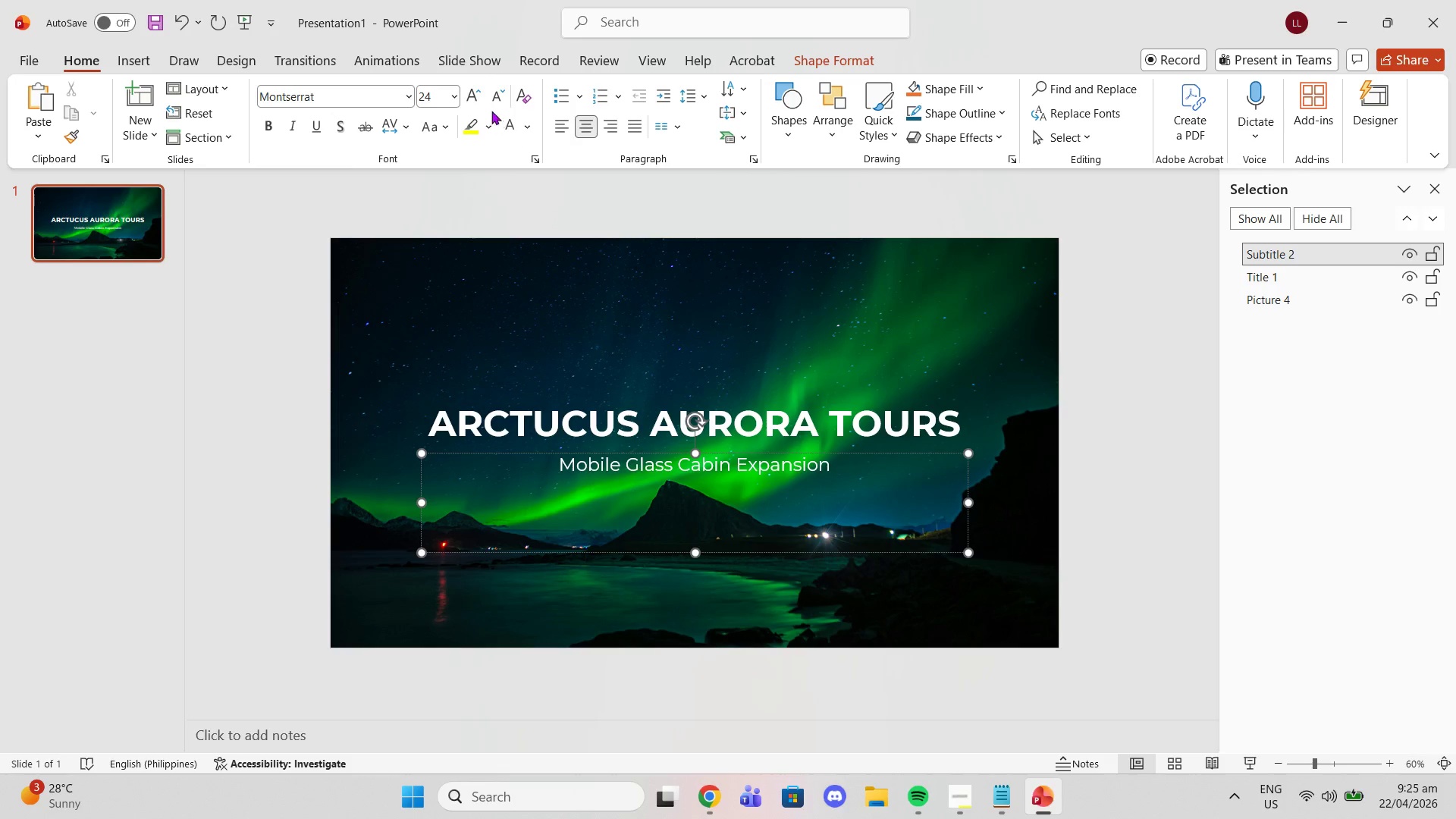 
left_click([491, 99])
 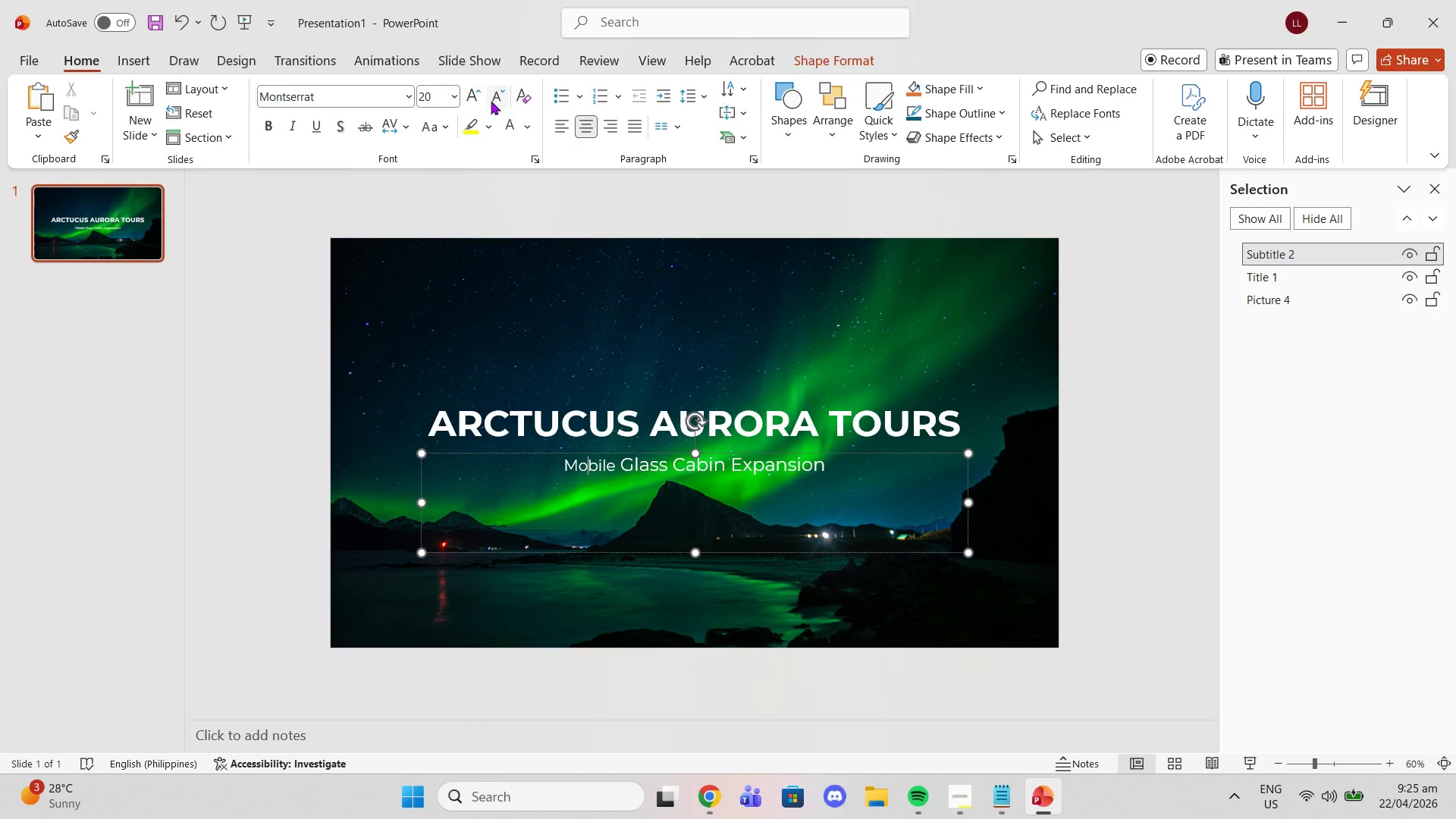 
key(Control+Z)
 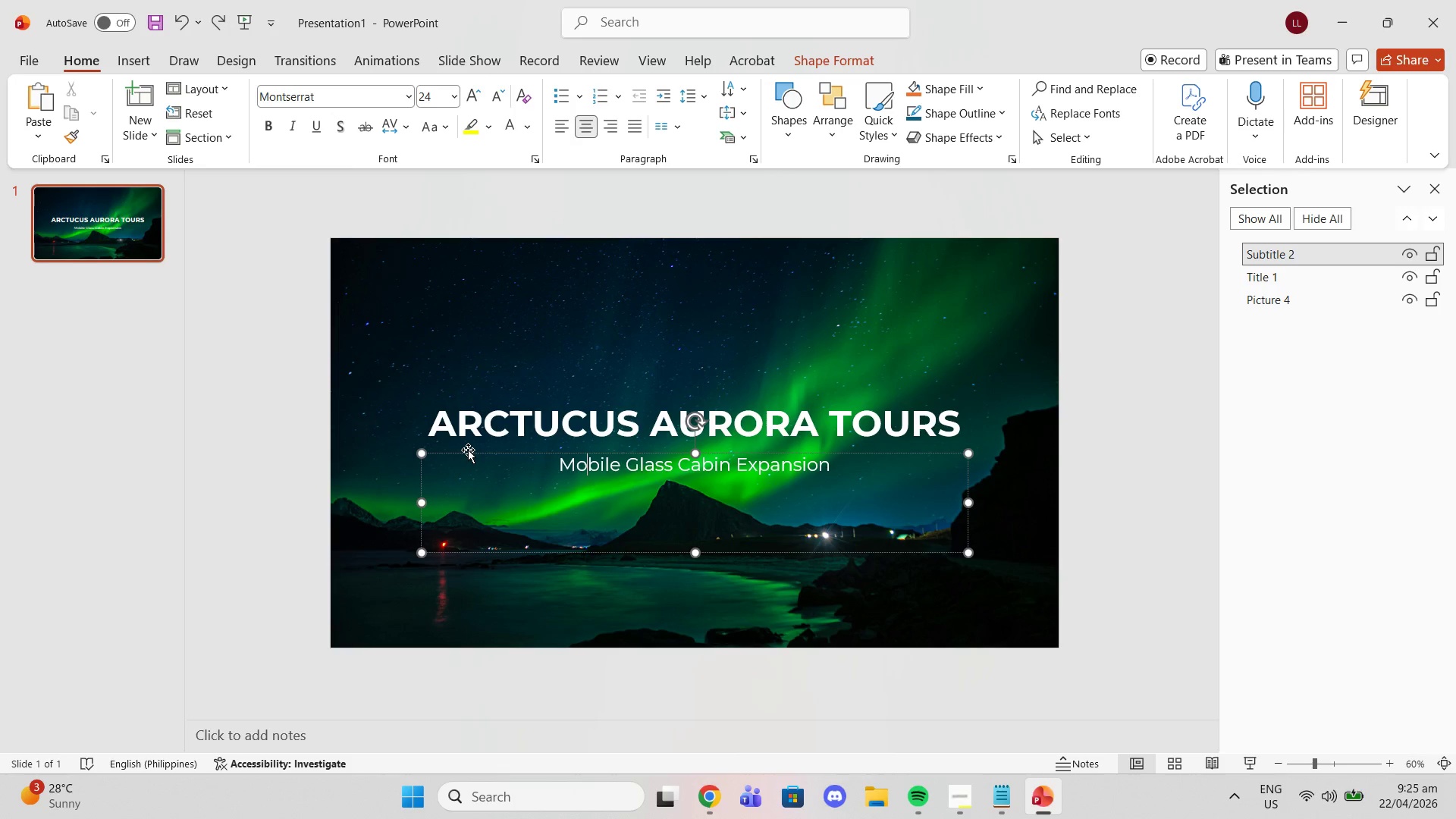 
left_click([468, 450])
 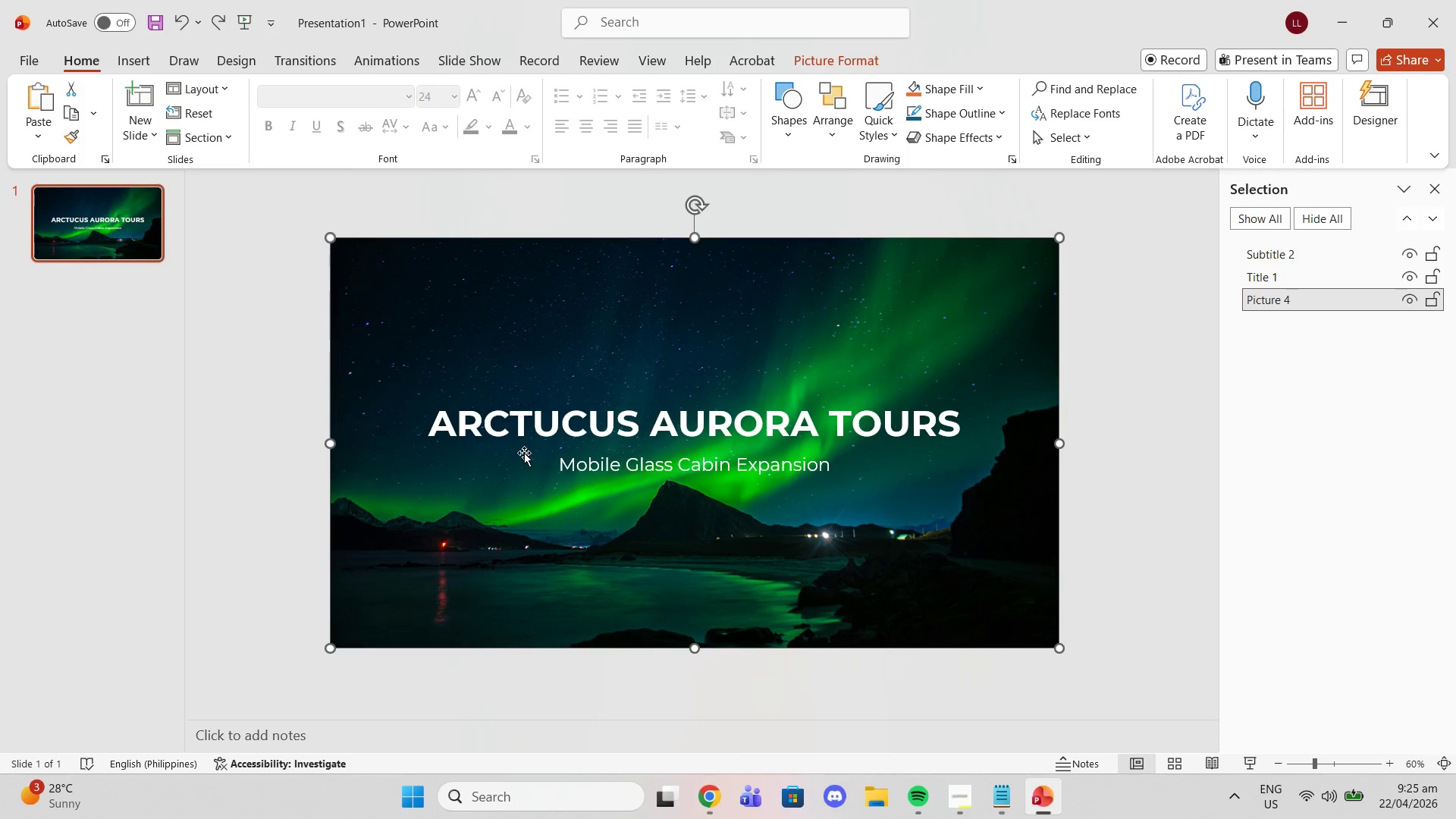 
left_click([524, 457])
 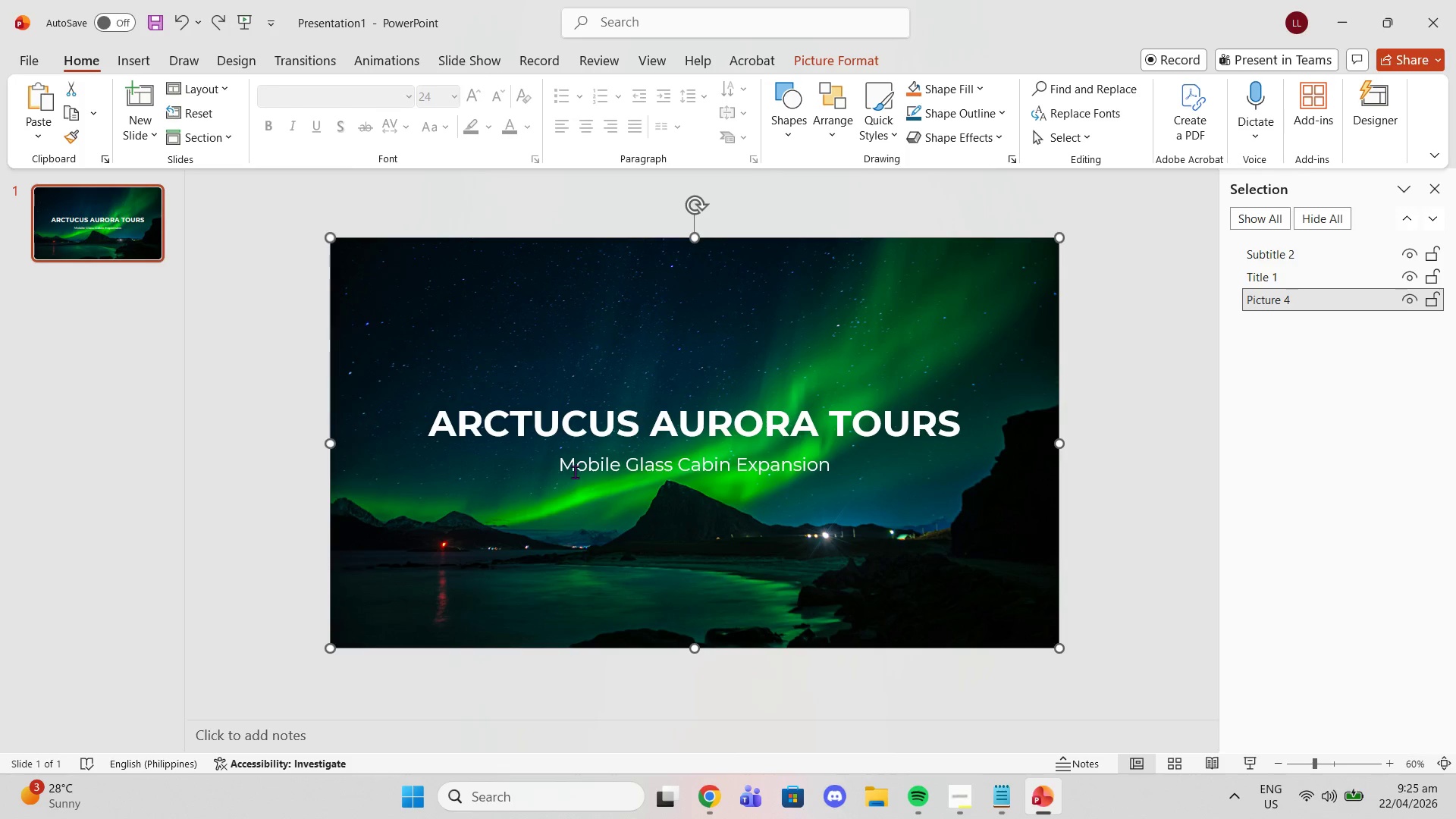 
double_click([578, 466])
 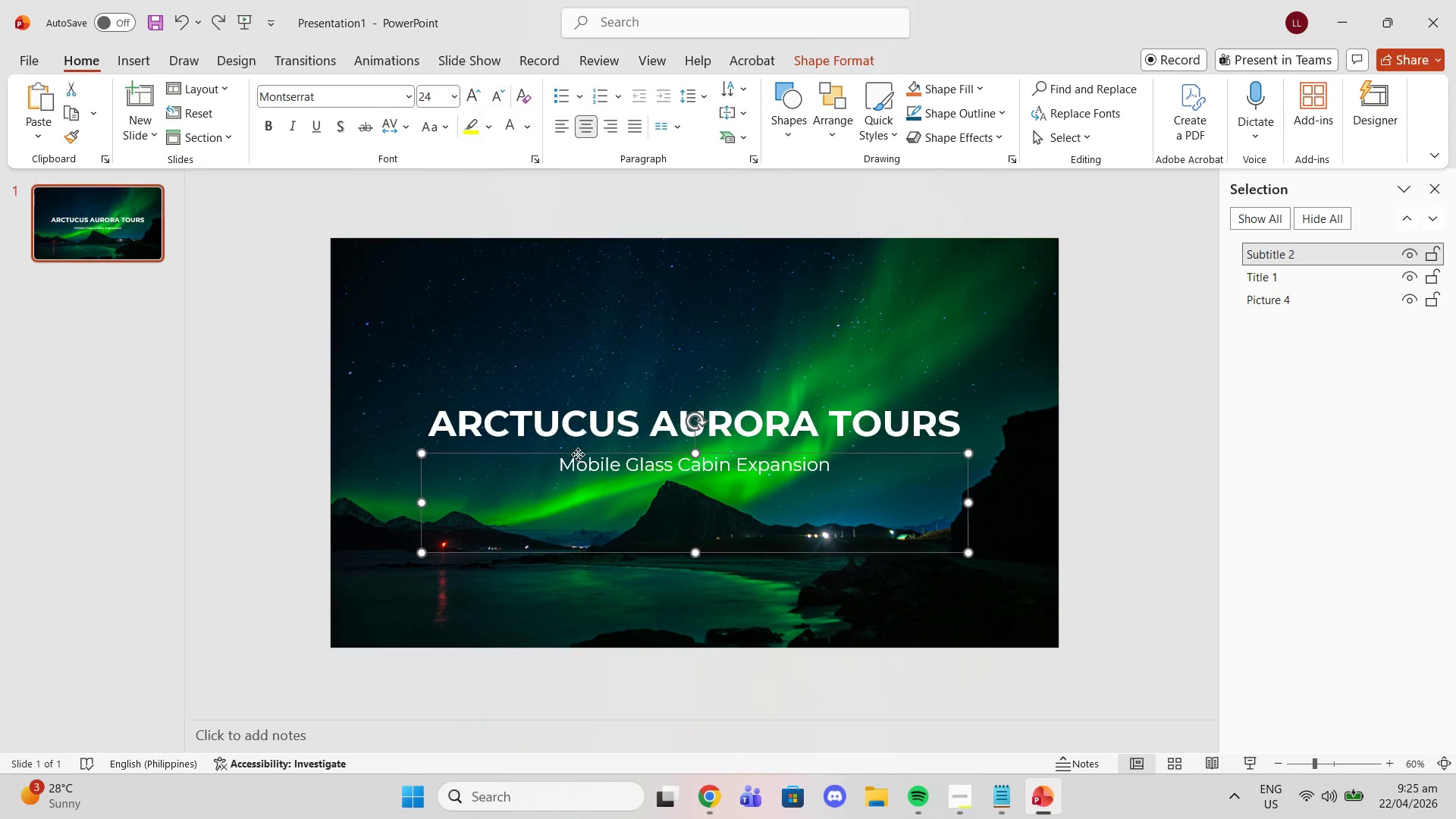 
left_click([578, 454])
 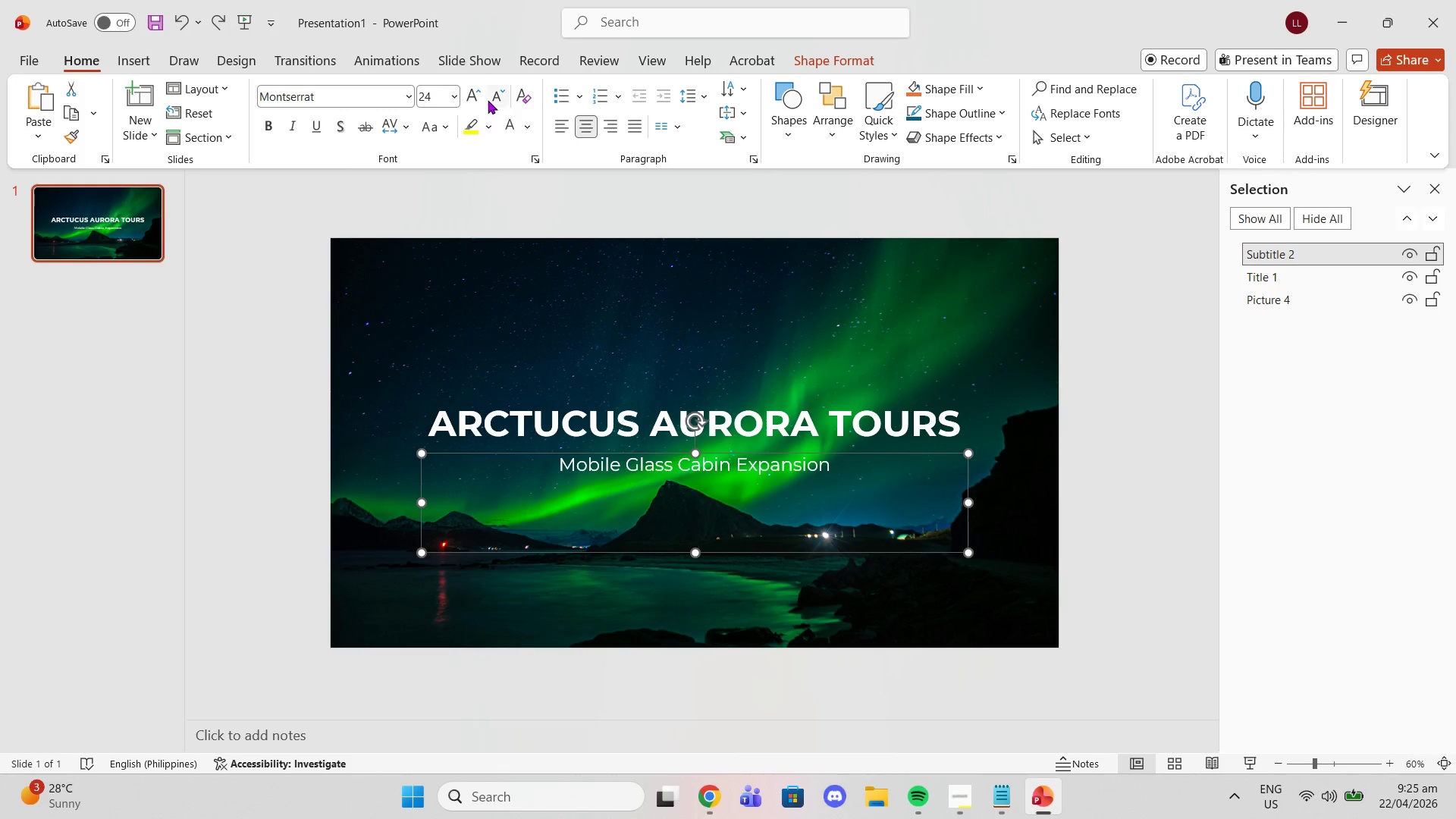 
left_click([489, 98])
 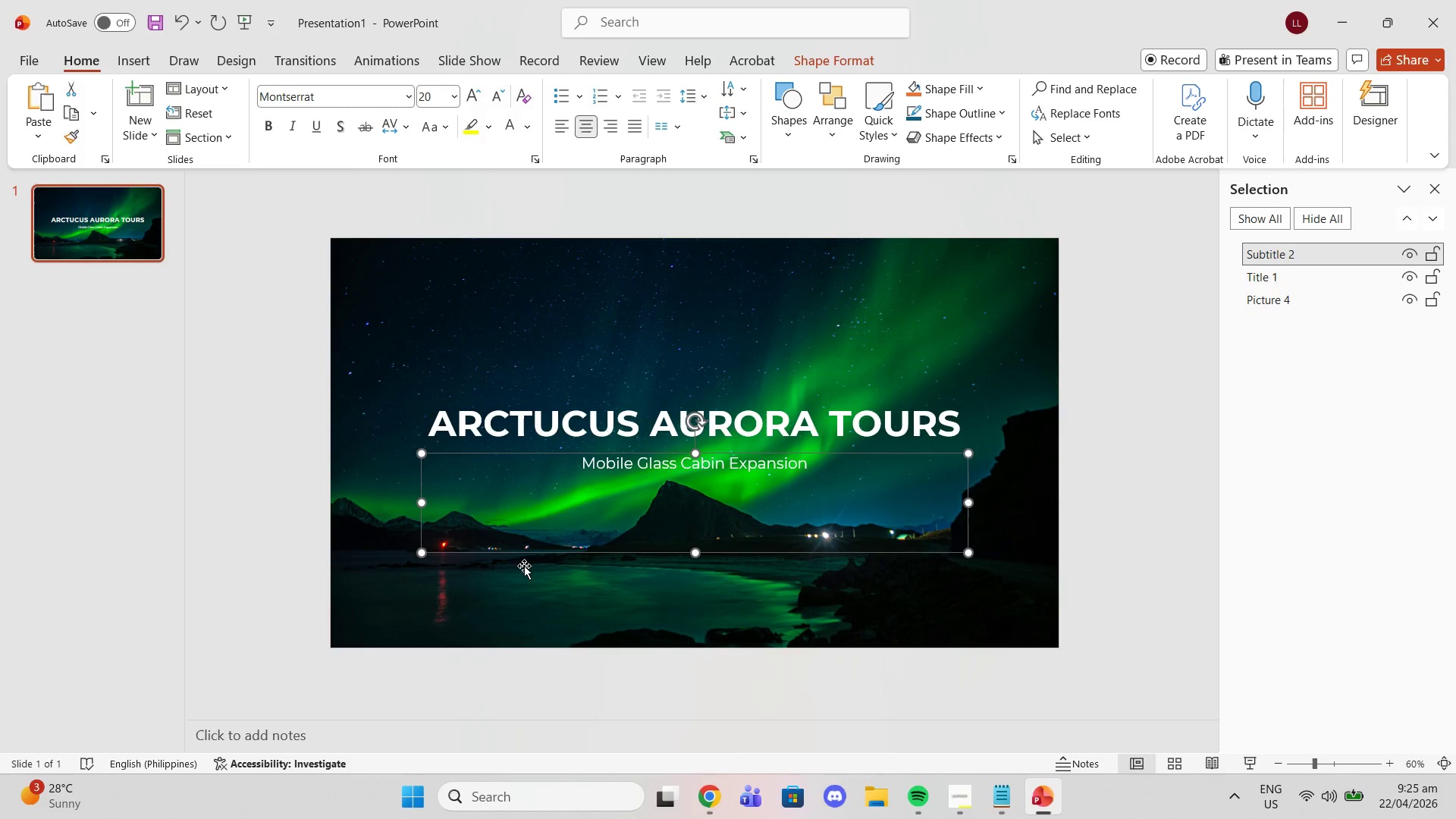 
left_click([543, 485])
 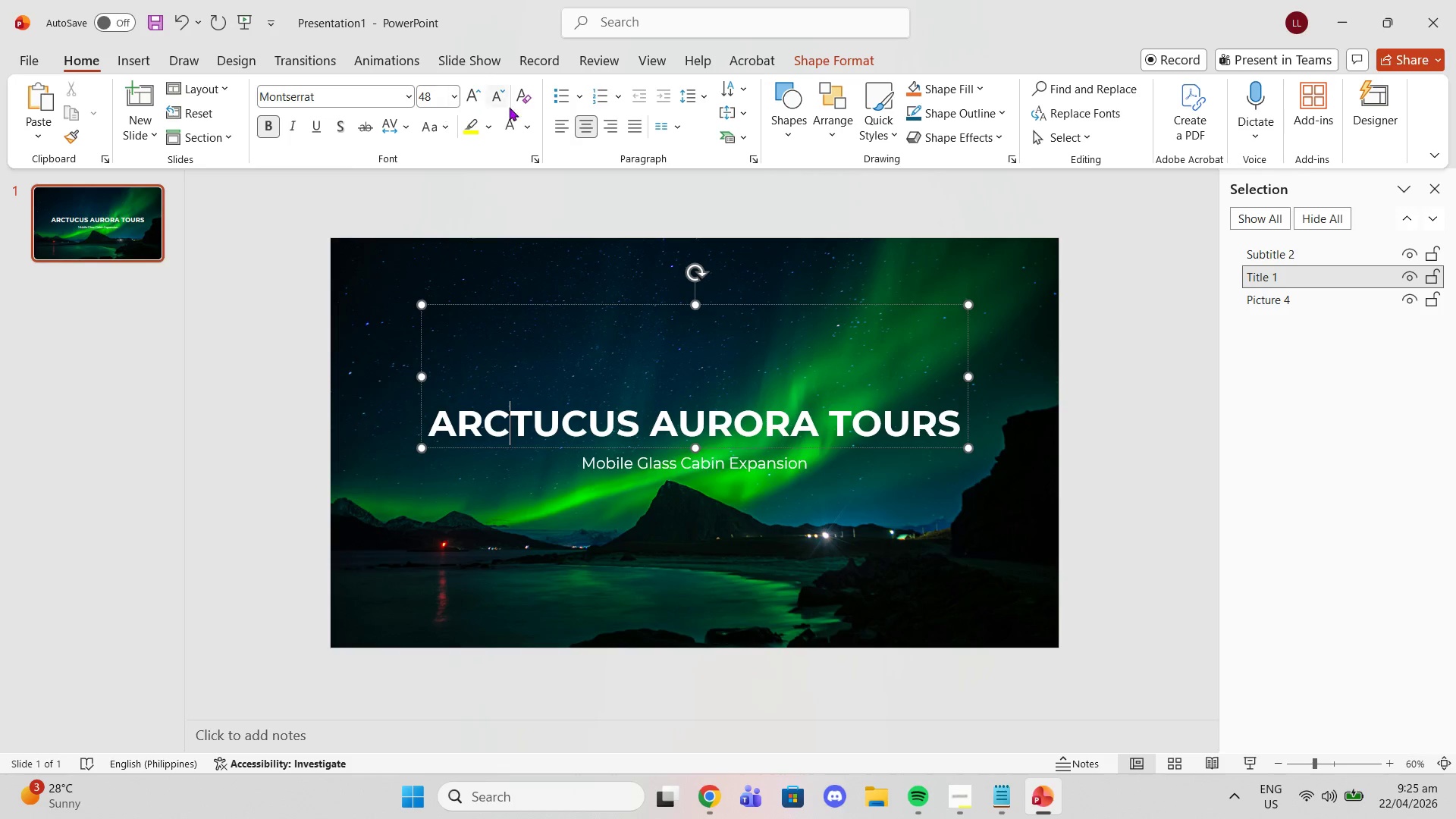 
left_click([553, 125])
 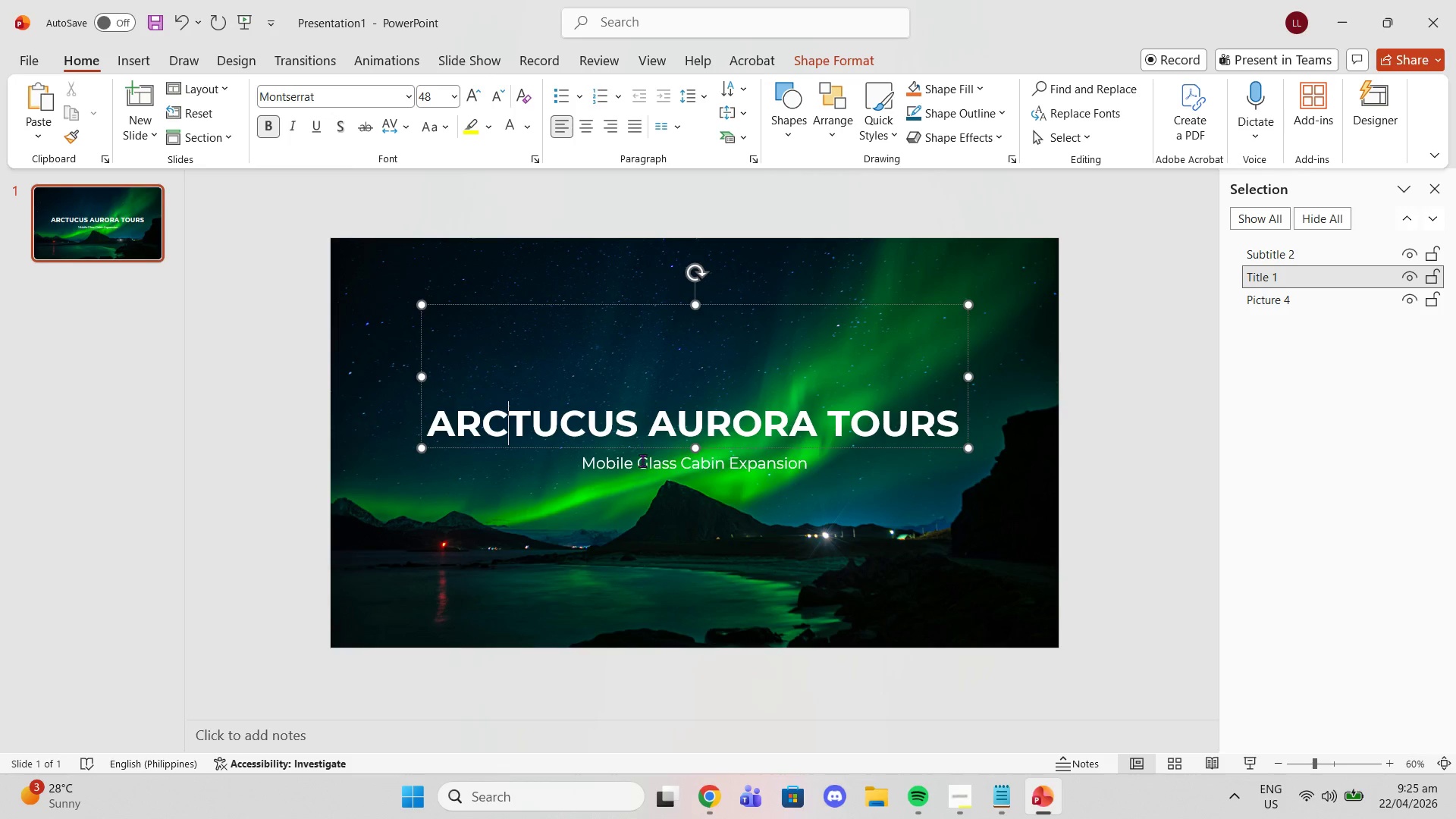 
left_click([642, 467])
 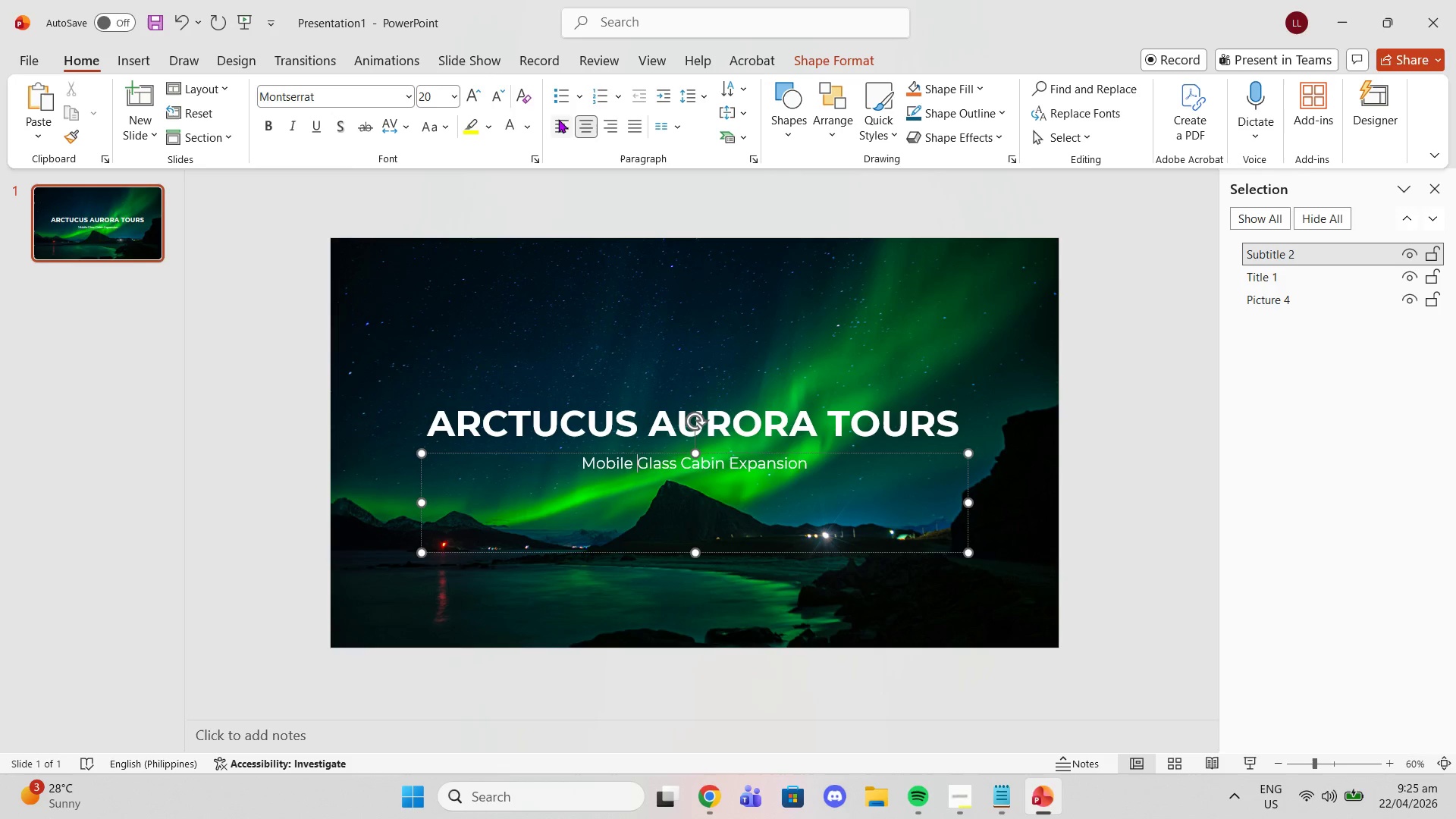 
left_click([563, 124])
 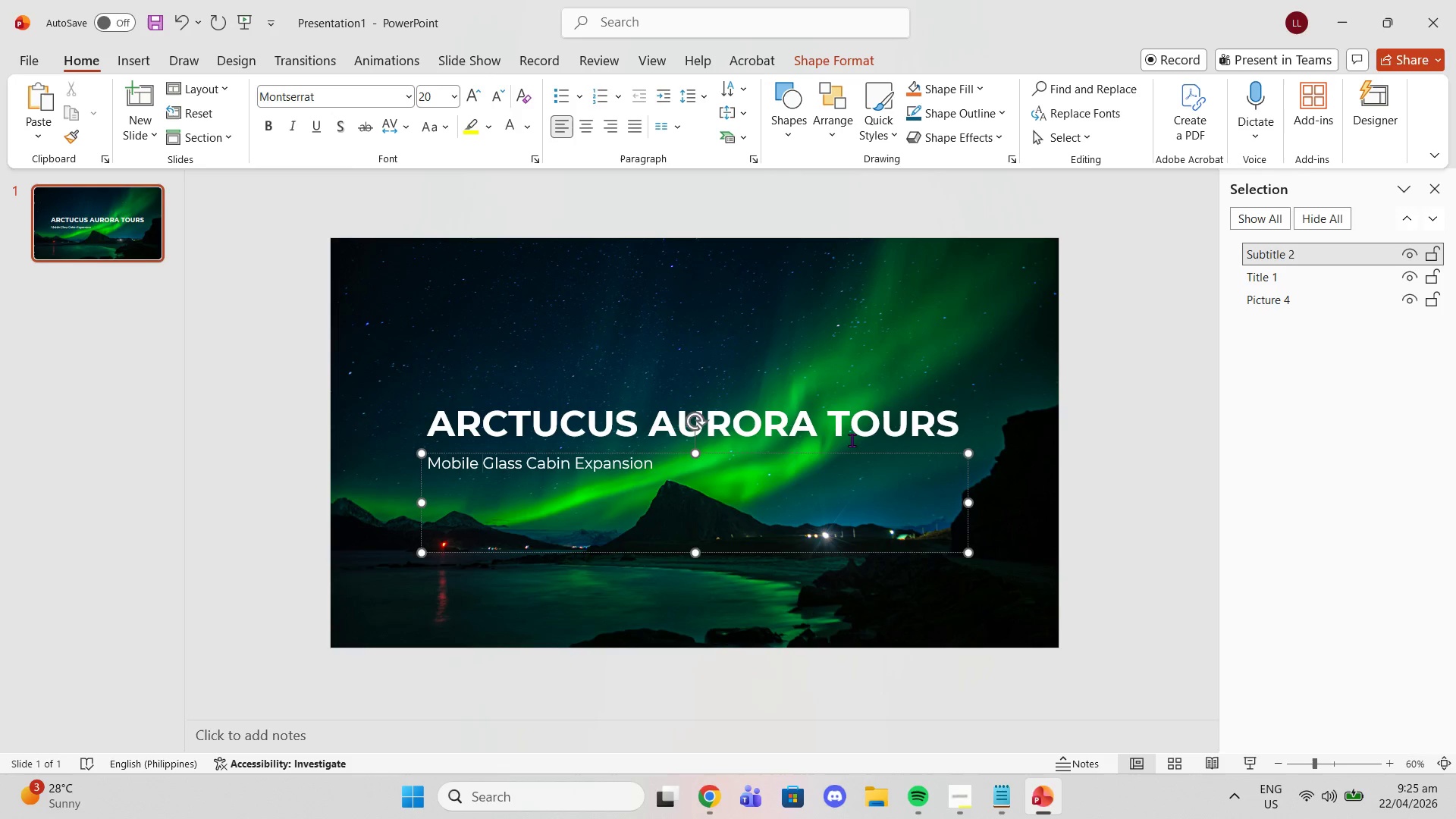 
left_click([852, 439])
 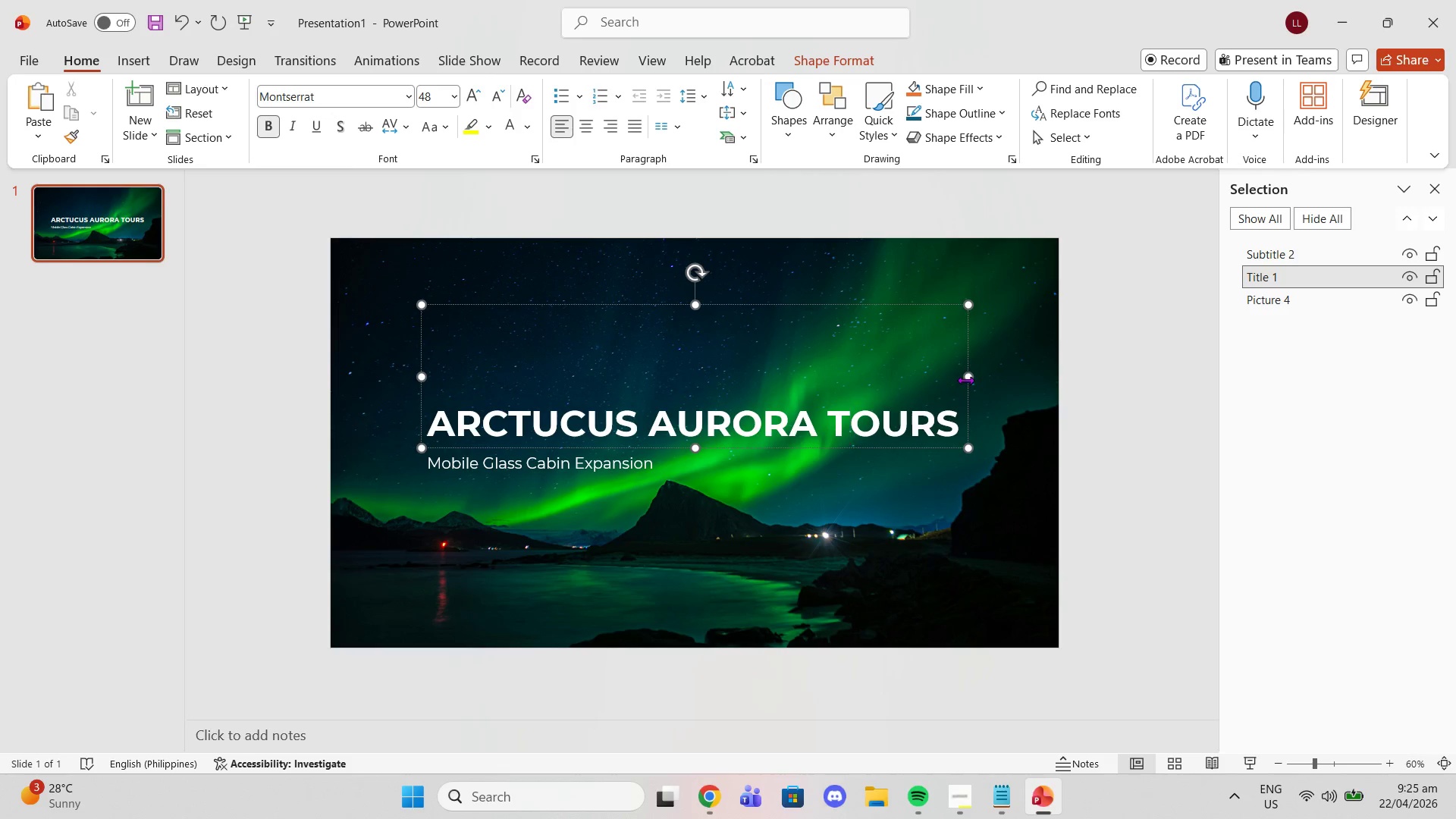 
left_click([965, 380])
 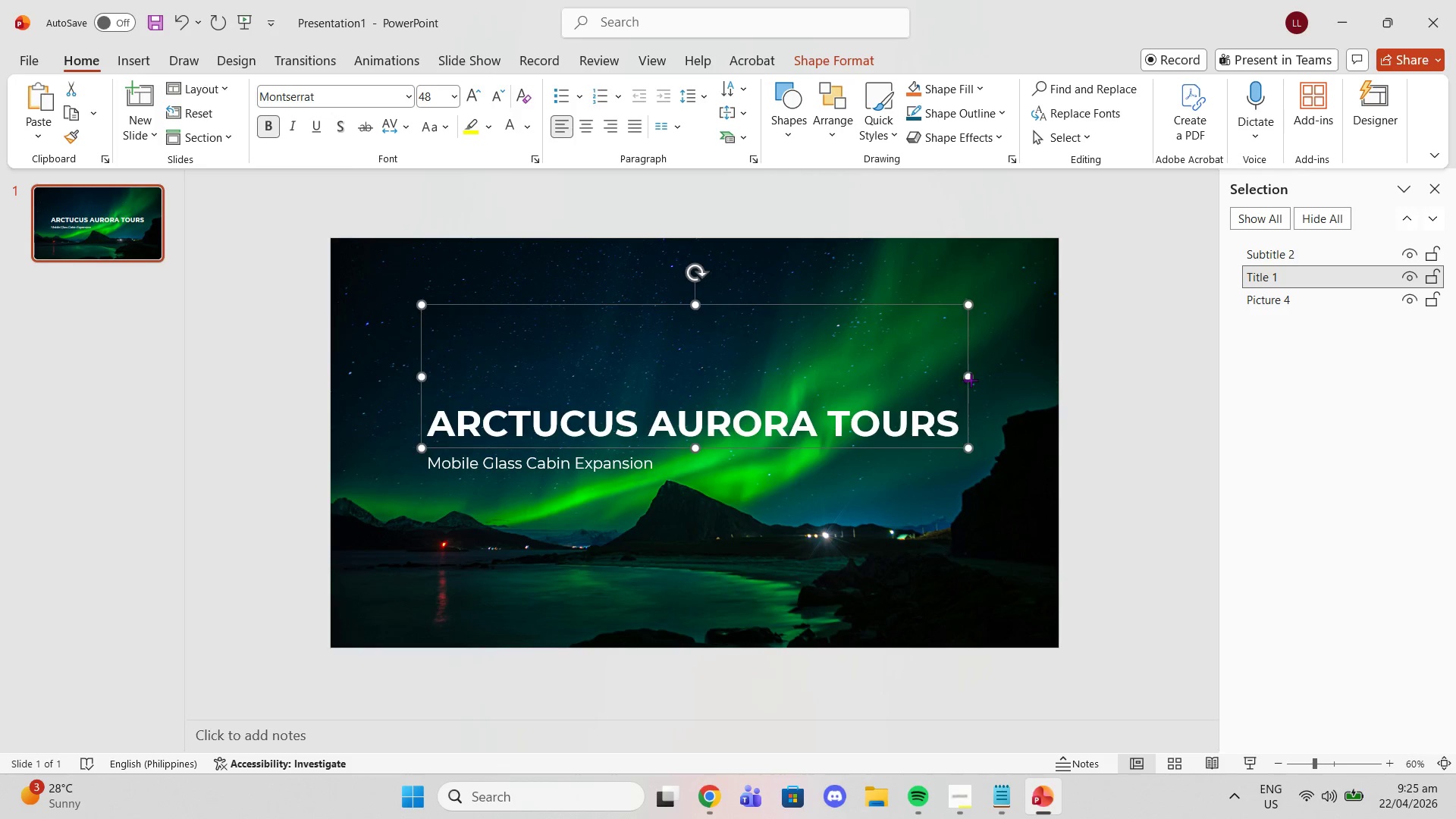 
left_click_drag(start_coordinate=[971, 380], to_coordinate=[784, 354])
 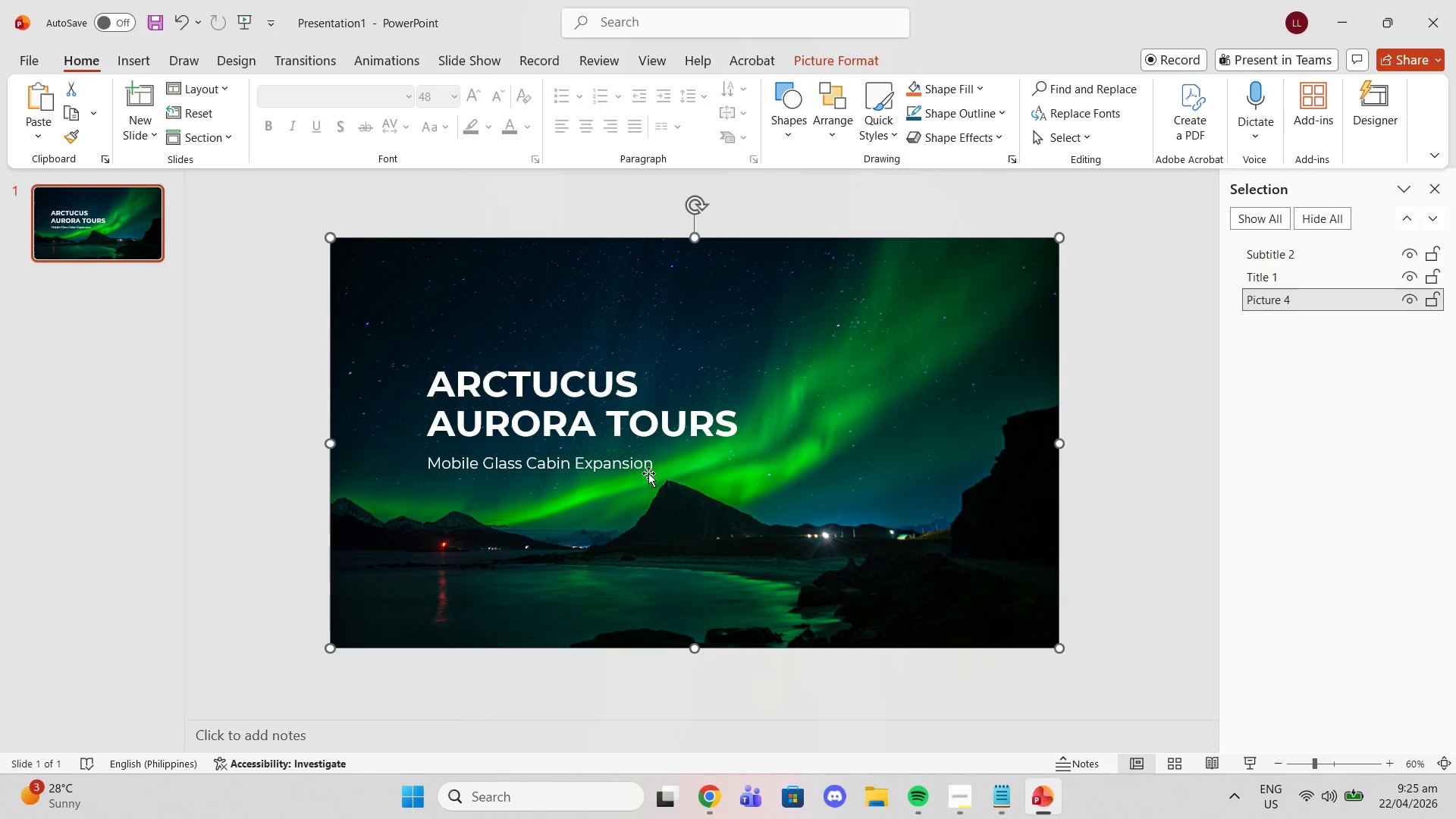 
double_click([646, 469])
 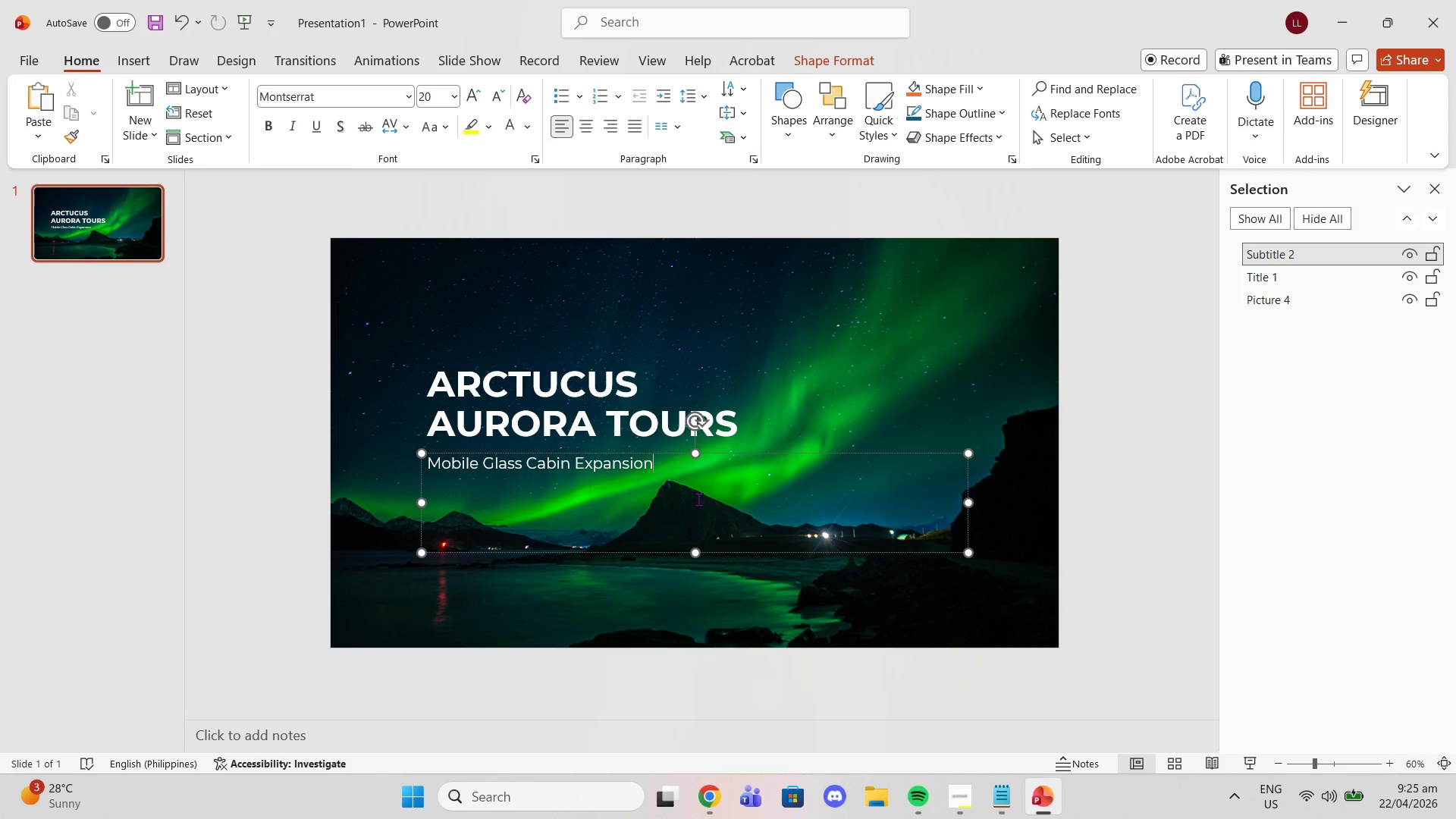 
triple_click([698, 499])
 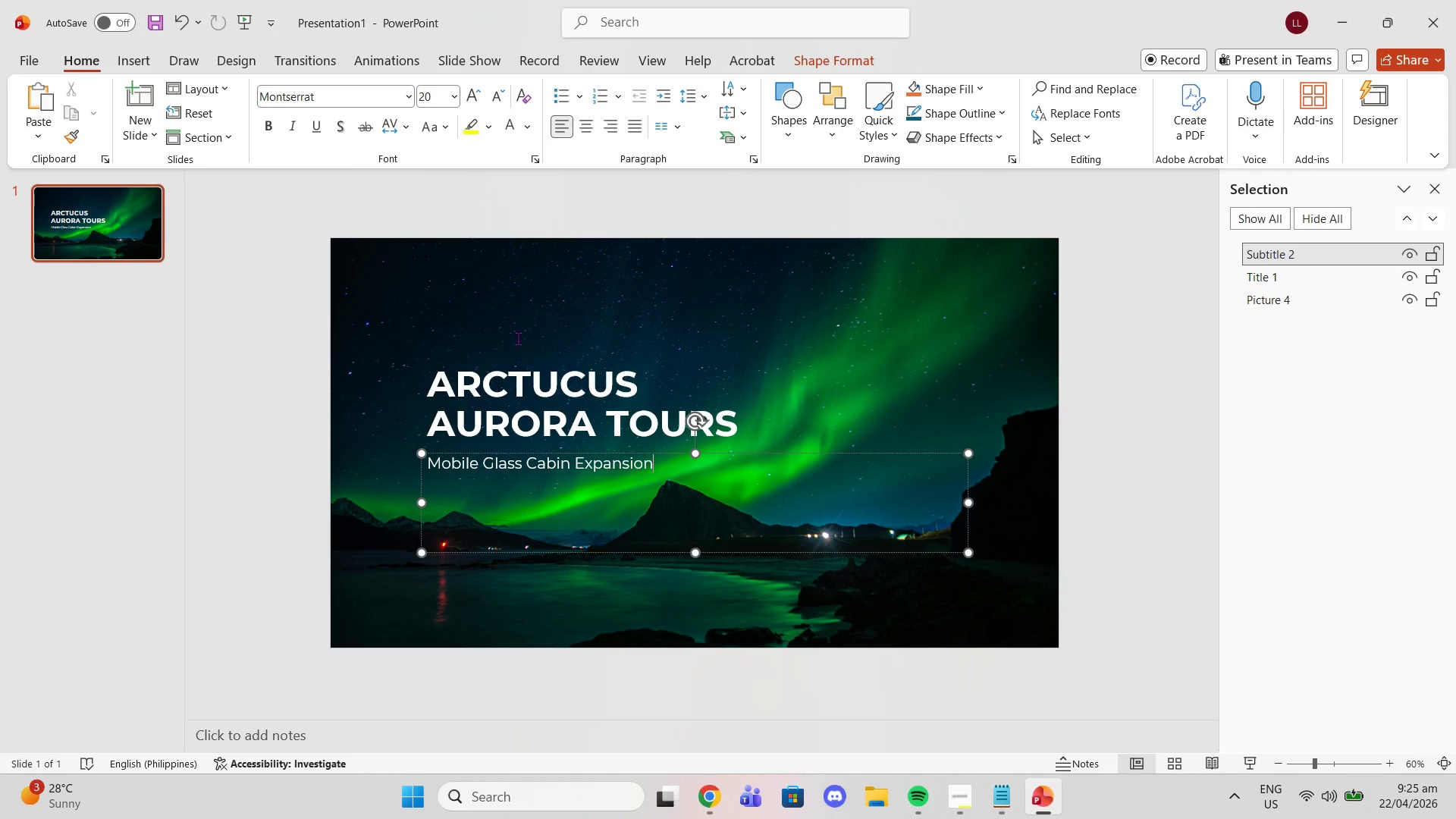 
left_click([518, 338])
 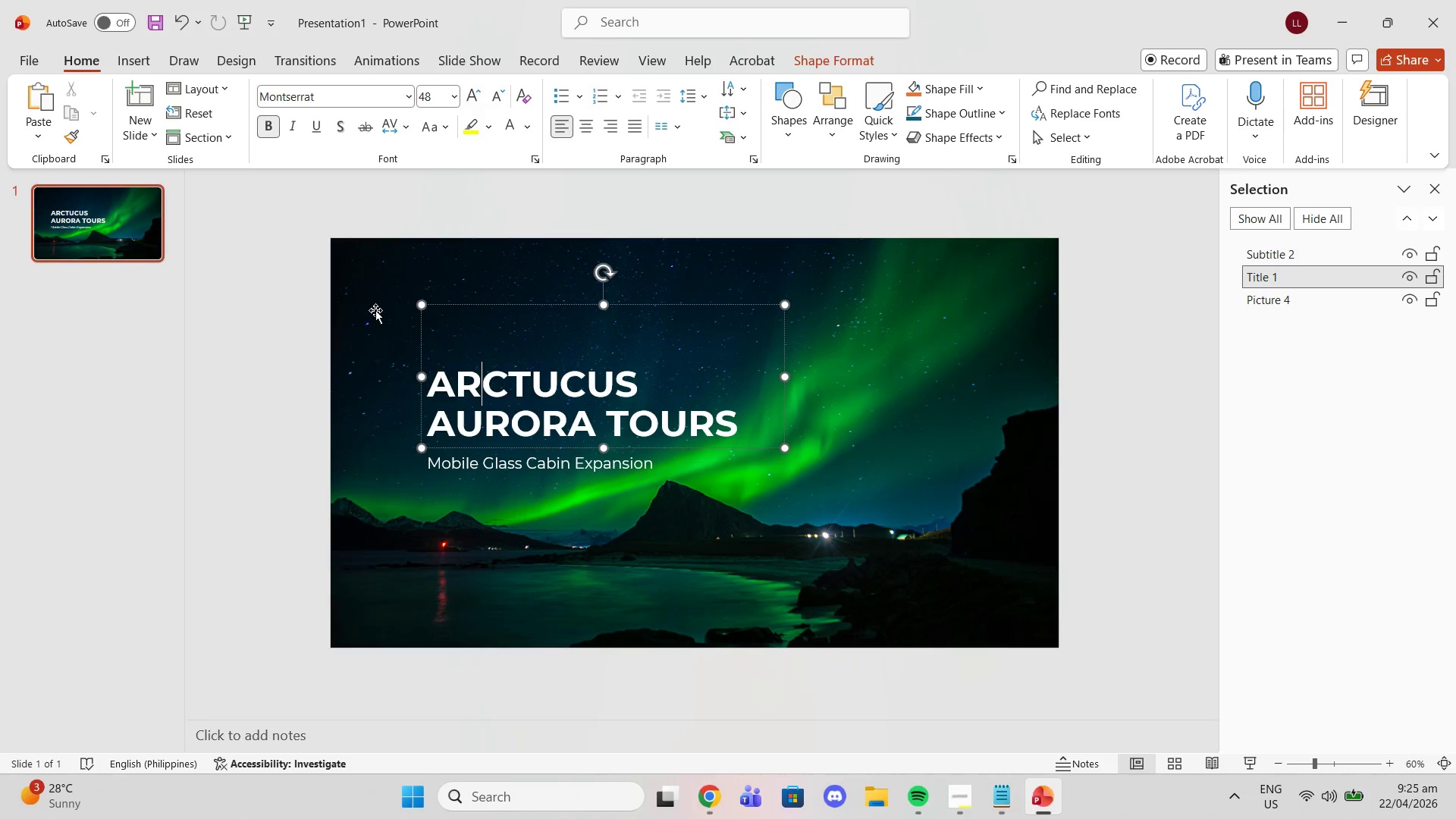 
left_click([373, 310])
 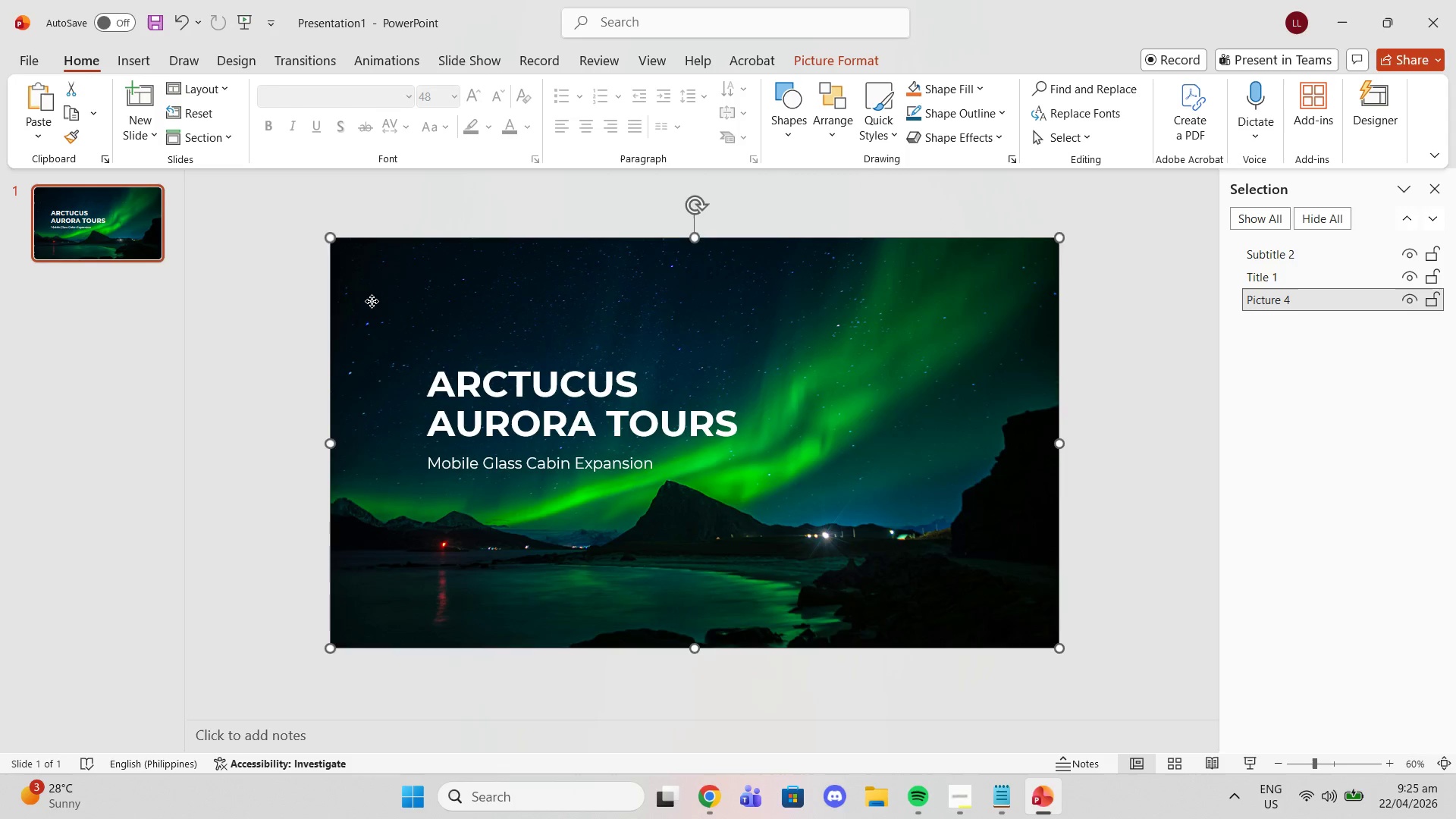 
left_click_drag(start_coordinate=[372, 301], to_coordinate=[632, 472])
 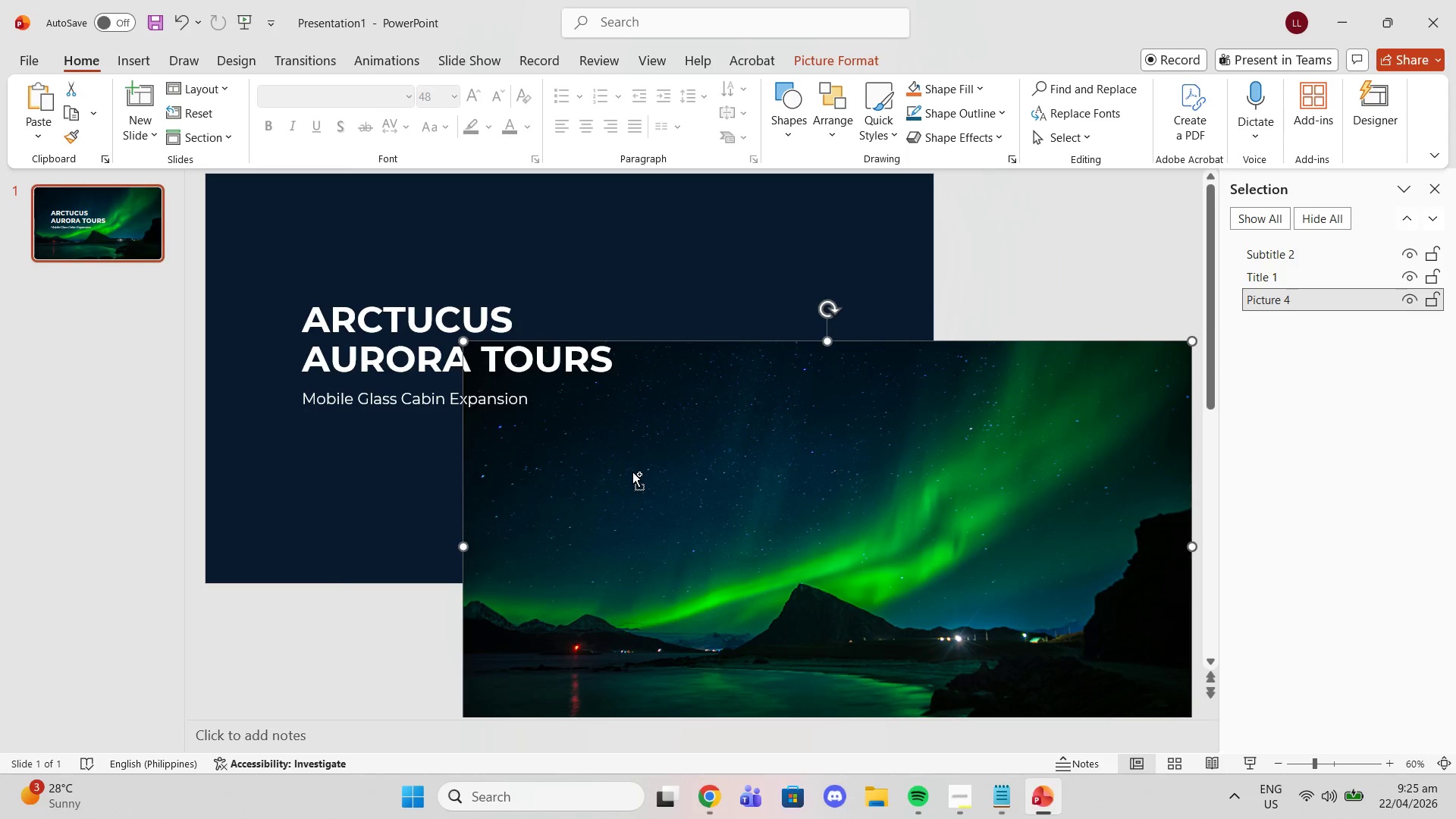 
key(Control+Z)
 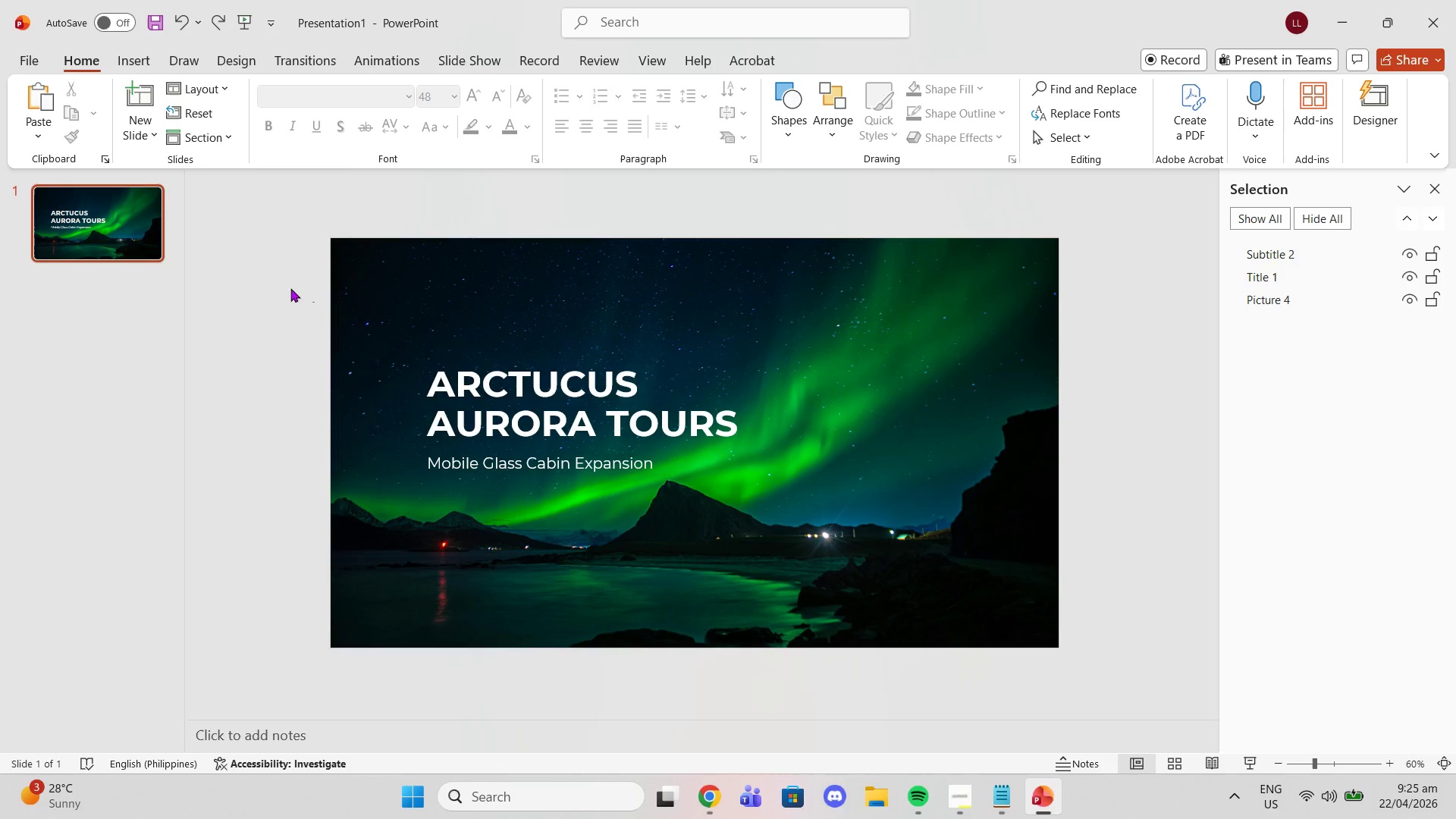 
left_click_drag(start_coordinate=[278, 279], to_coordinate=[943, 626])
 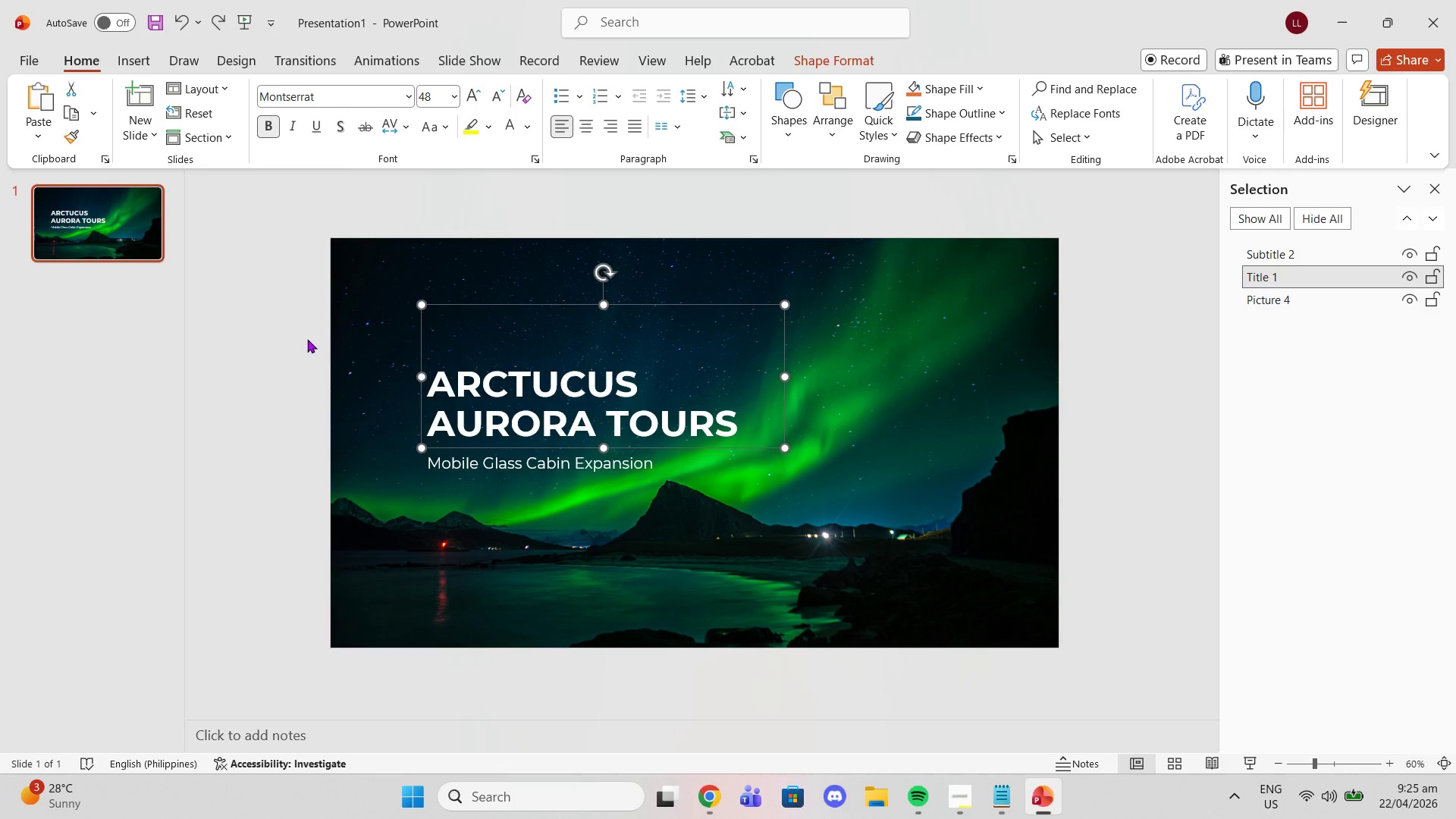 
left_click([270, 310])
 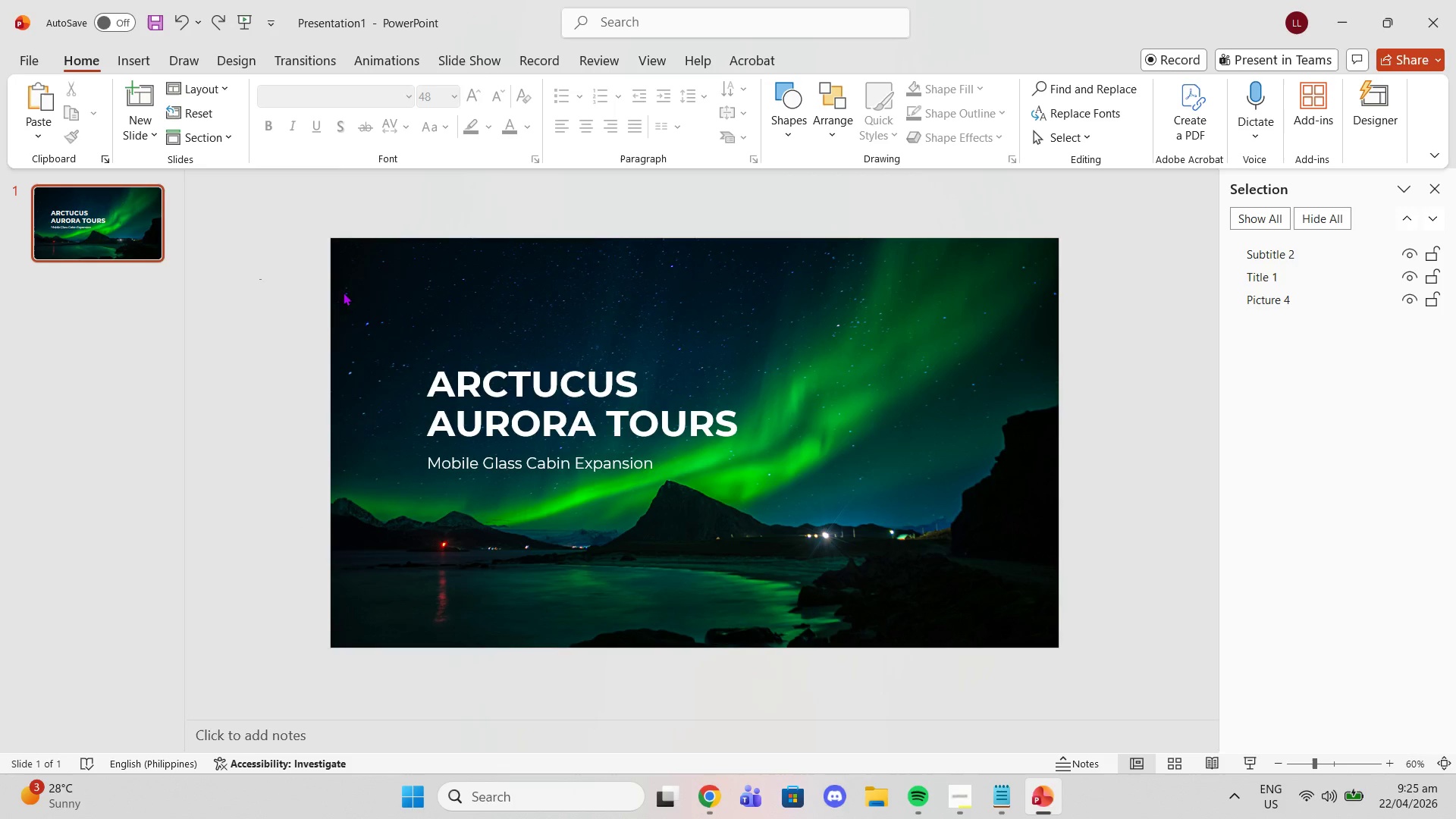 
left_click_drag(start_coordinate=[259, 280], to_coordinate=[1033, 697])
 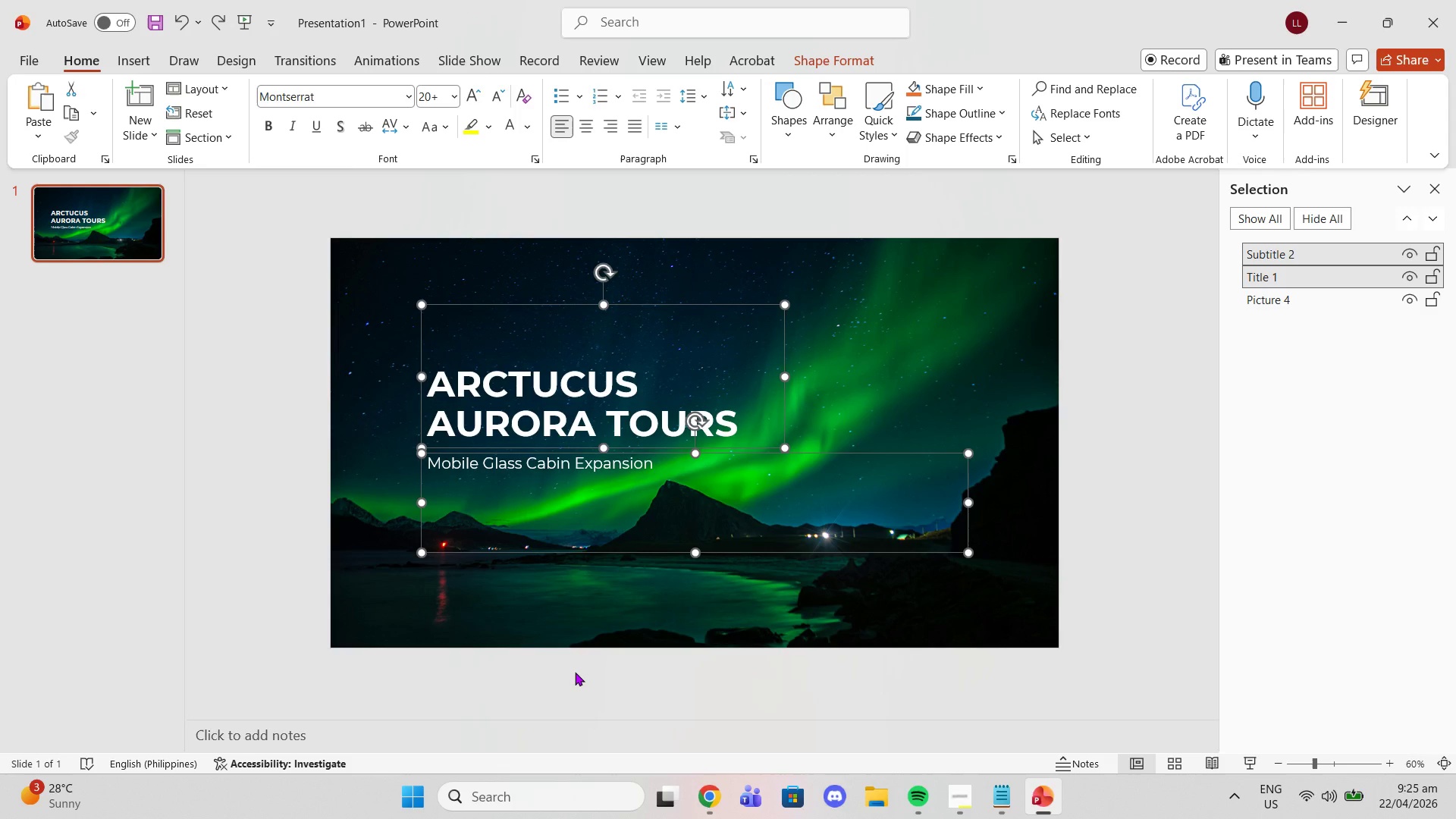 
wait(7.28)
 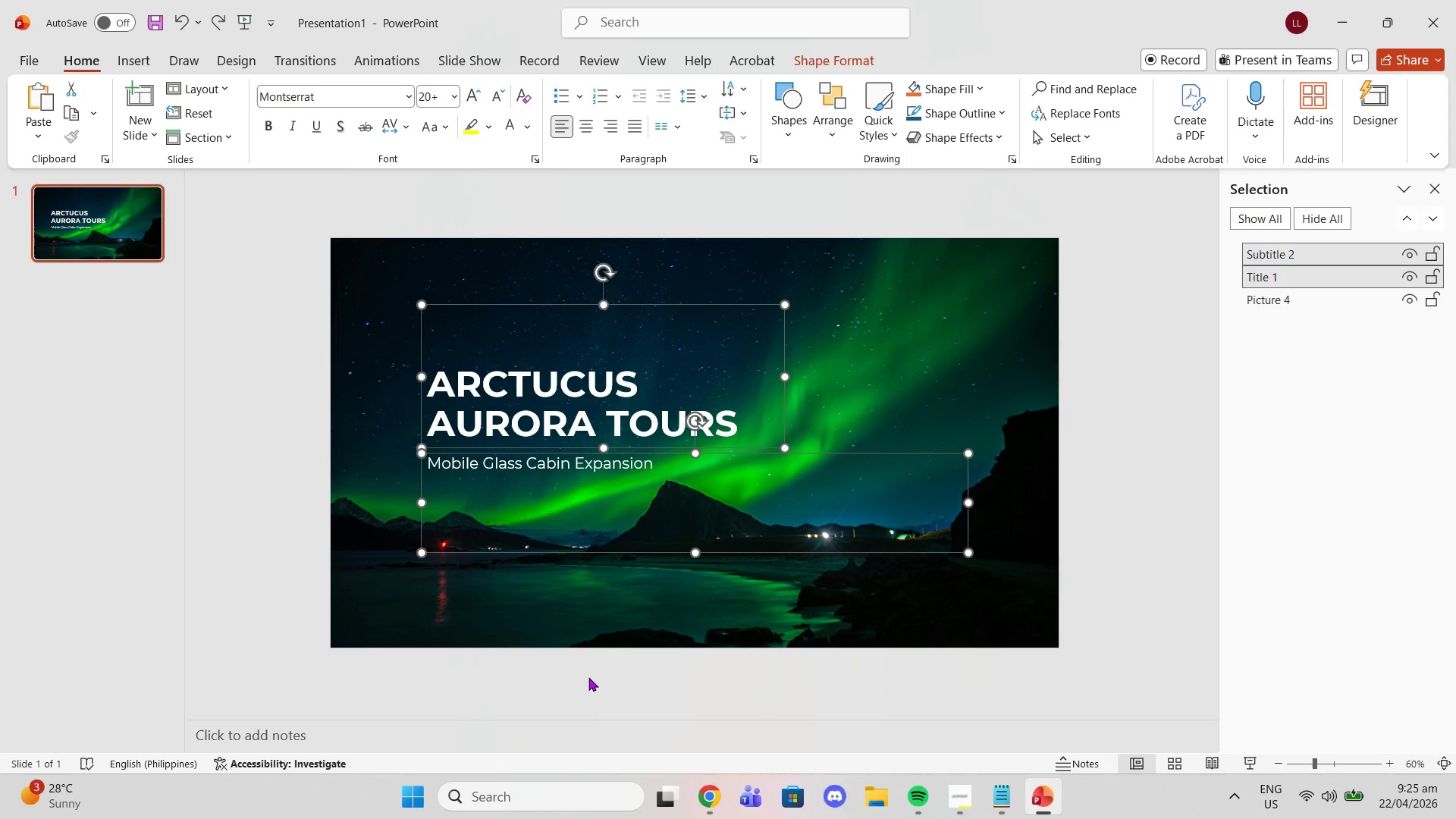 
left_click_drag(start_coordinate=[639, 302], to_coordinate=[576, 306])
 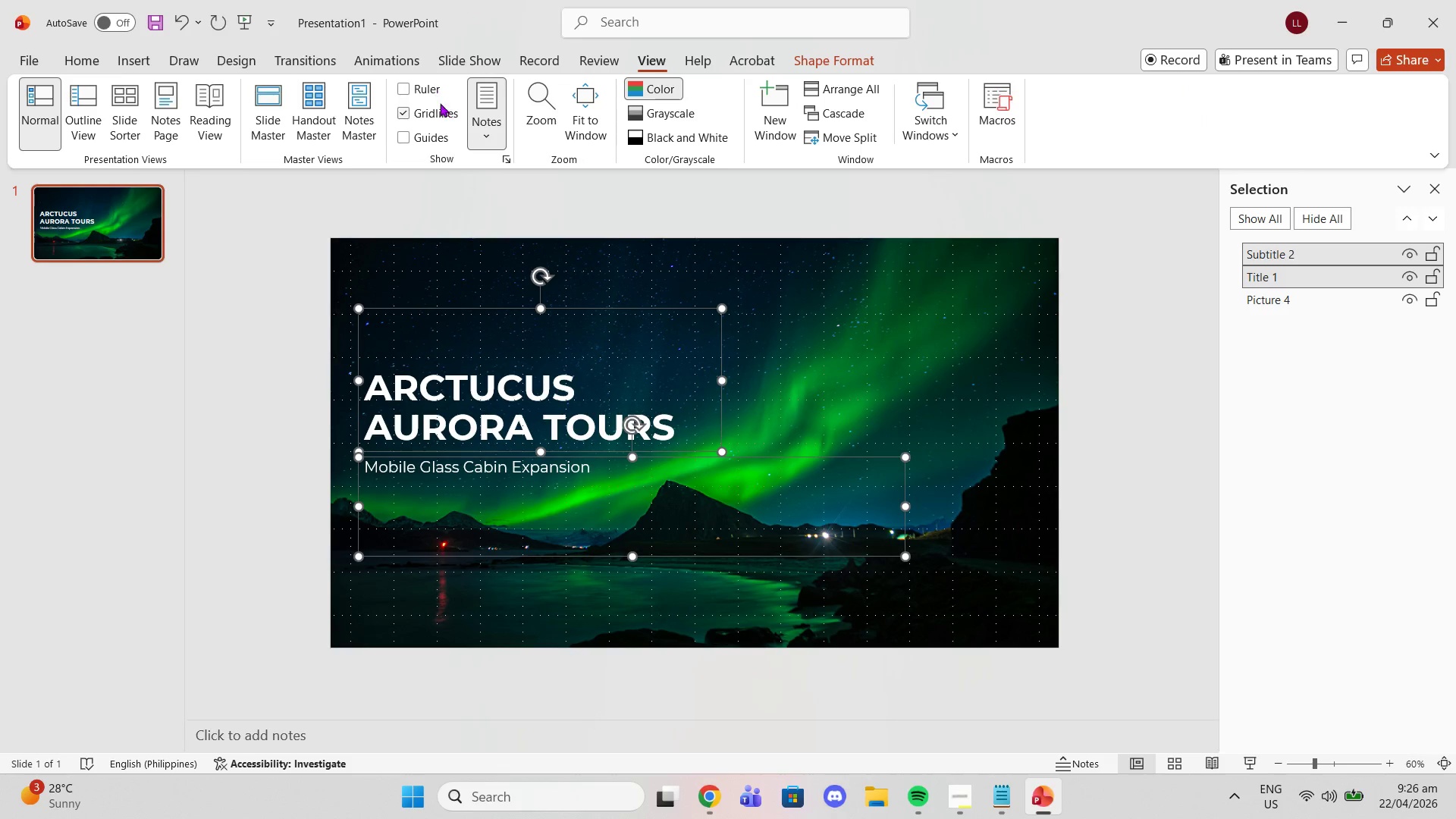 
left_click([425, 132])
 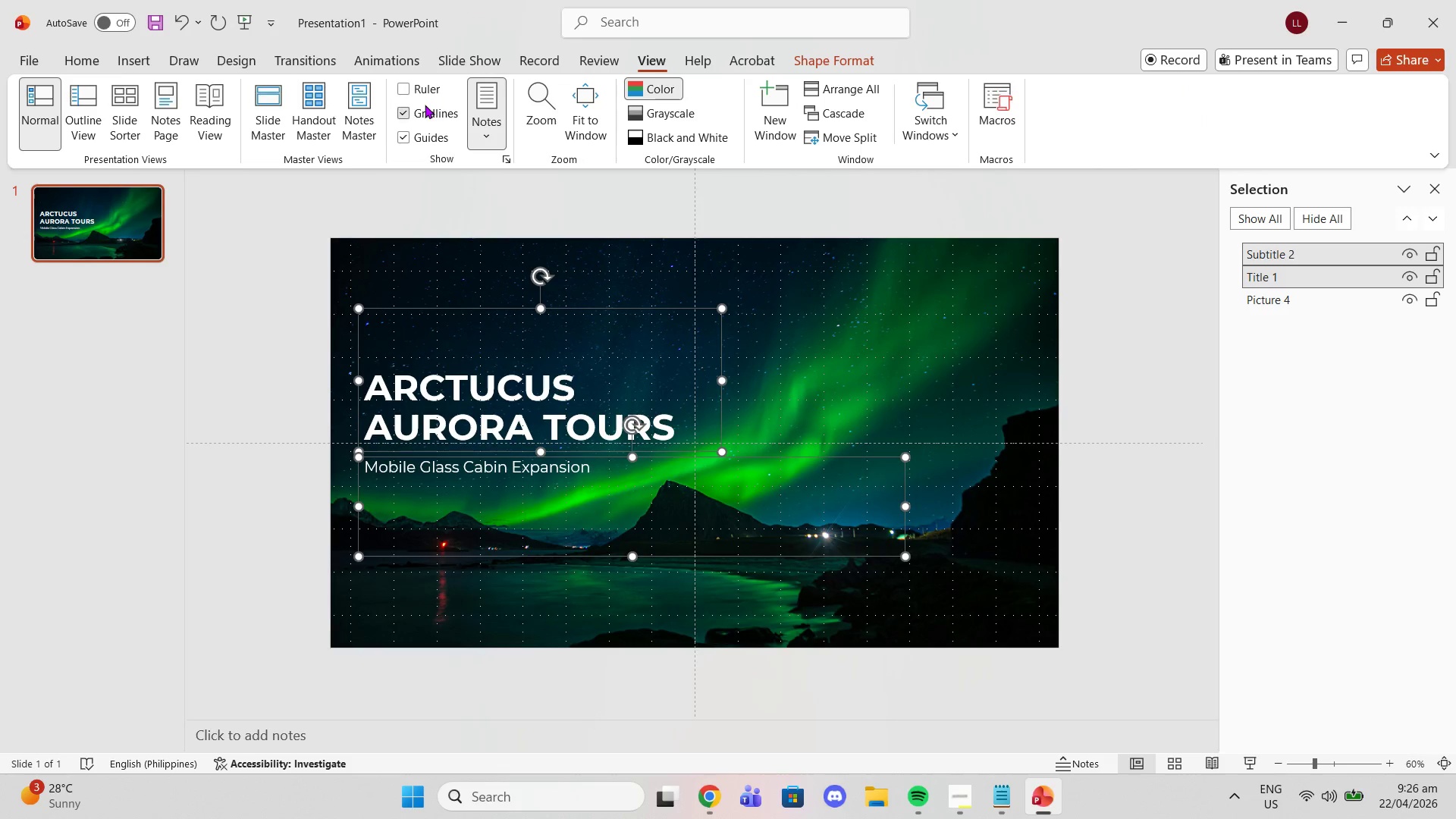 
left_click([425, 105])
 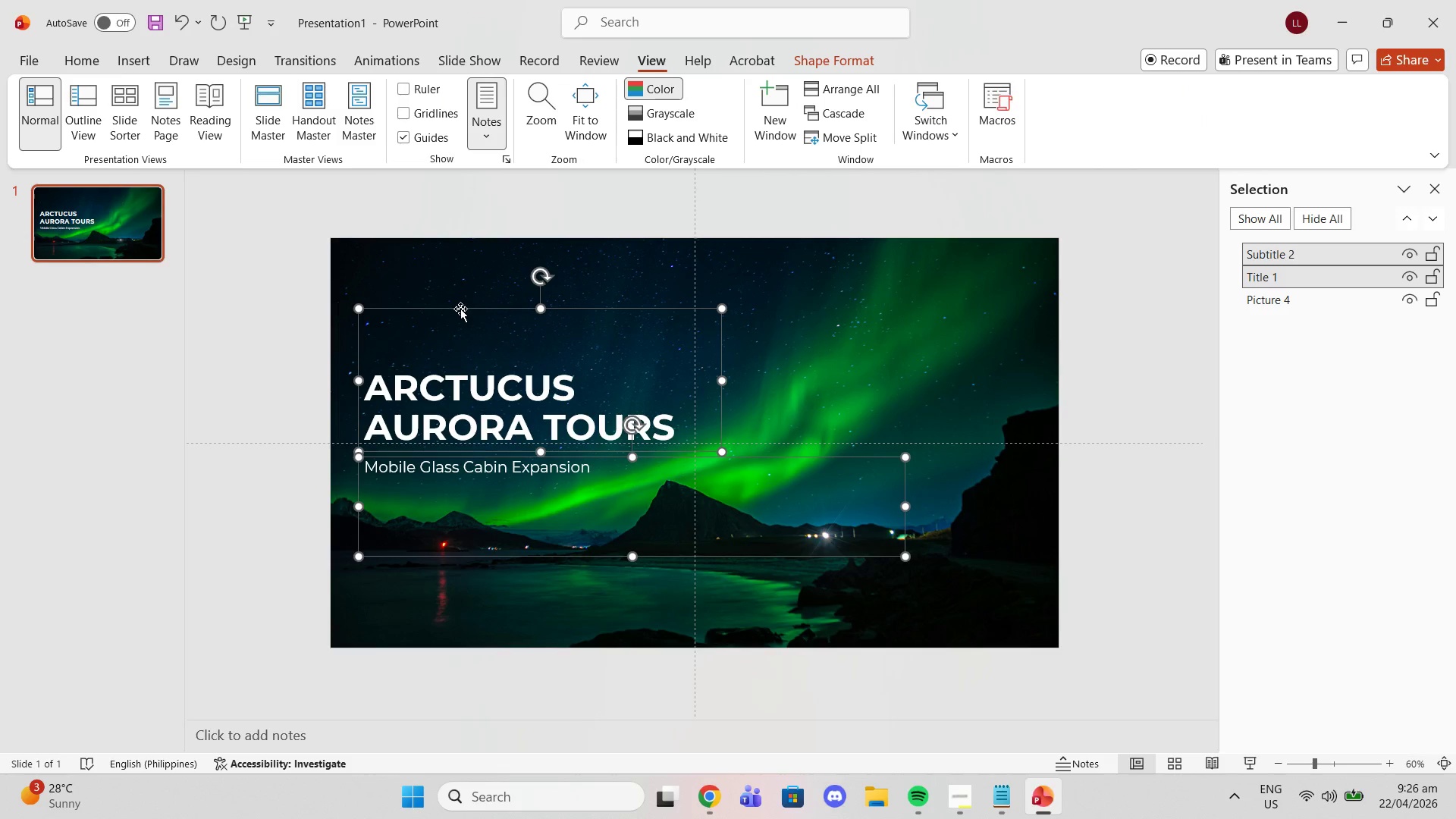 
left_click_drag(start_coordinate=[460, 309], to_coordinate=[453, 328])
 